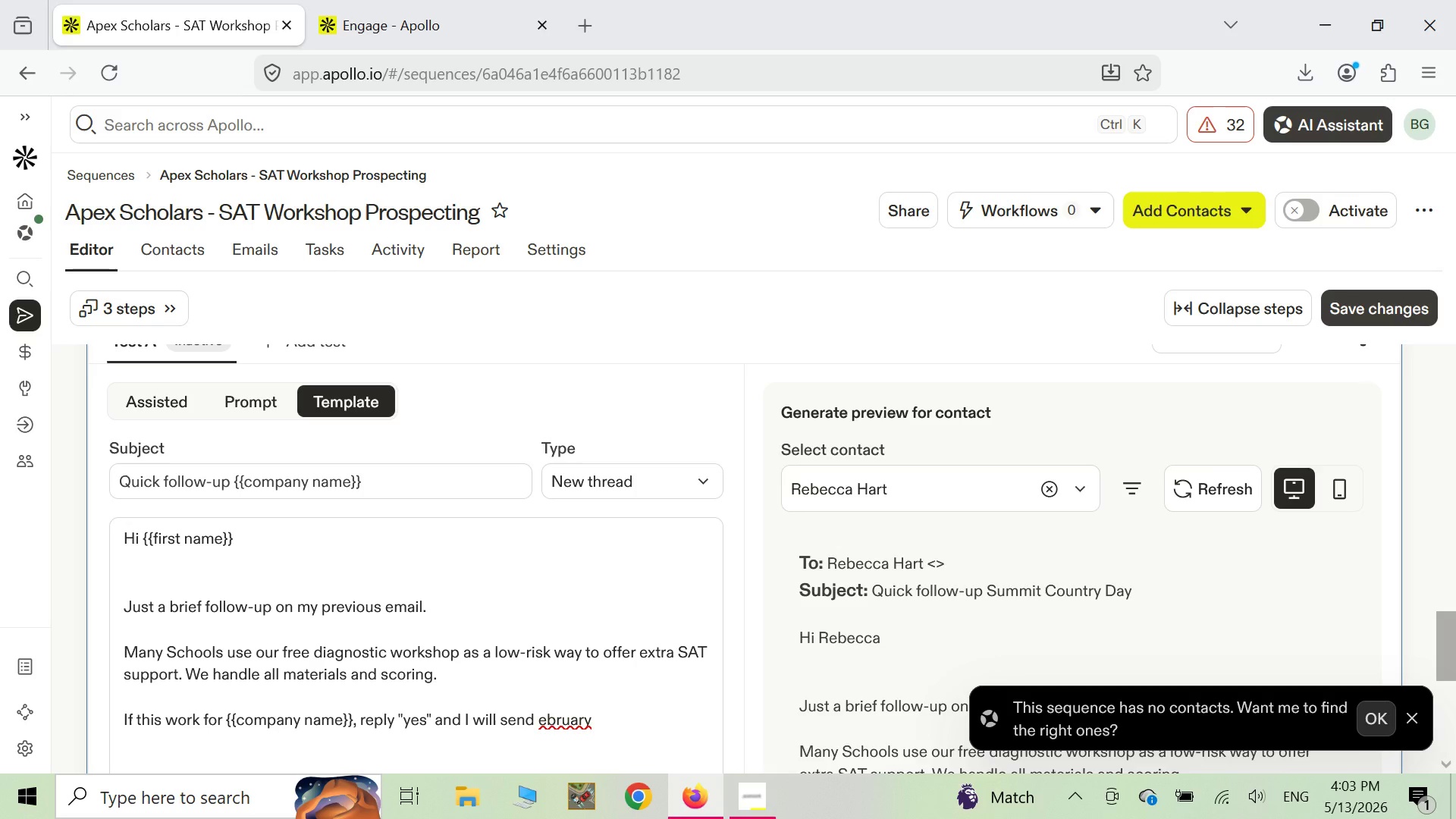 
key(F)
 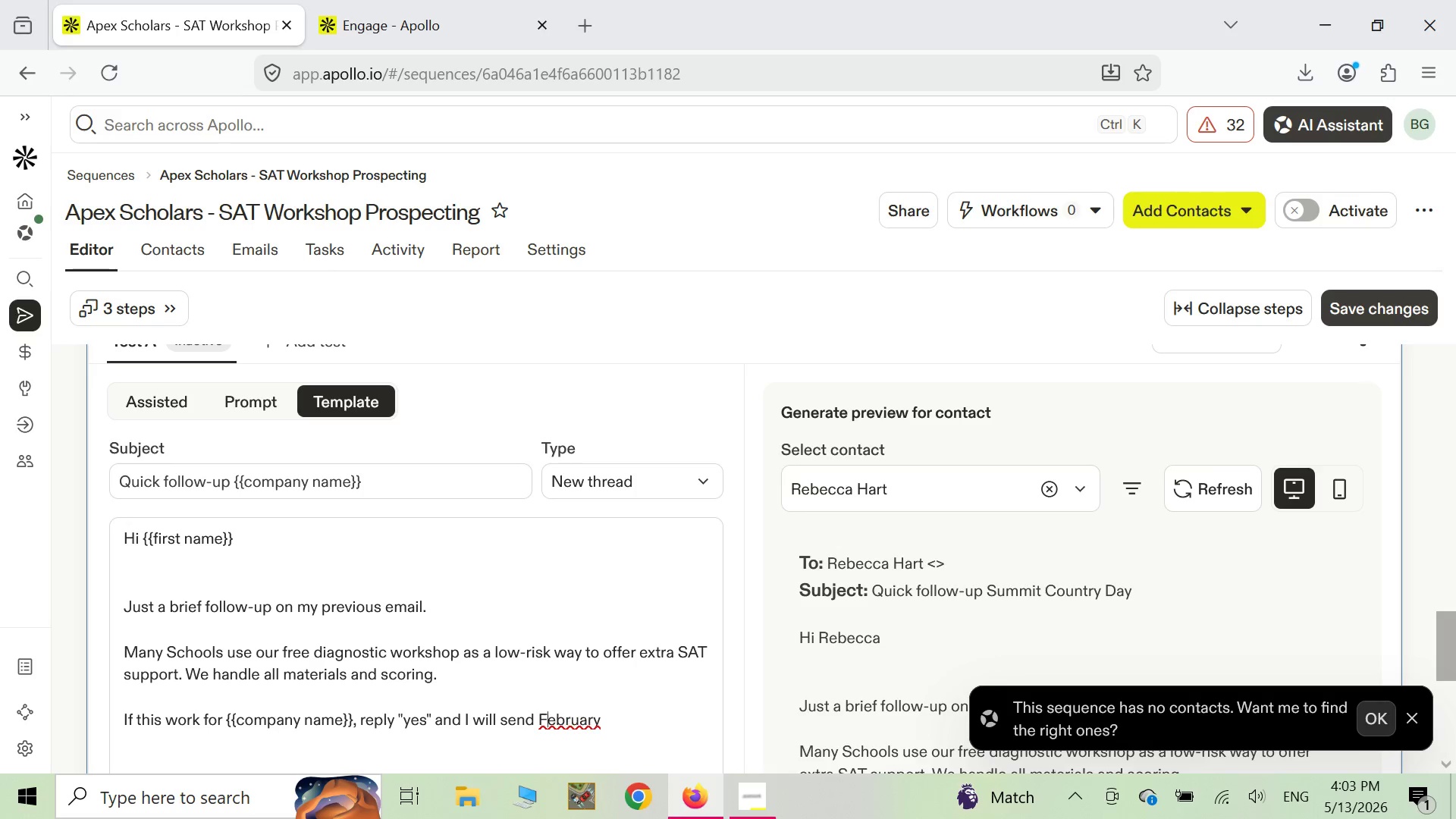 
key(CapsLock)
 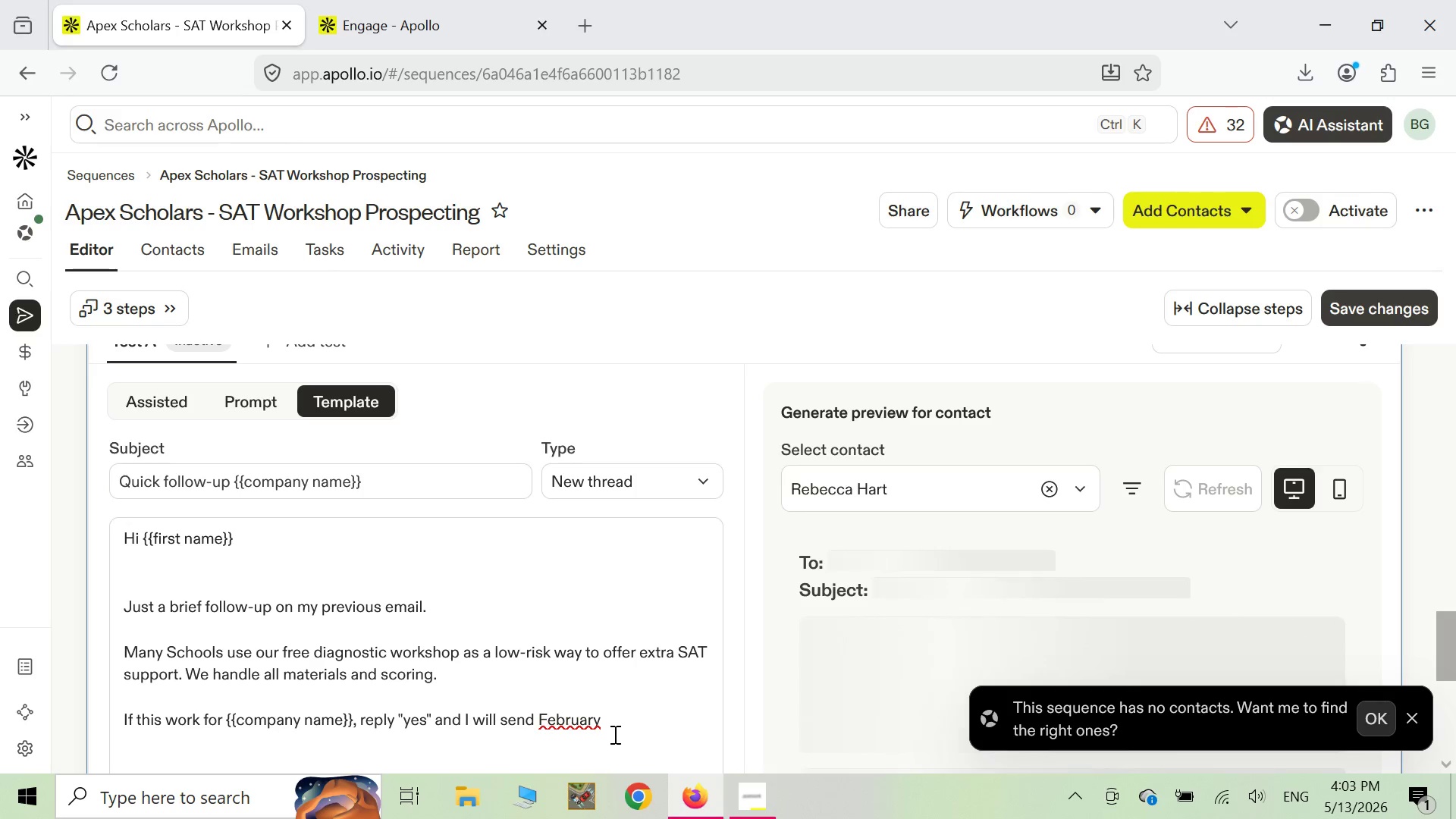 
wait(9.83)
 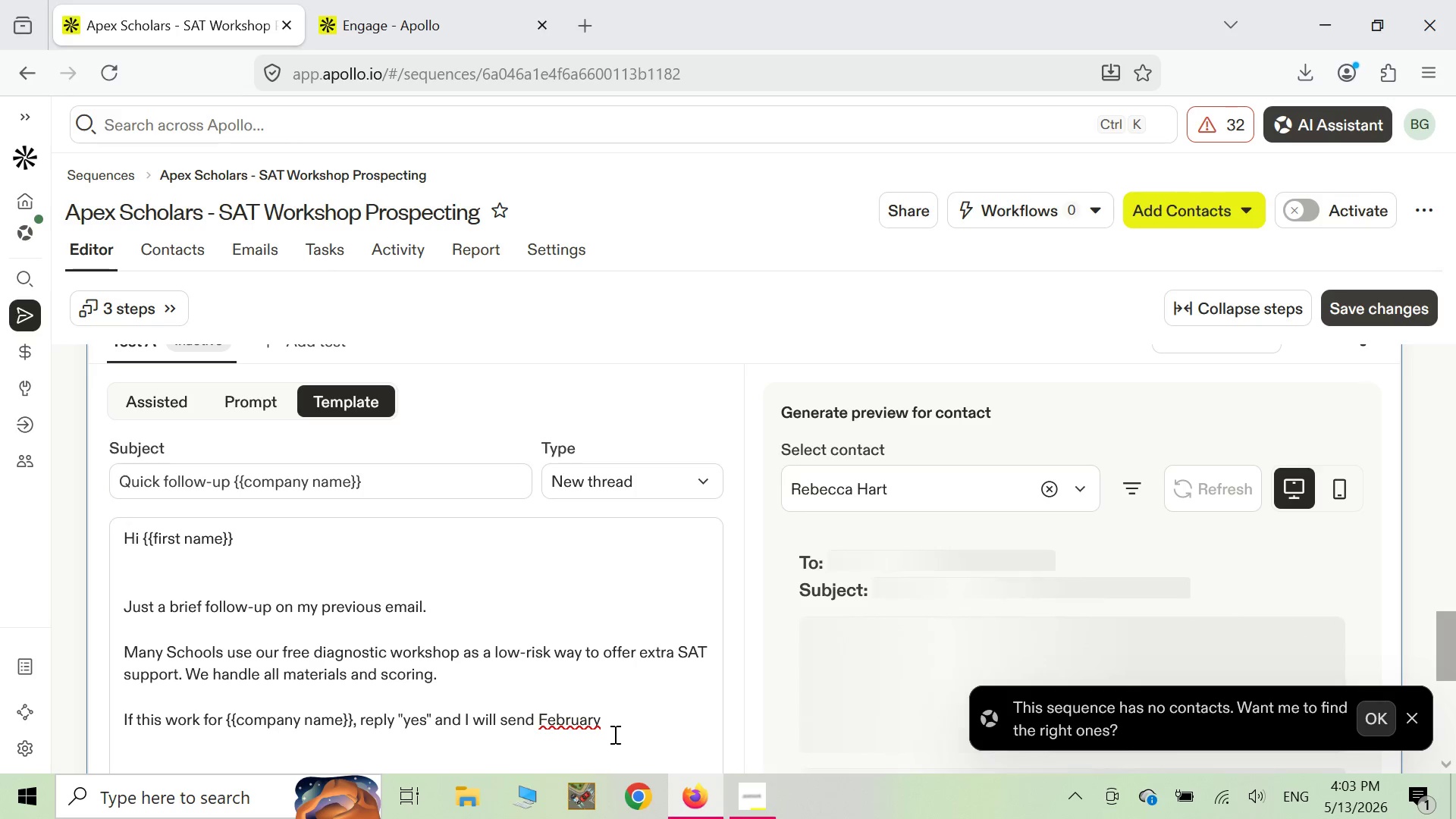 
right_click([566, 725])
 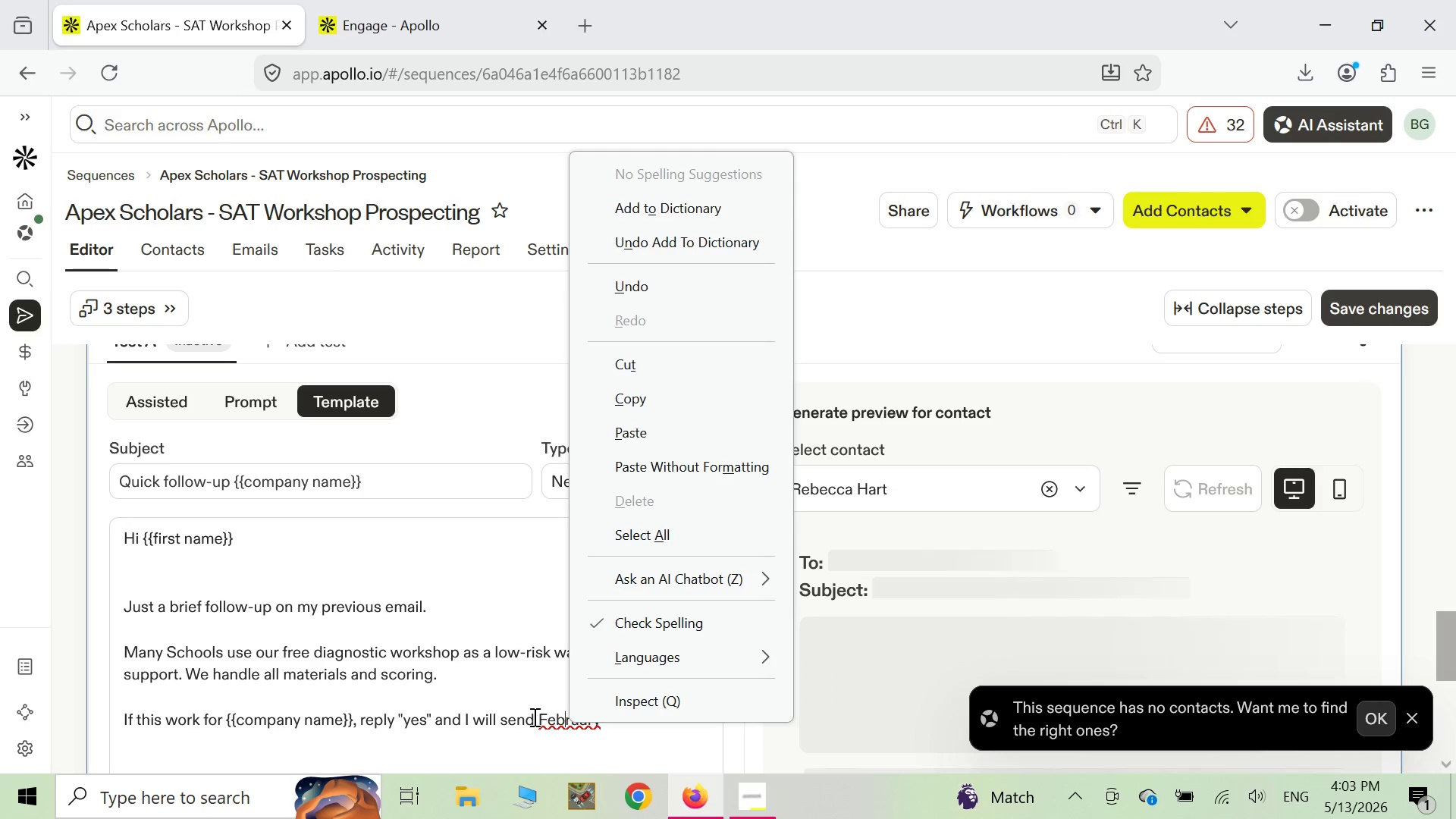 
left_click([539, 612])
 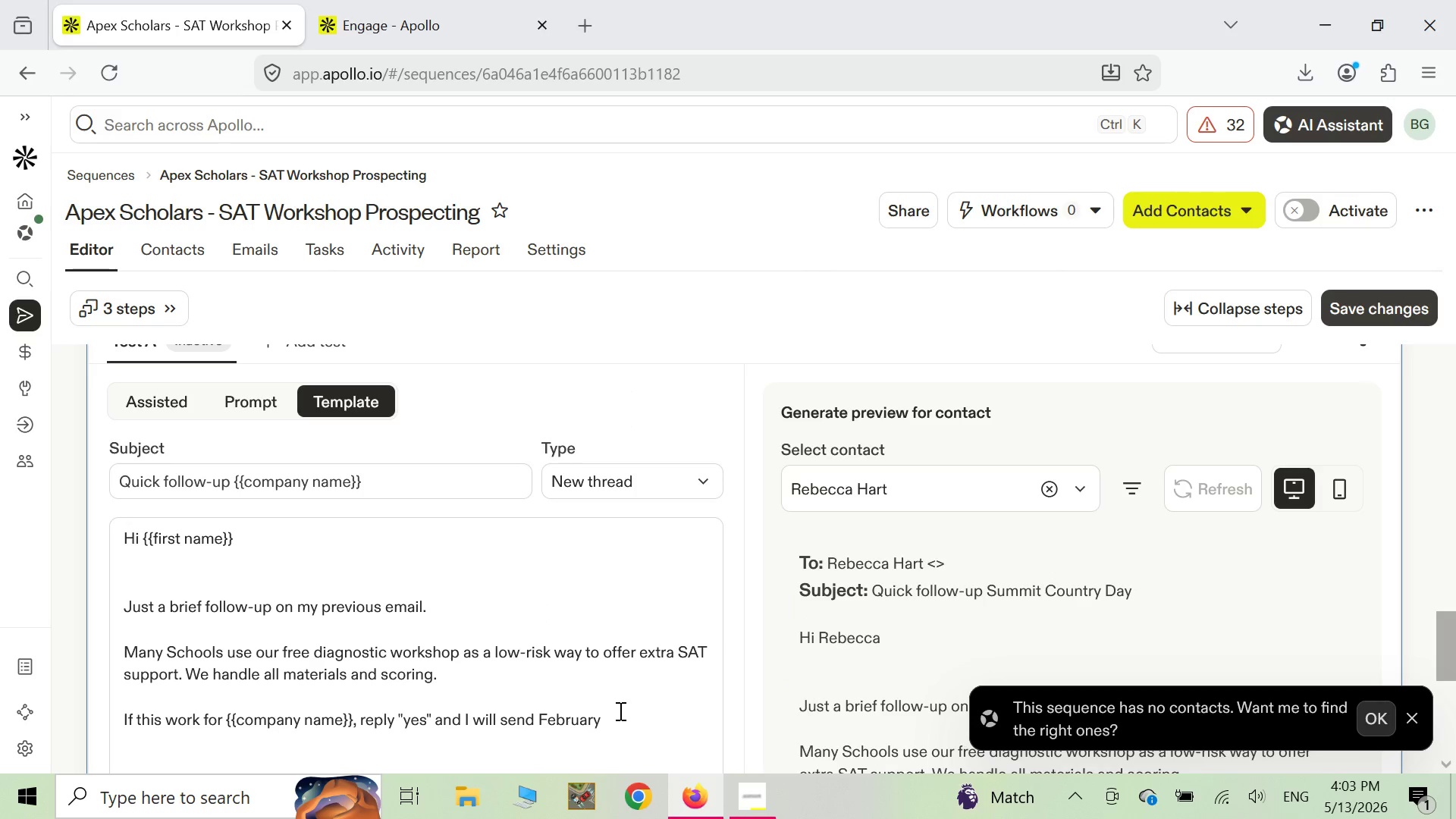 
left_click([613, 712])
 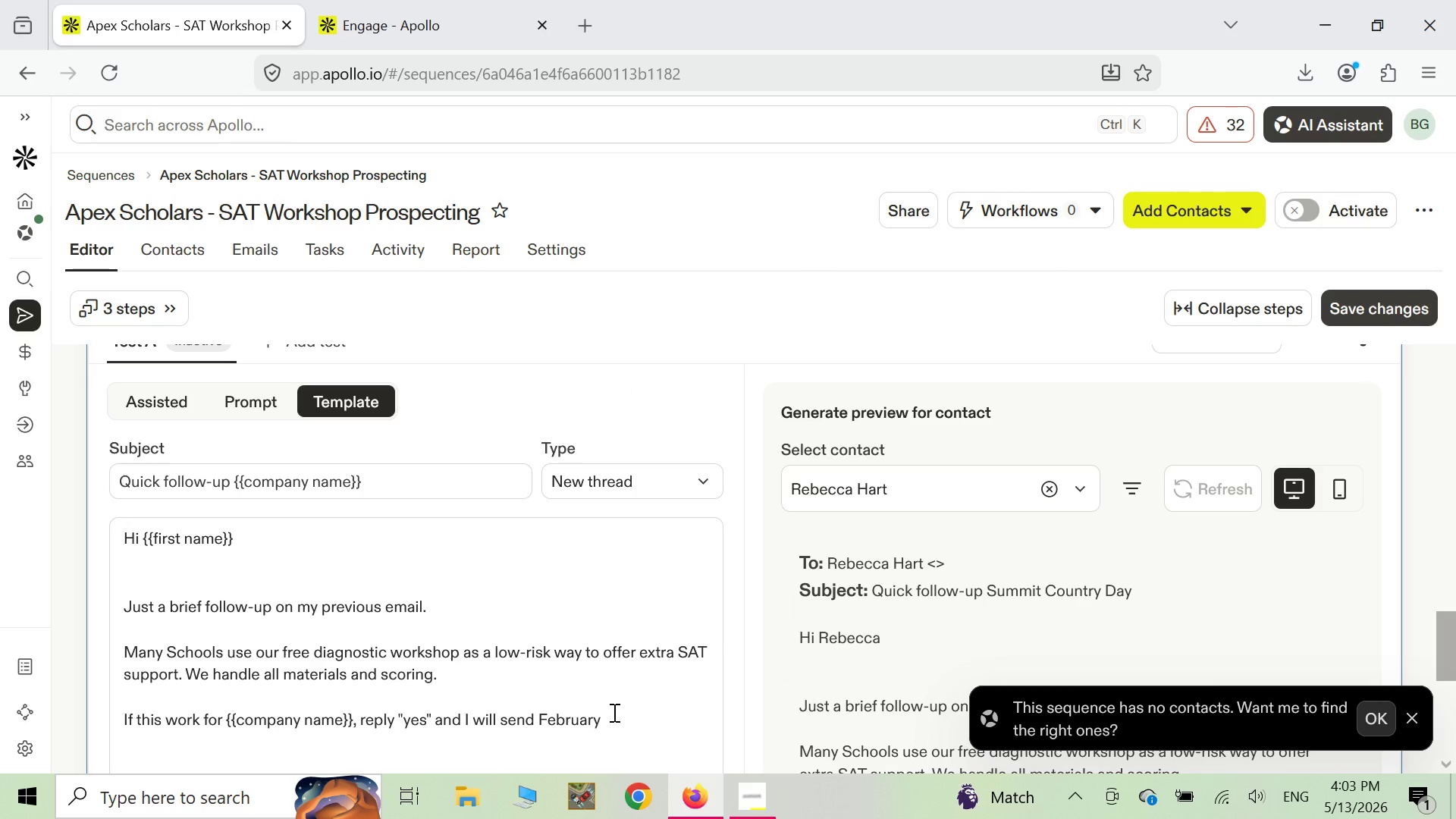 
type(time options.)
 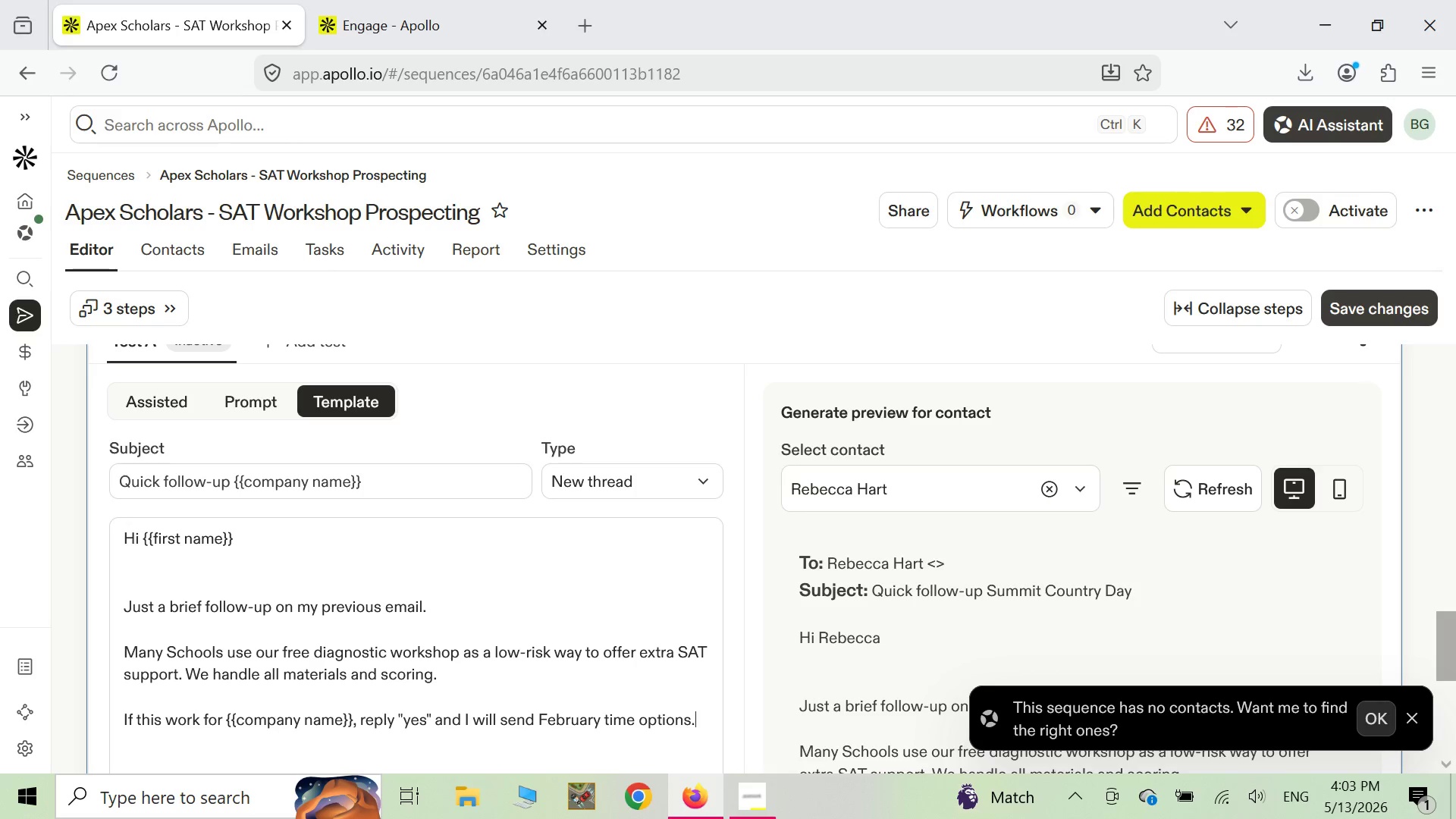 
key(Enter)
 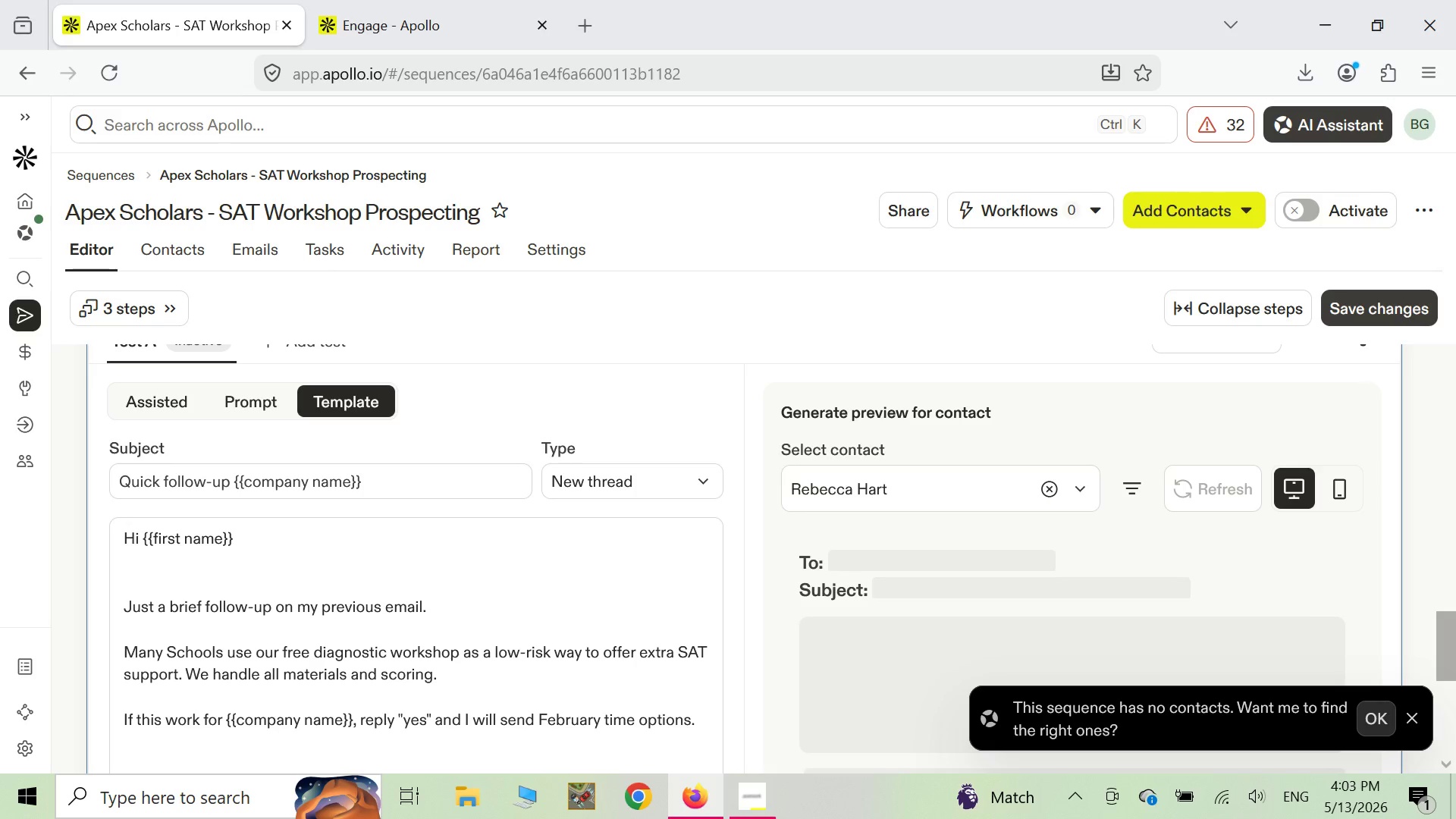 
key(Enter)
 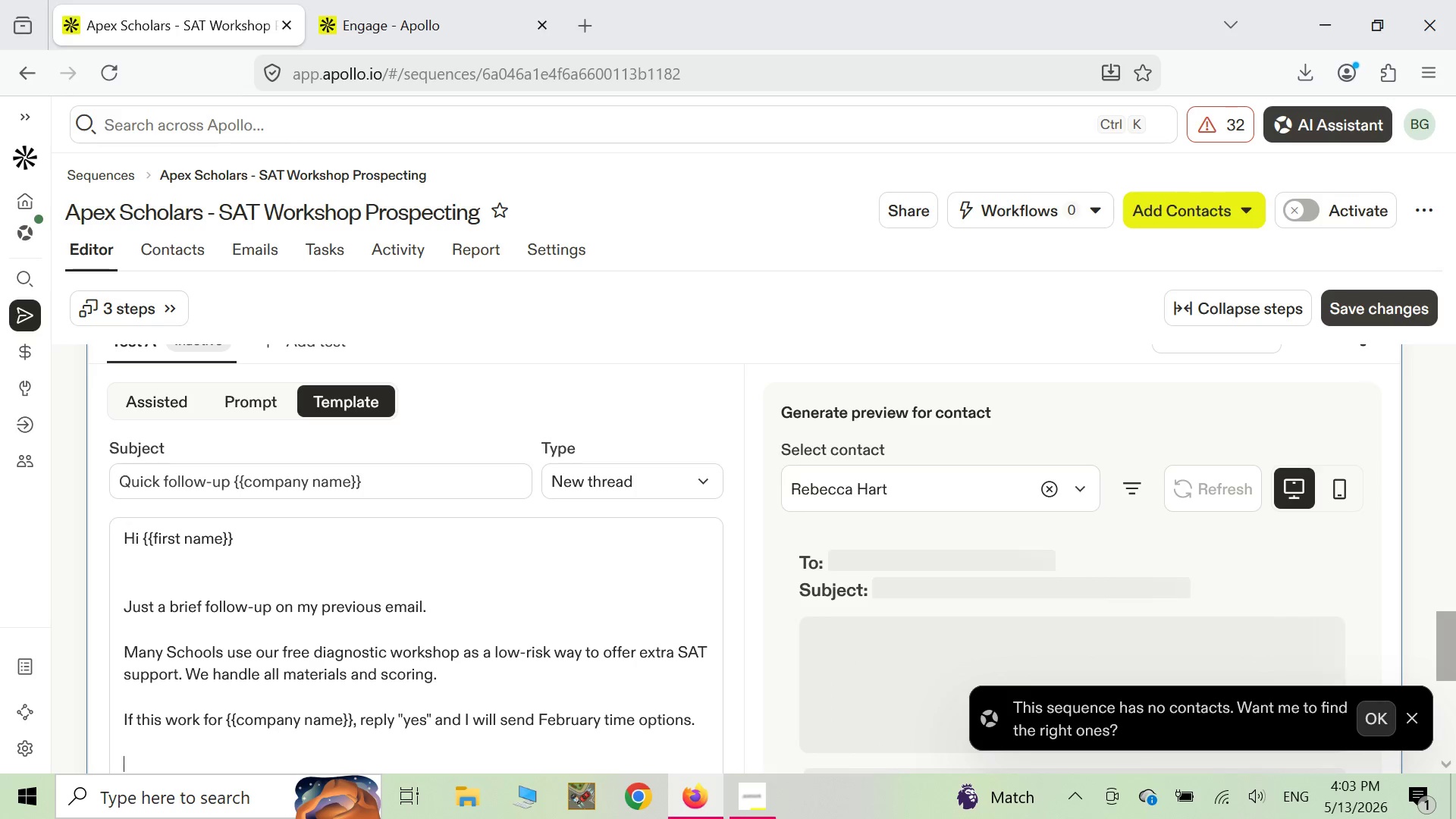 
type(t)
key(Backspace)
type(Thank you for )
 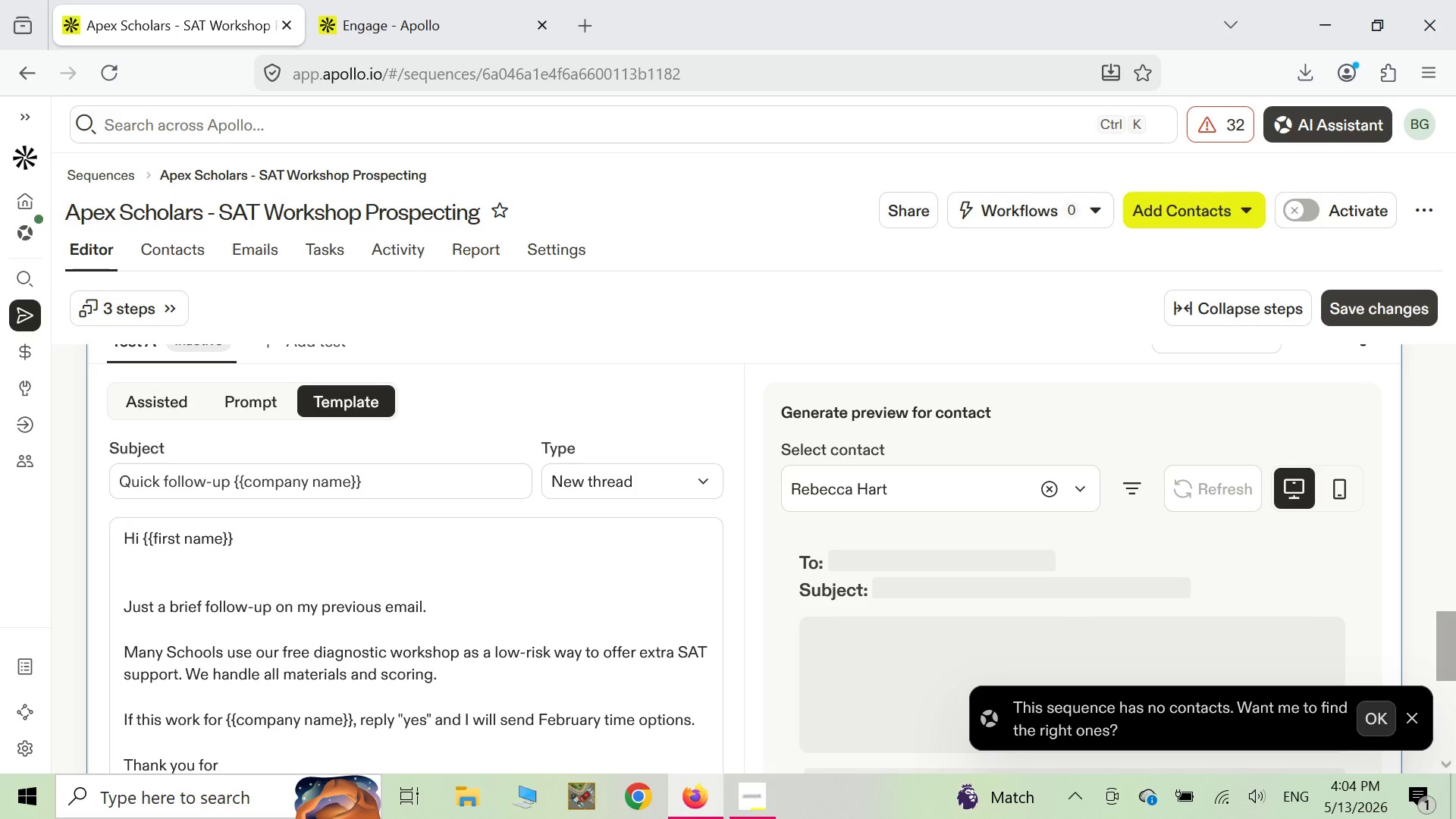 
type(all you do for your students)
 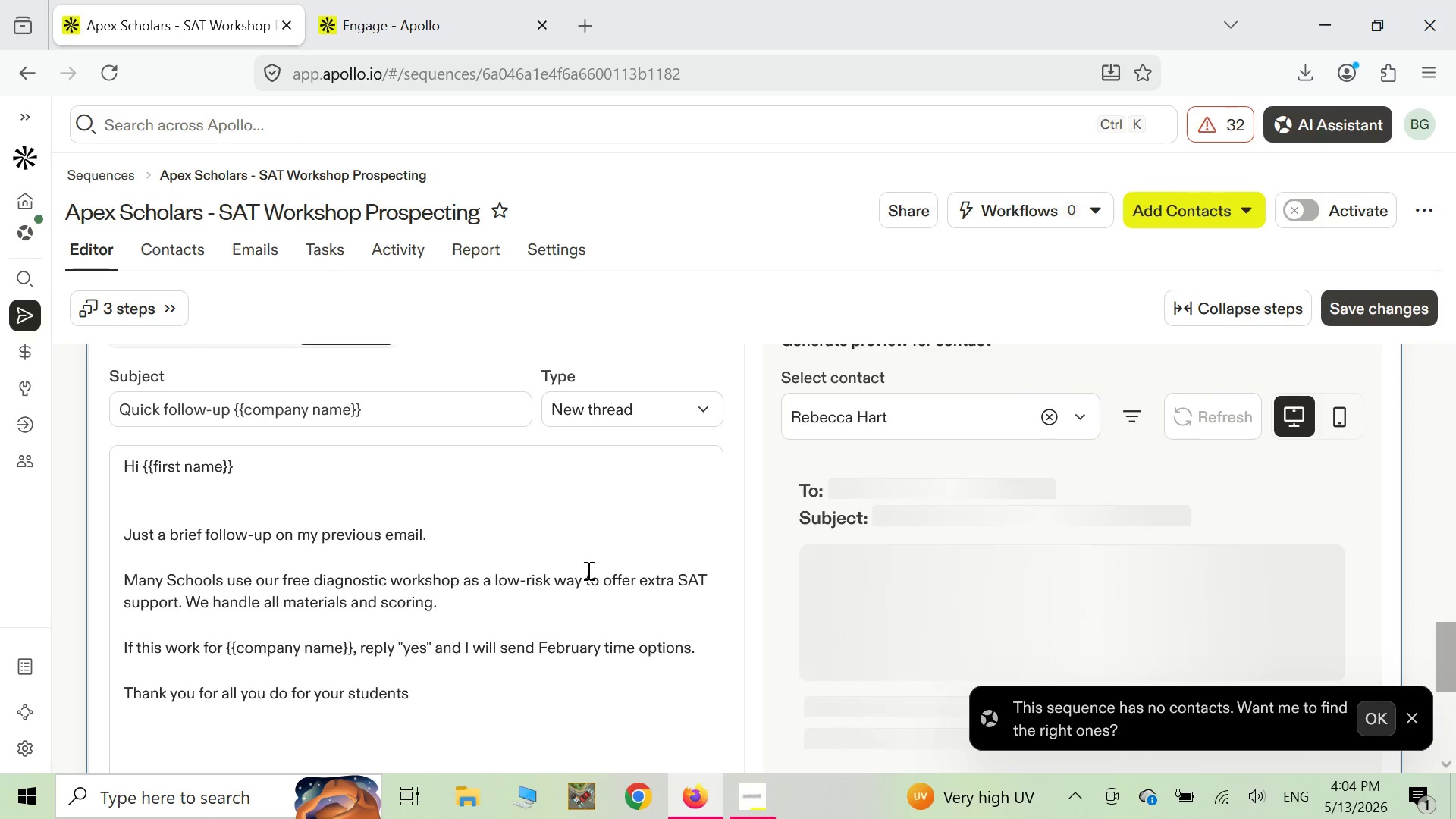 
wait(9.45)
 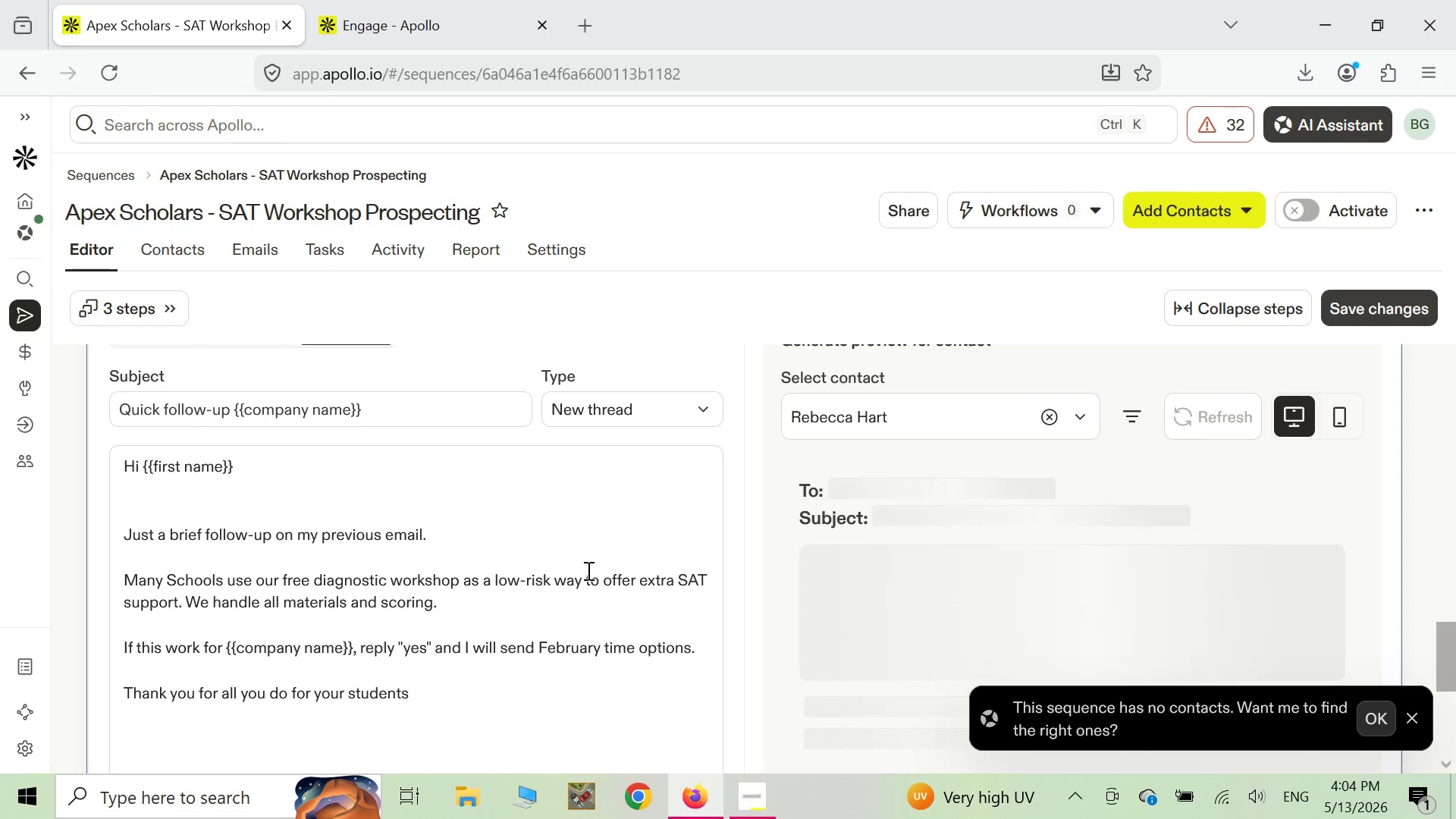 
key(Period)
 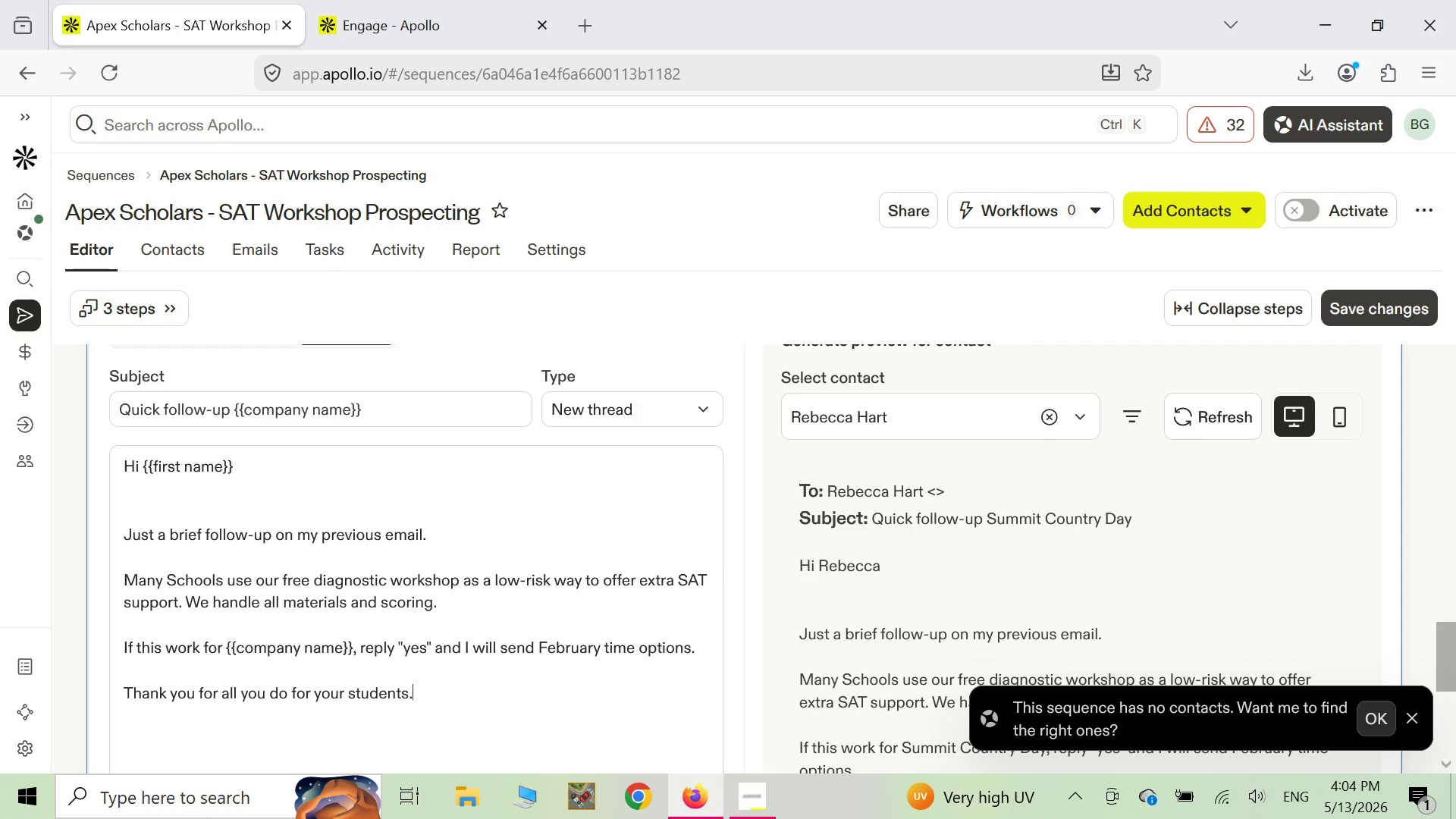 
key(Enter)
 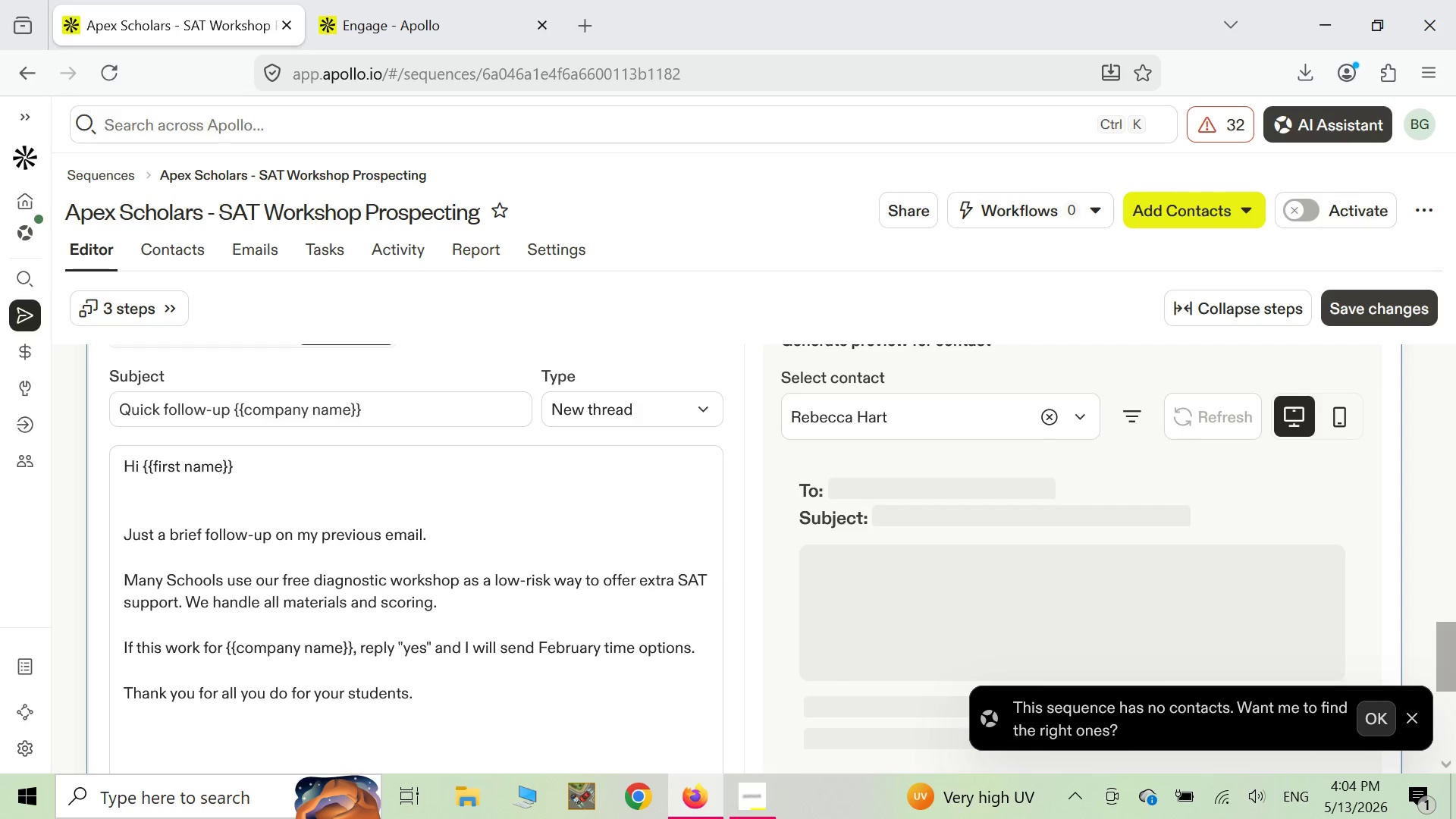 
key(Enter)
 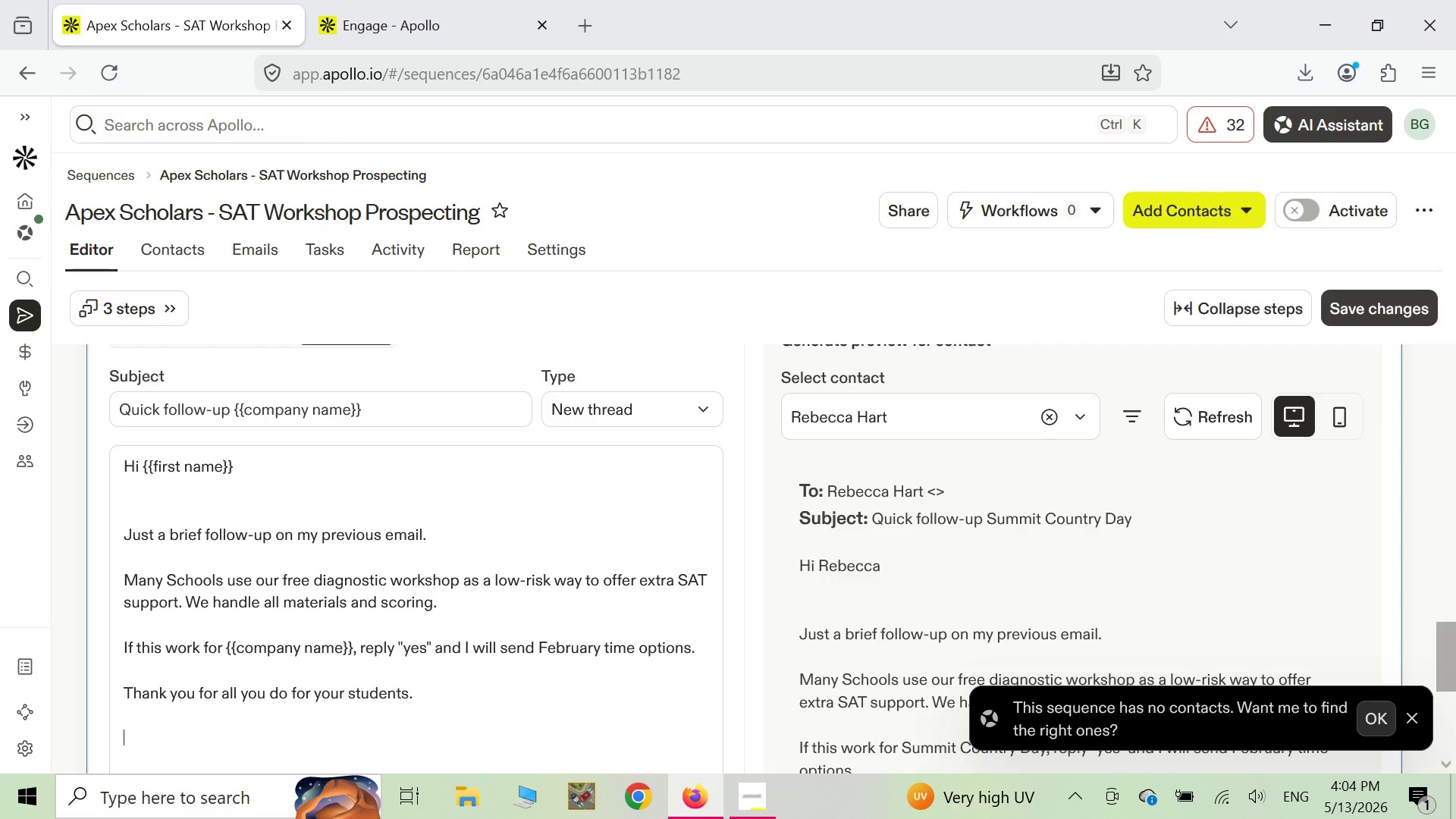 
type(BEST)
key(Backspace)
key(Backspace)
key(Backspace)
key(Backspace)
key(Backspace)
type(Best)
key(Backspace)
key(Backspace)
key(Backspace)
key(Backspace)
 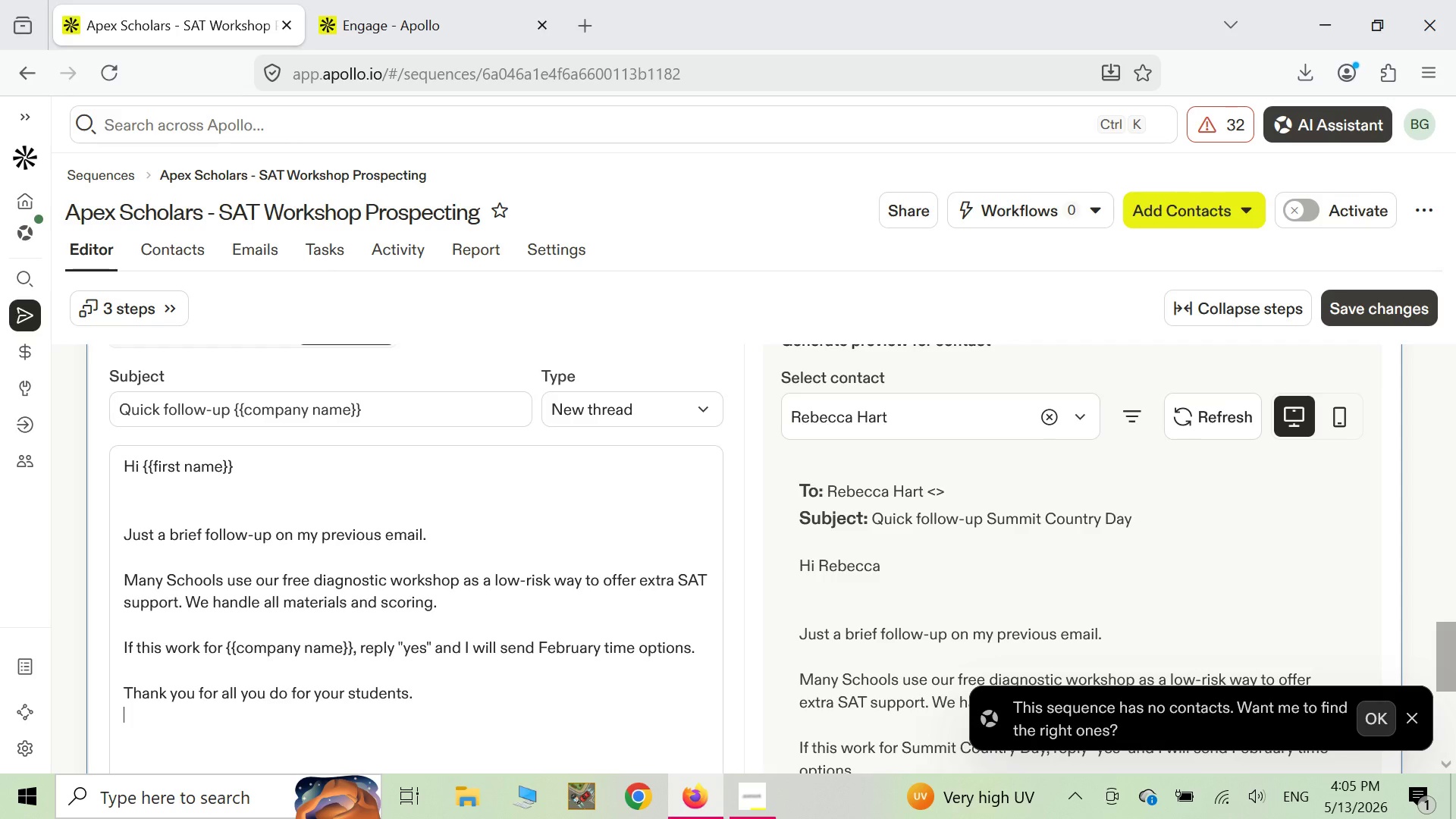 
key(Enter)
 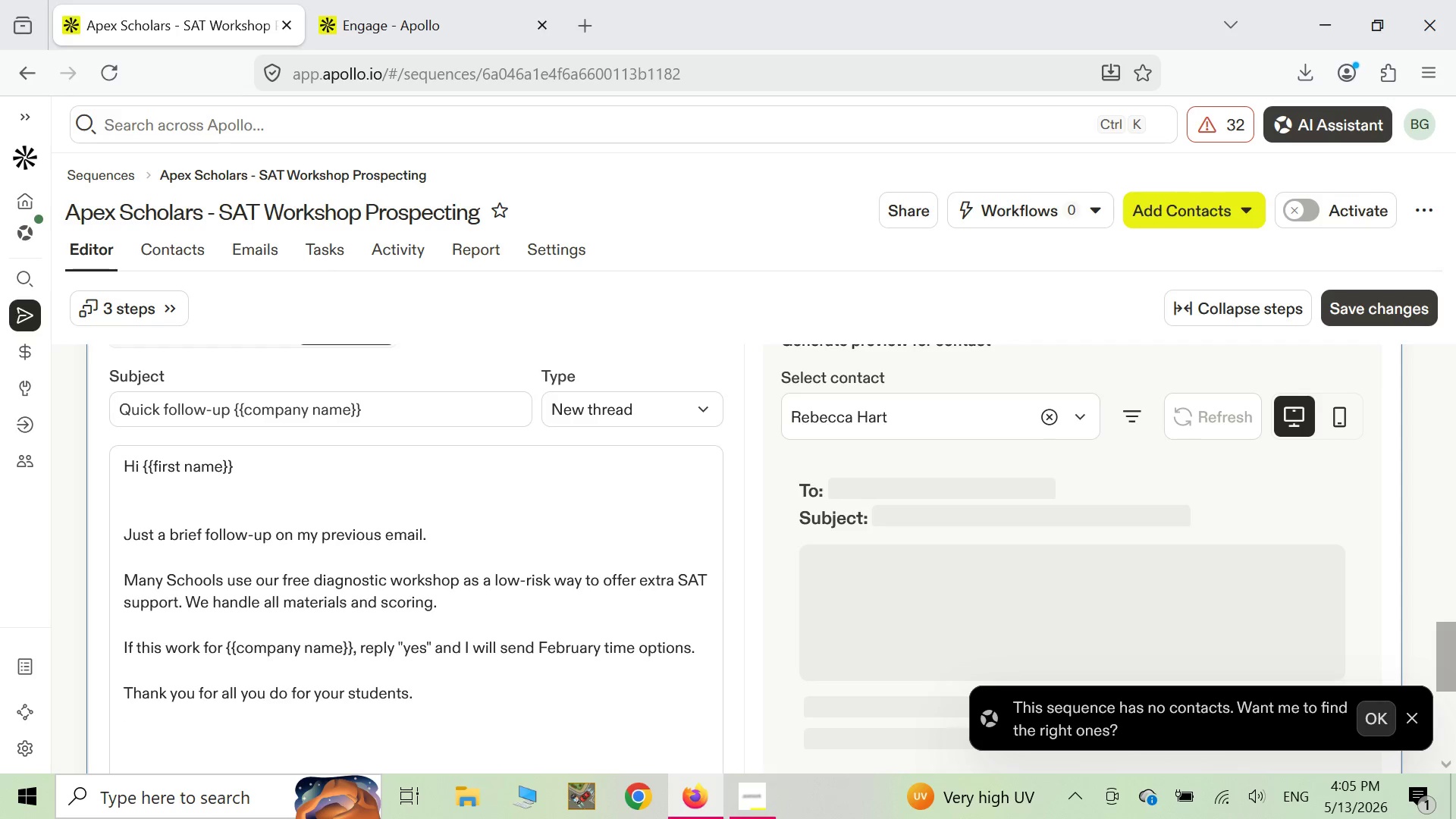 
type(b)
key(Backspace)
type(Best,)
 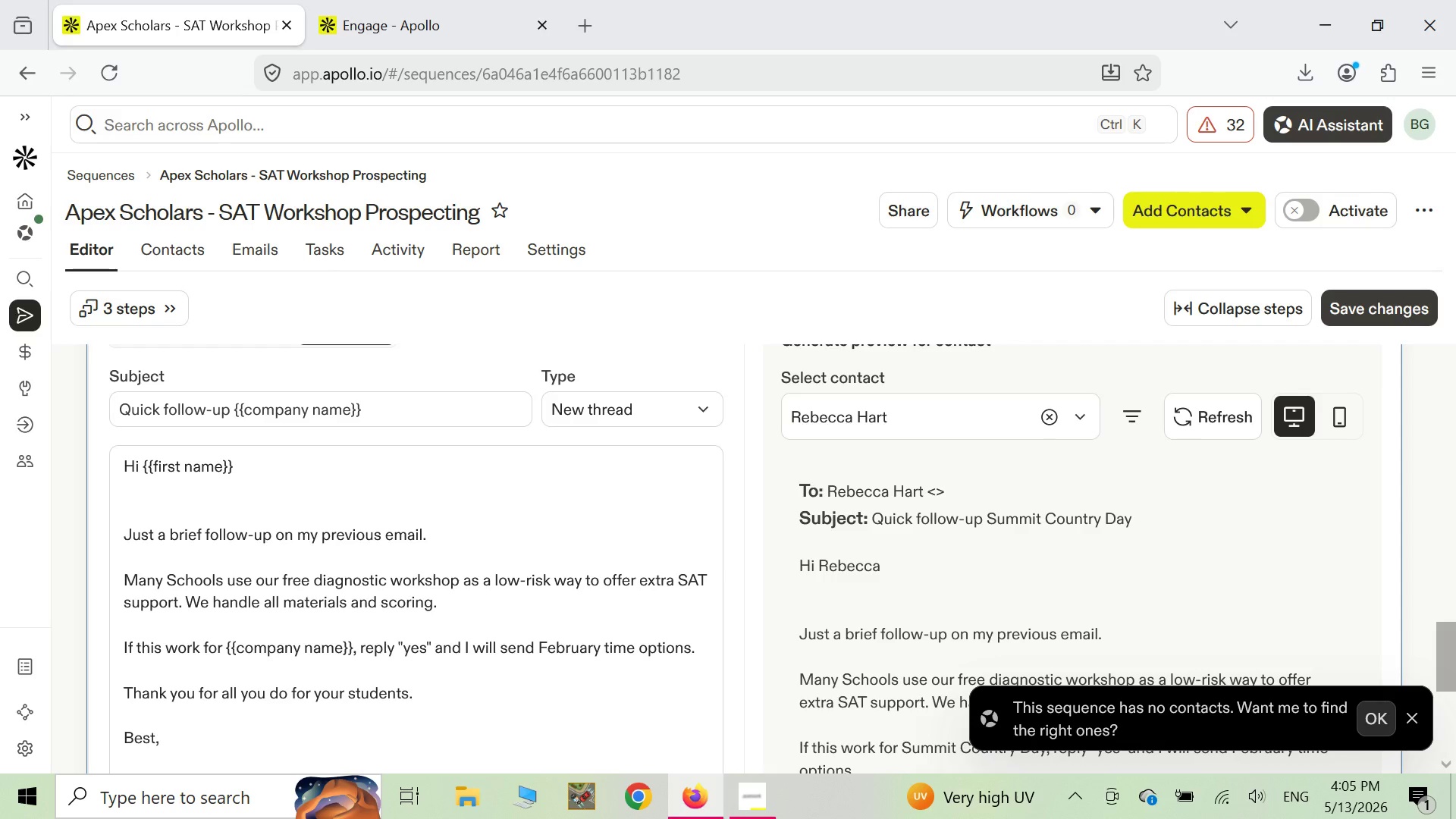 
key(Enter)
 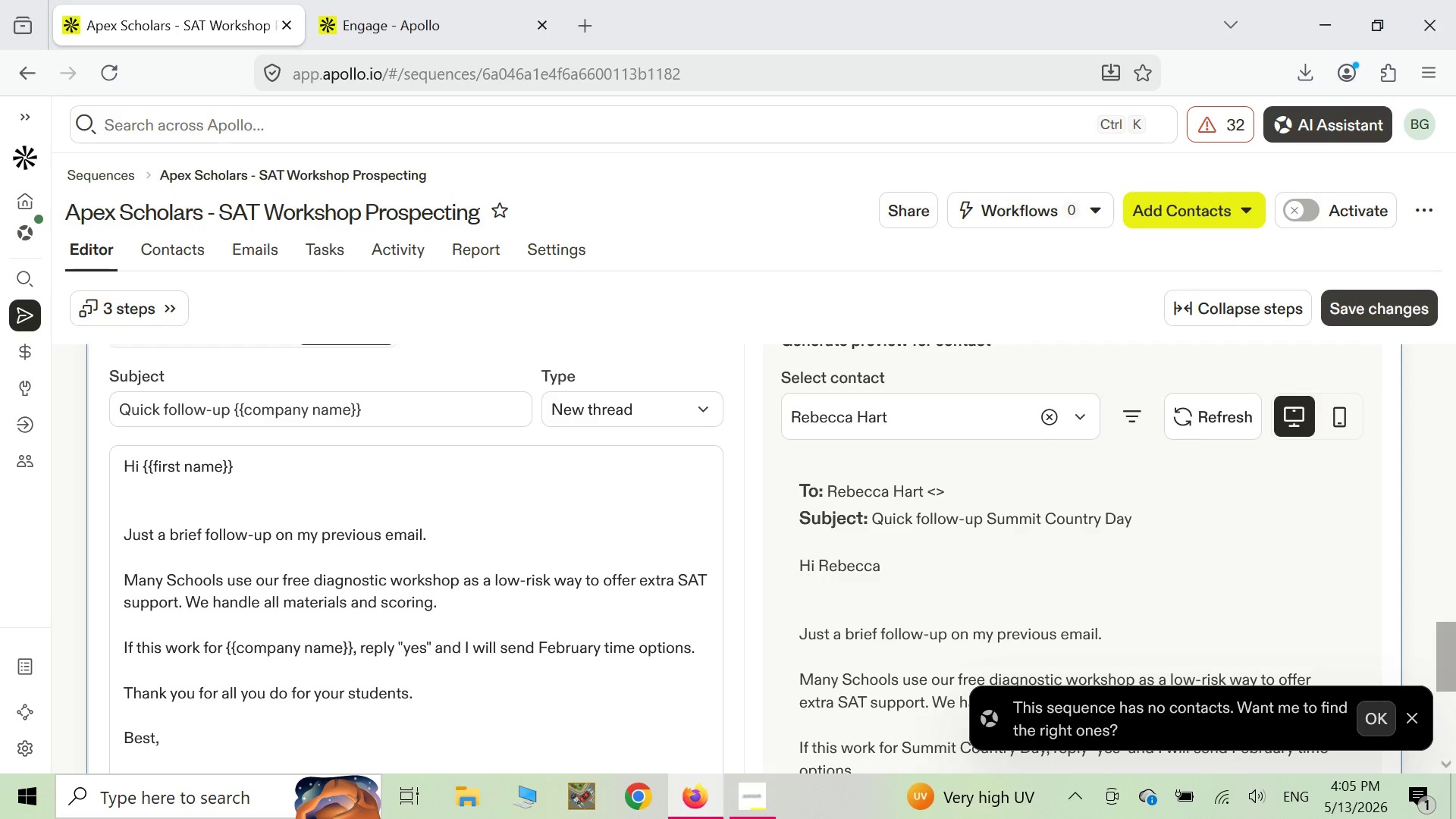 
key(Enter)
 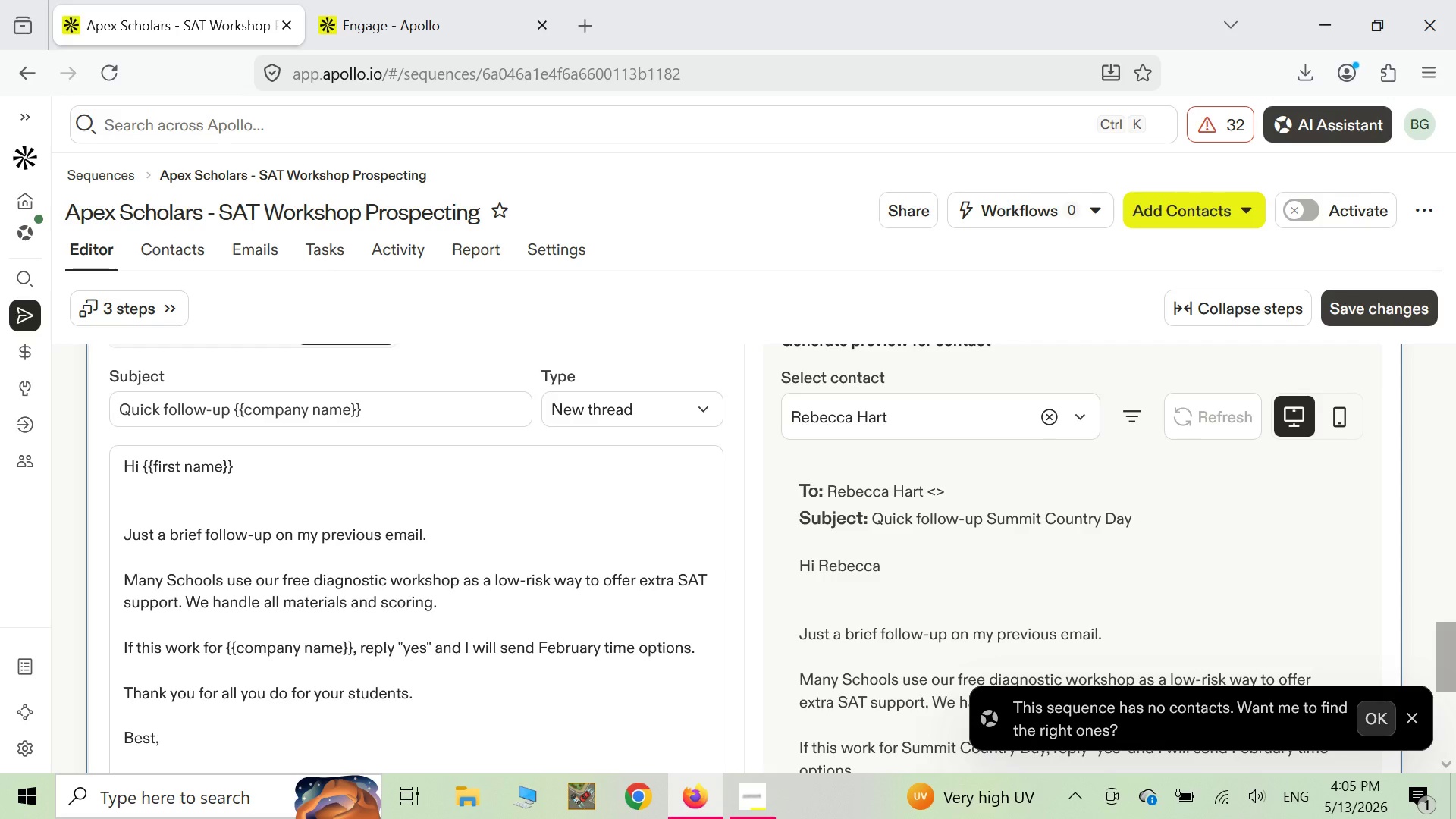 
wait(7.11)
 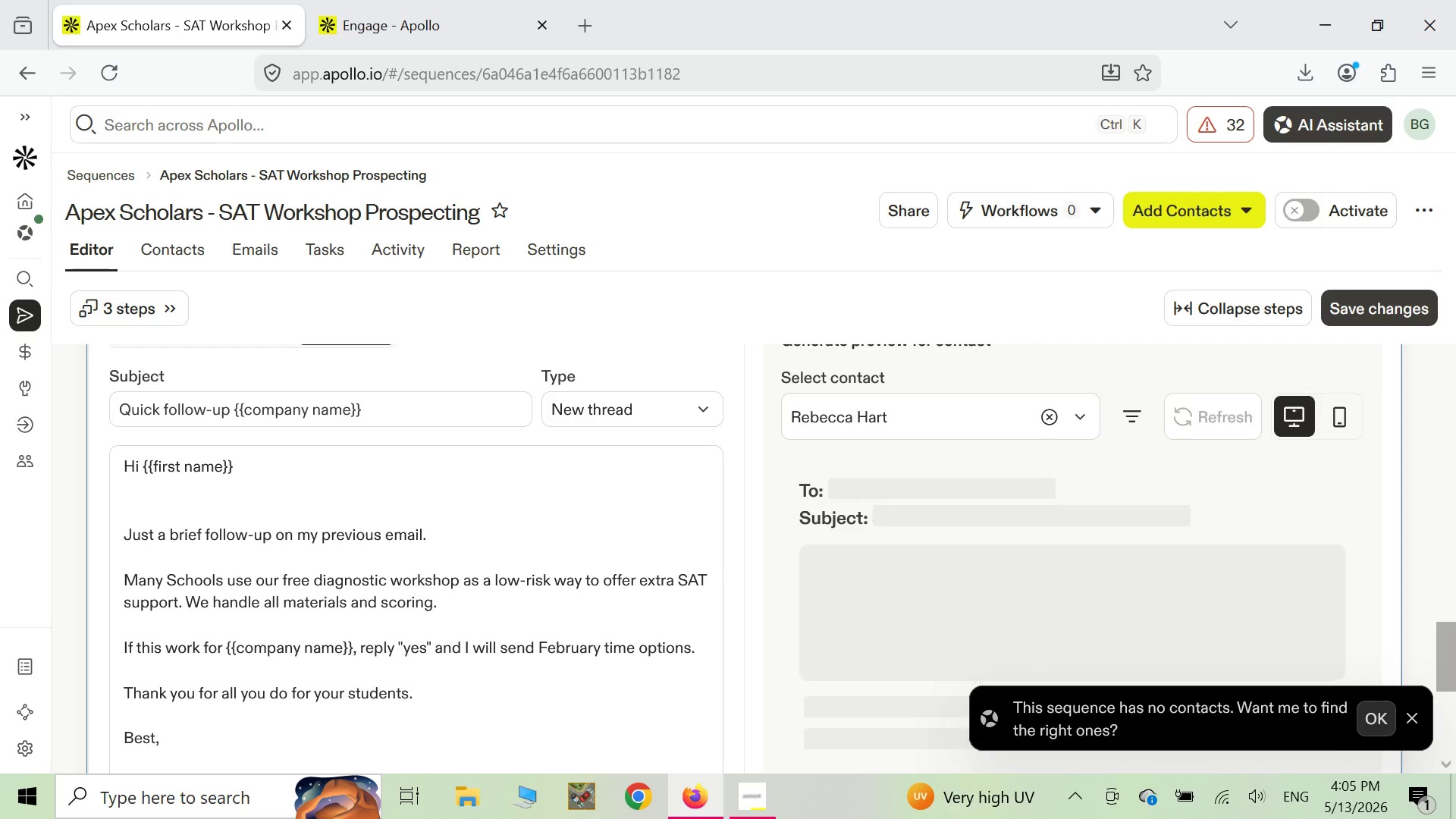 
type(you)
key(Backspace)
key(Backspace)
key(Backspace)
key(Backspace)
type({{)
 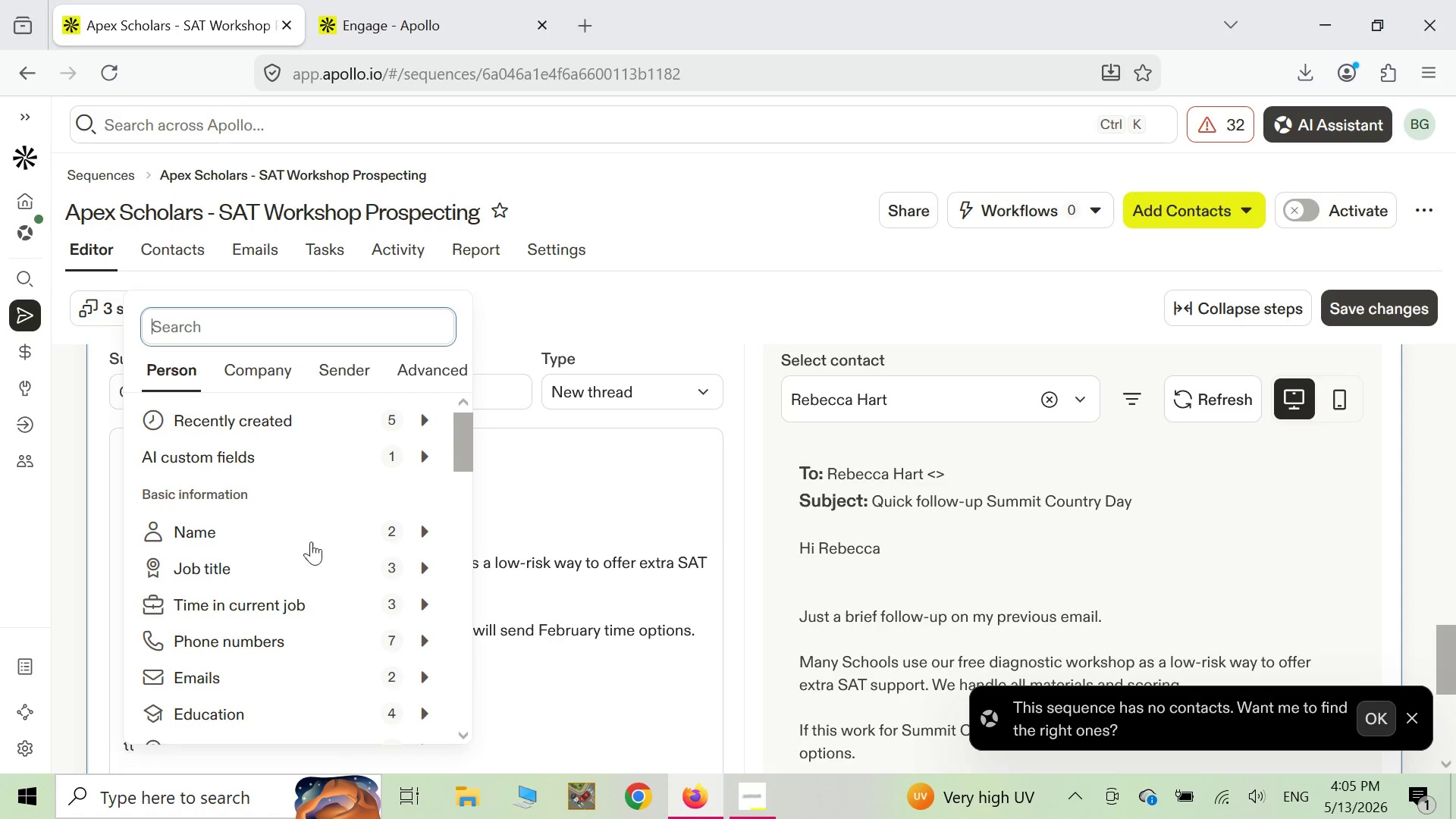 
left_click([346, 374])
 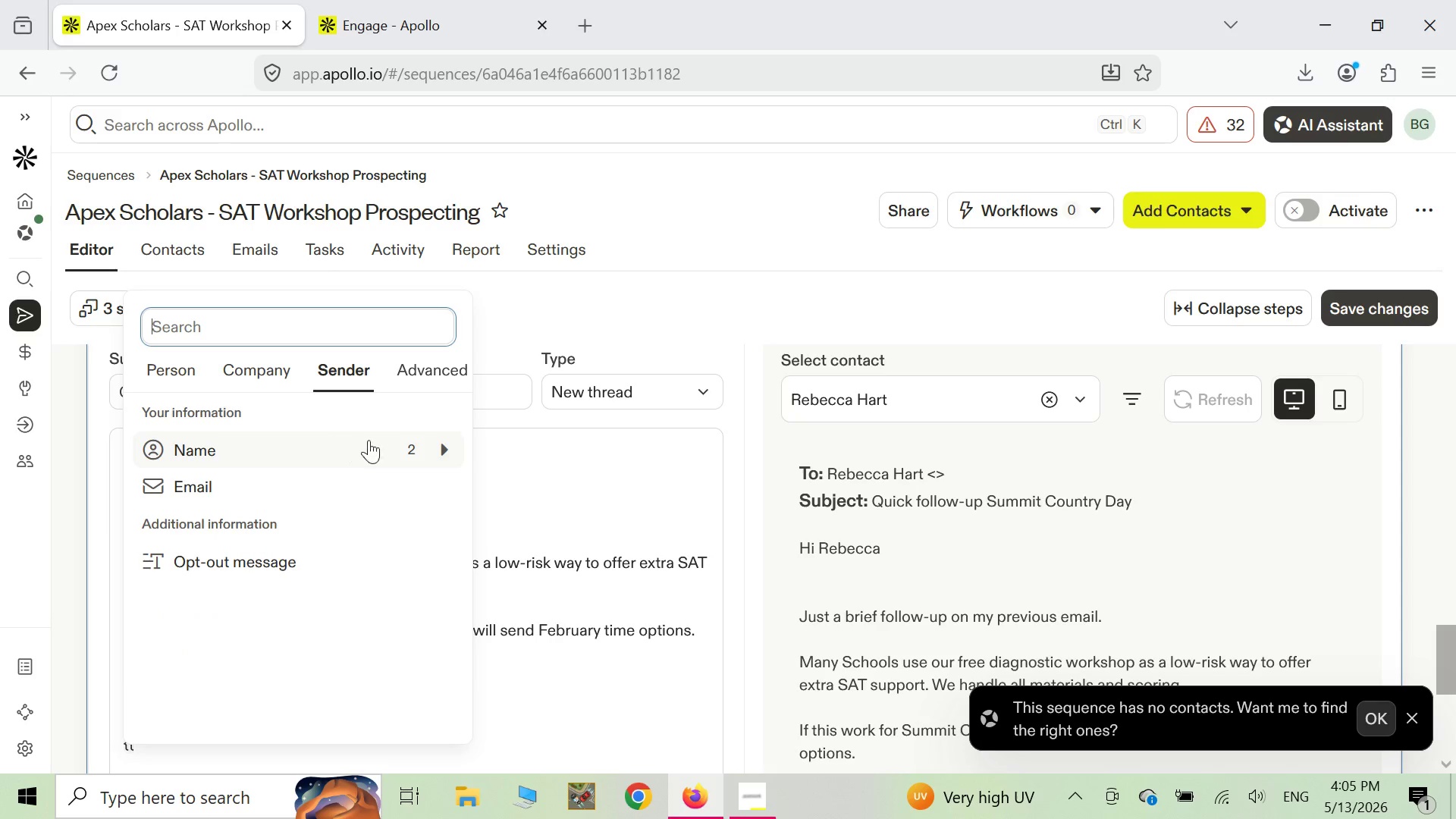 
left_click([520, 456])
 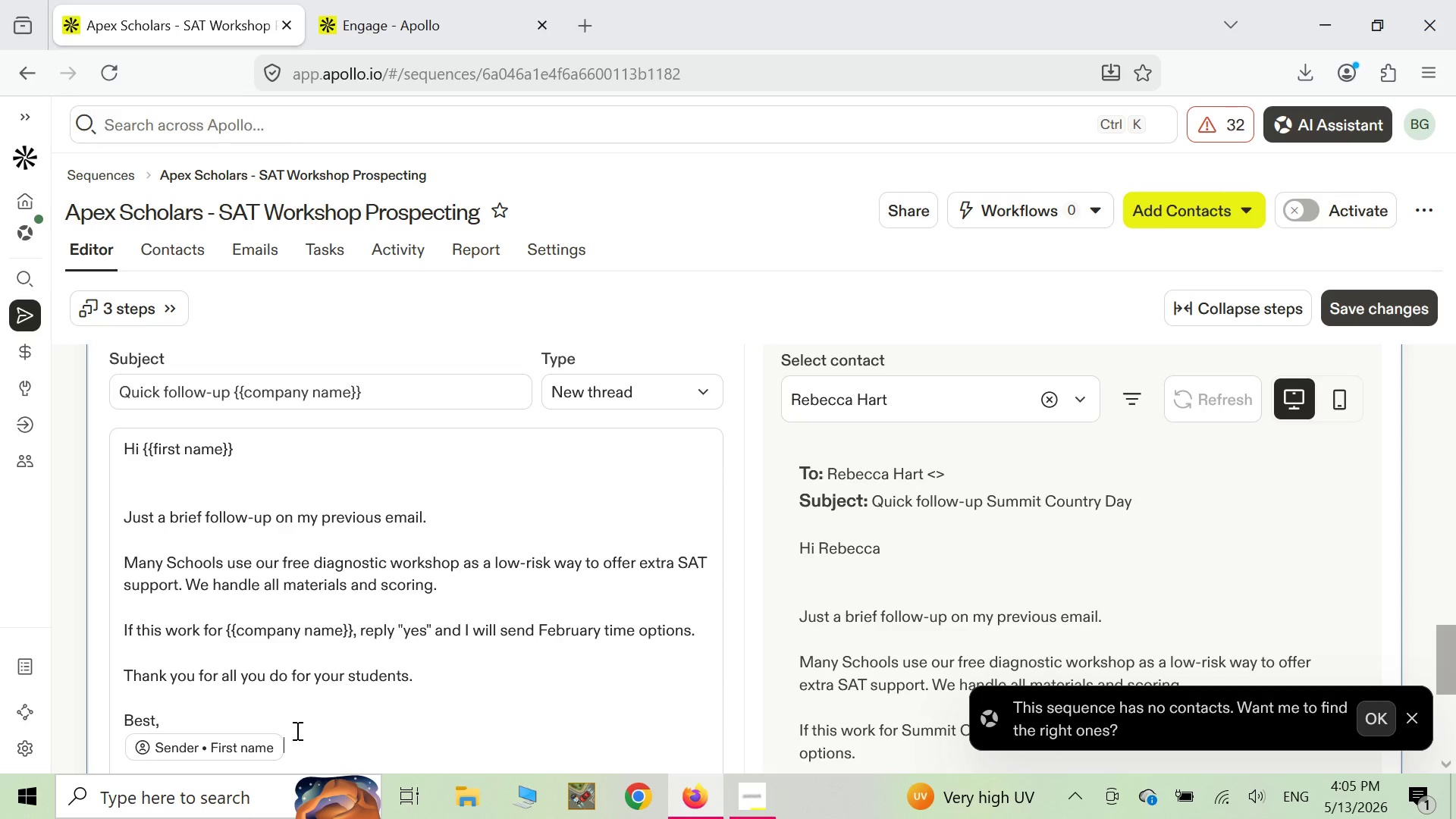 
wait(5.86)
 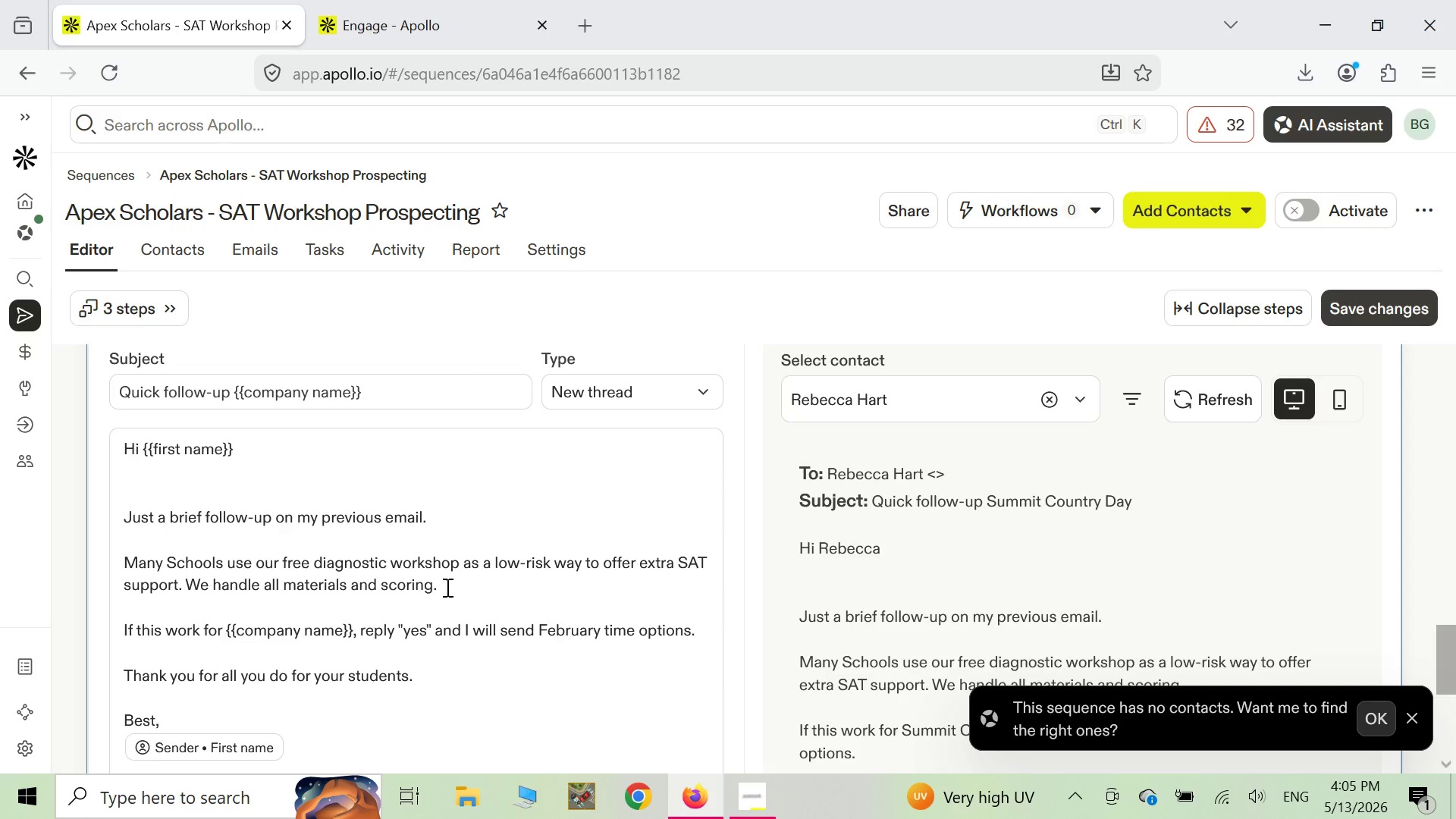 
key(Enter)
 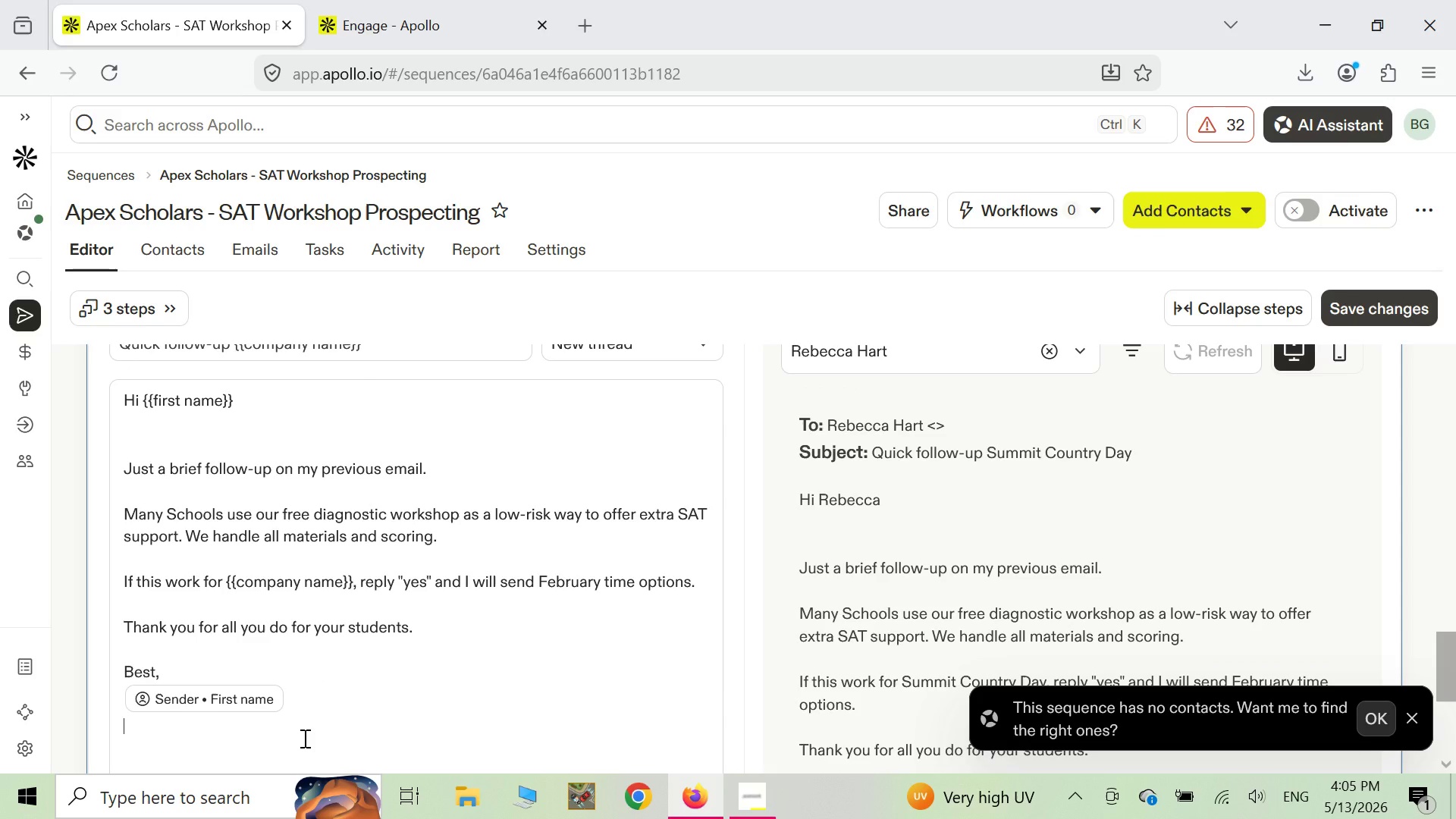 
type(a)
key(Backspace)
type(Apex)
 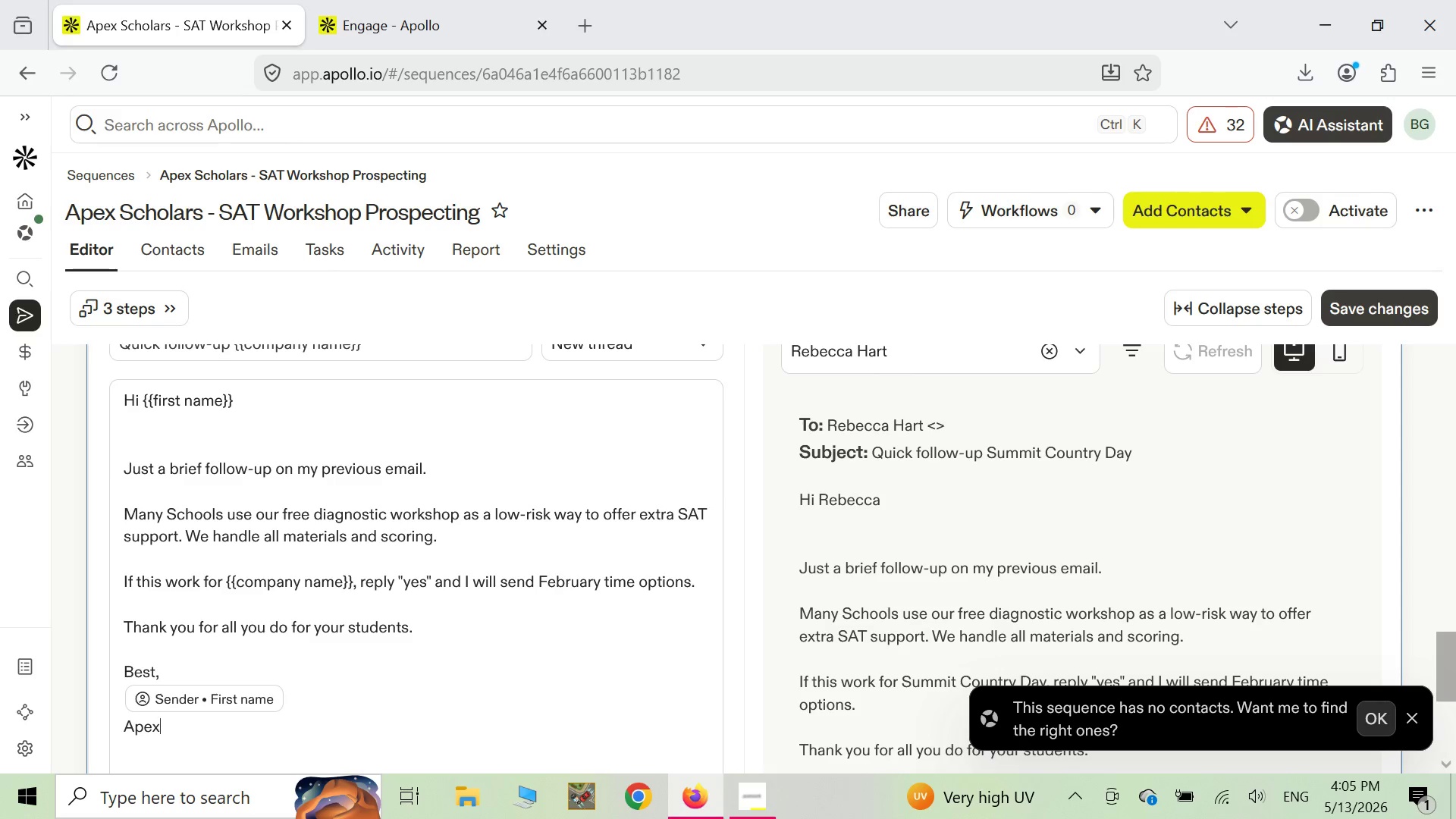 
wait(9.17)
 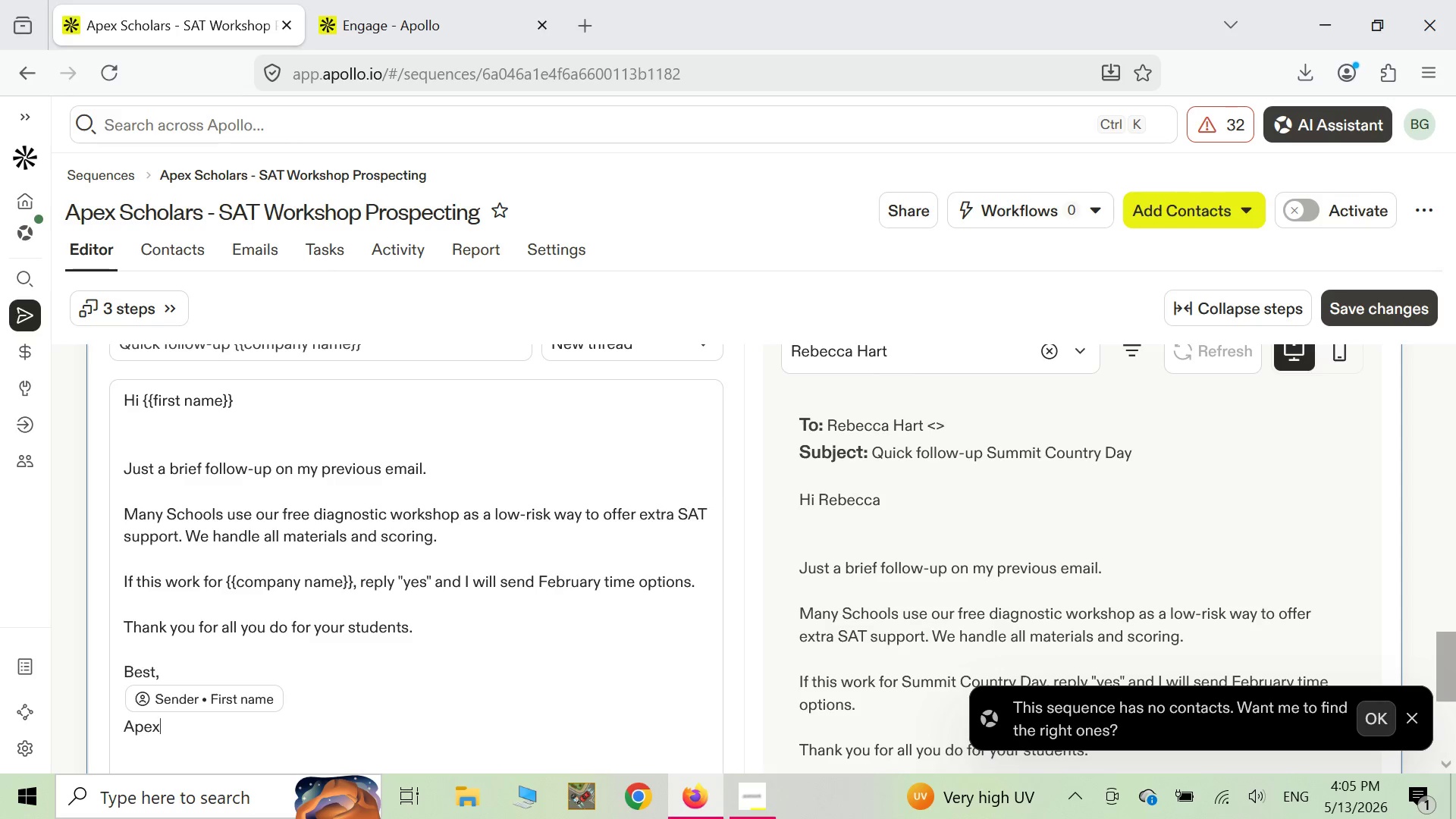 
key(CapsLock)
 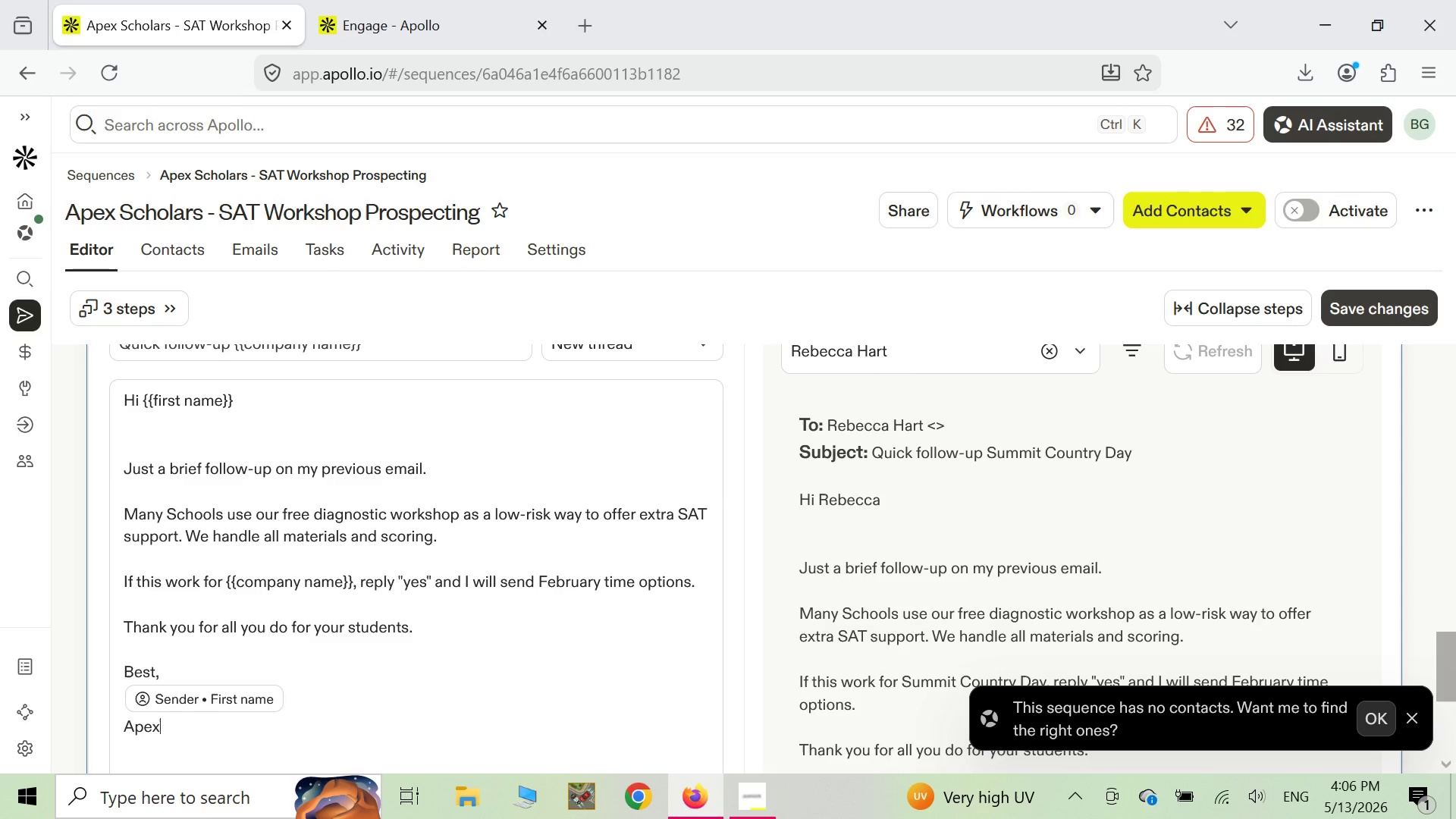 
key(S)
 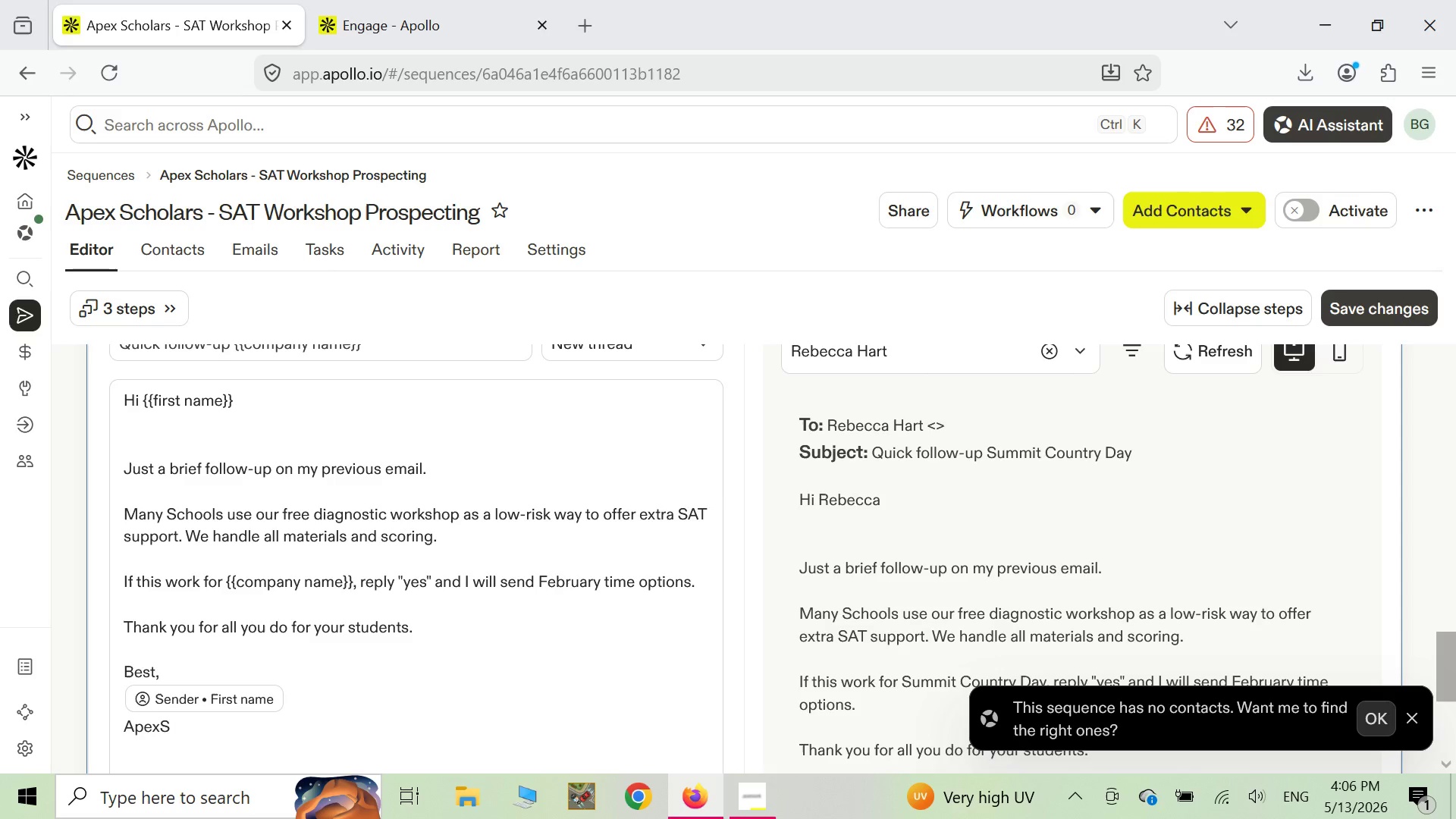 
key(Backspace)
 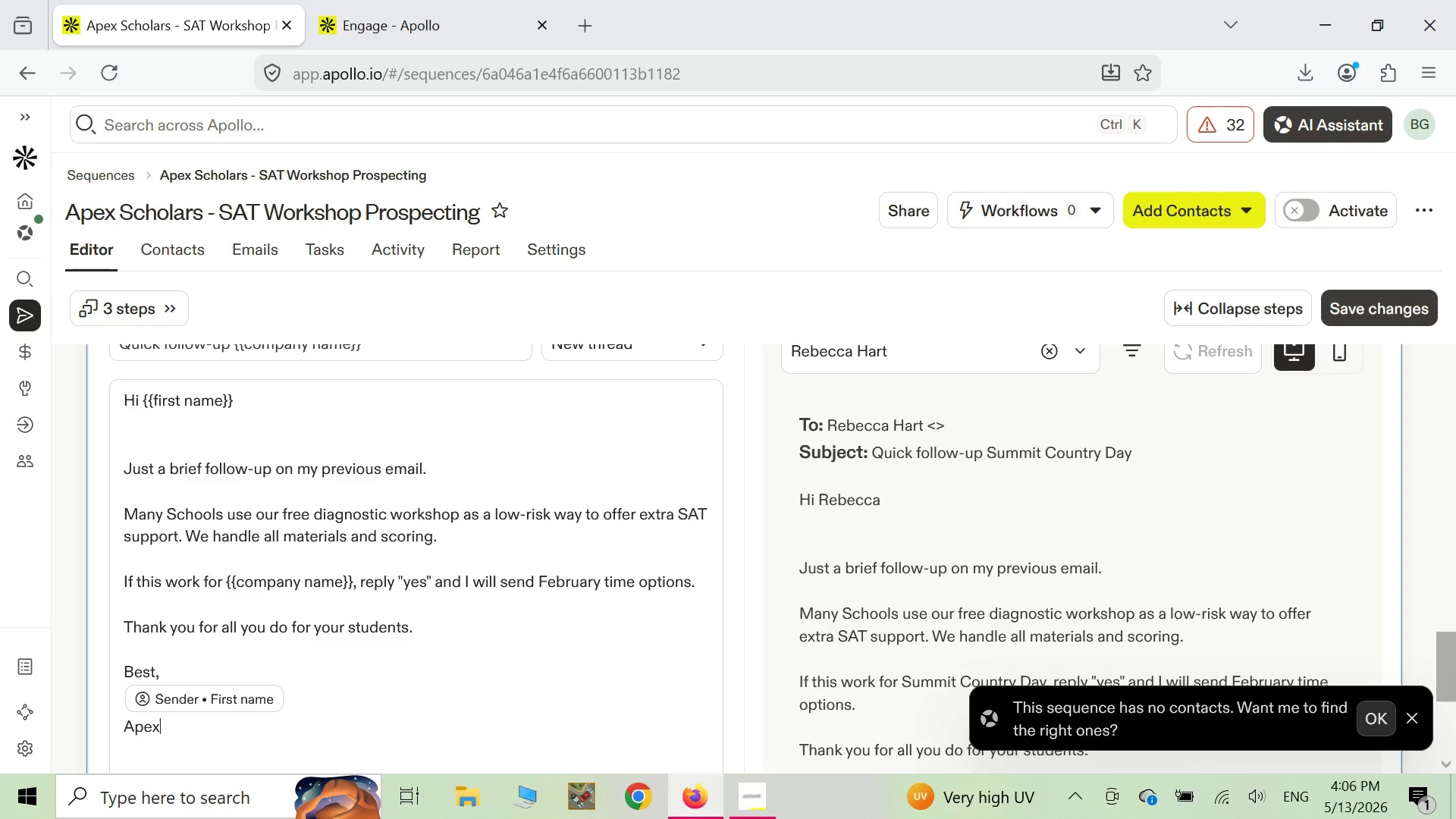 
key(Space)
 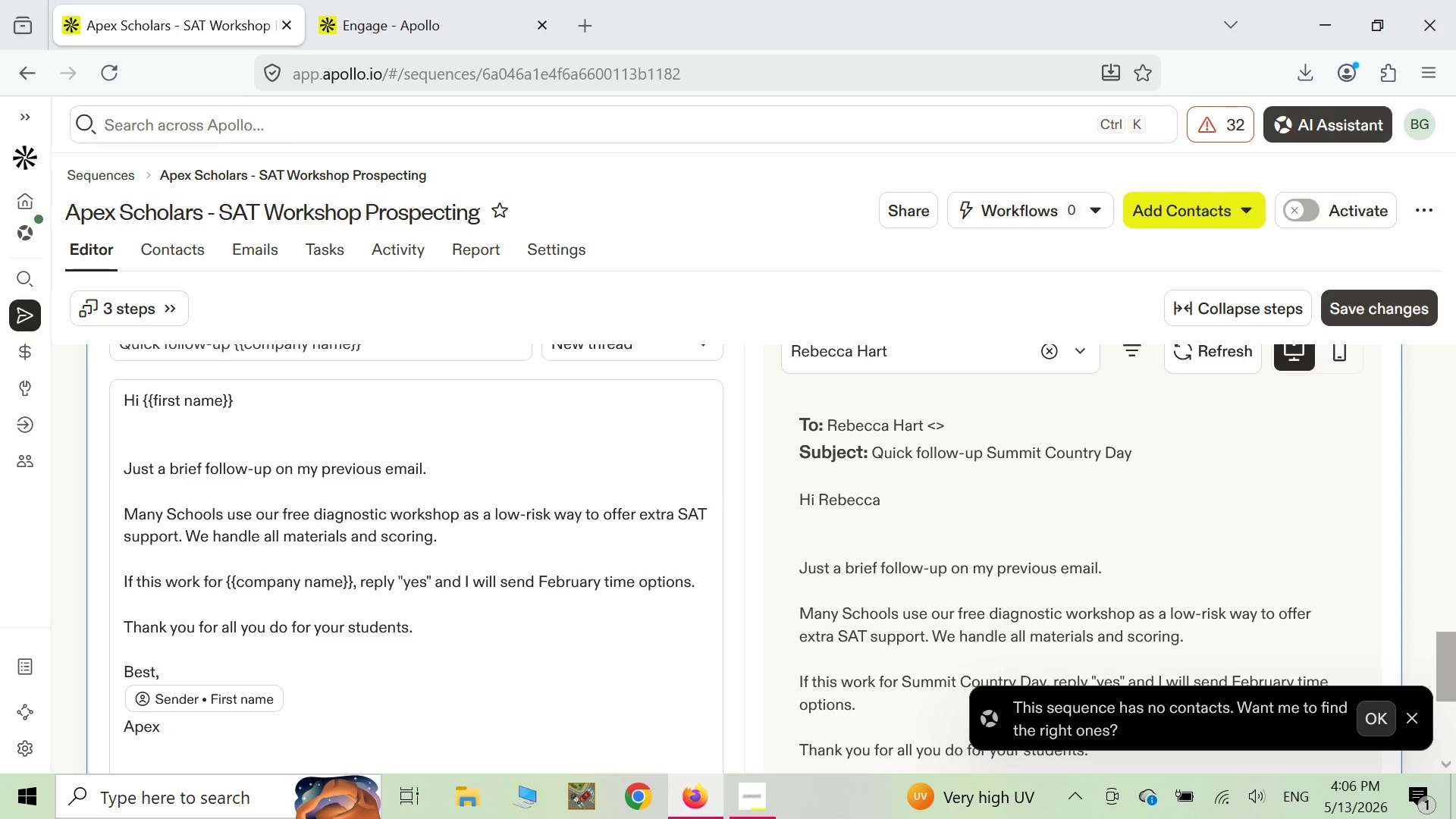 
key(S)
 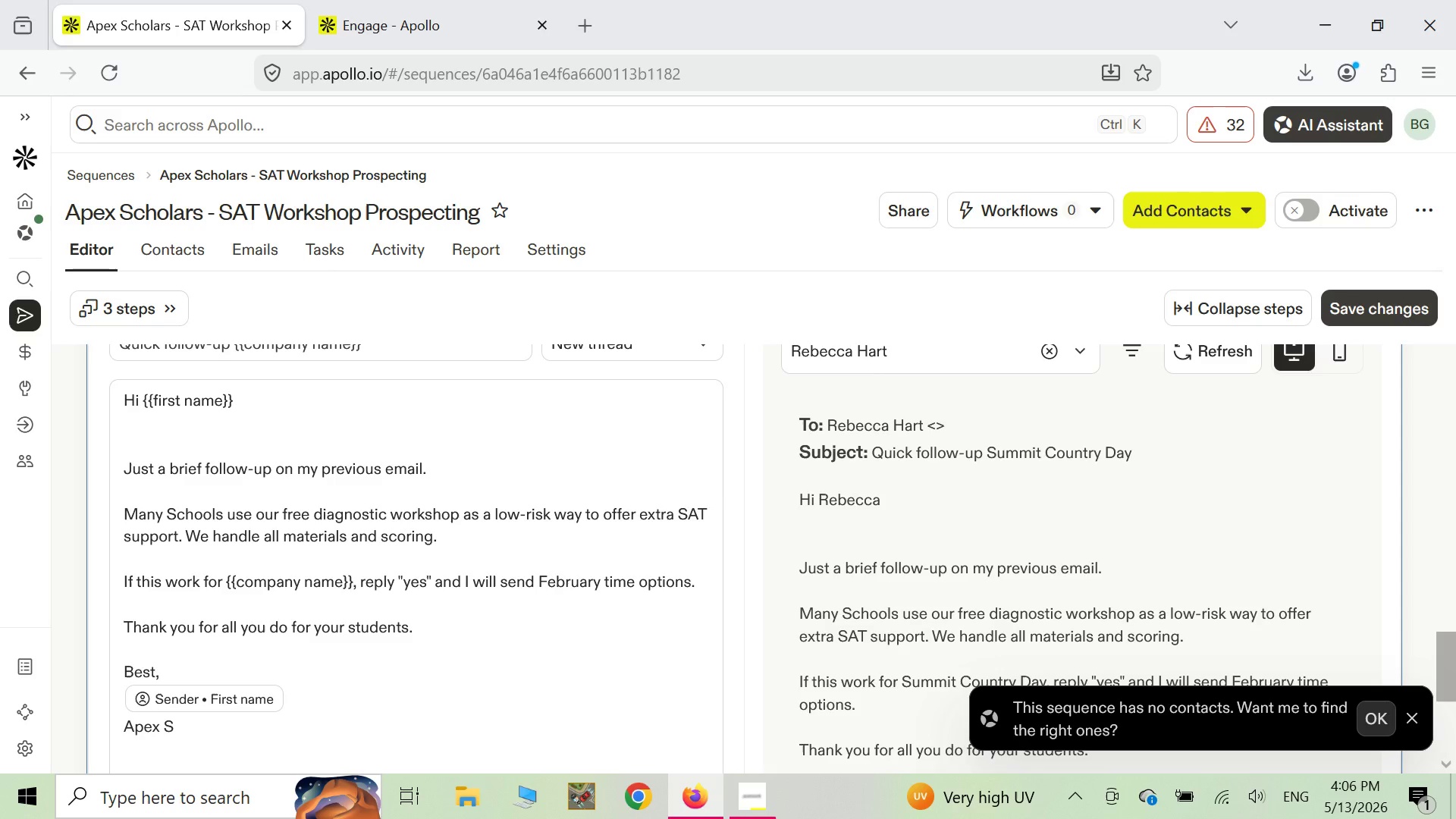 
key(CapsLock)
 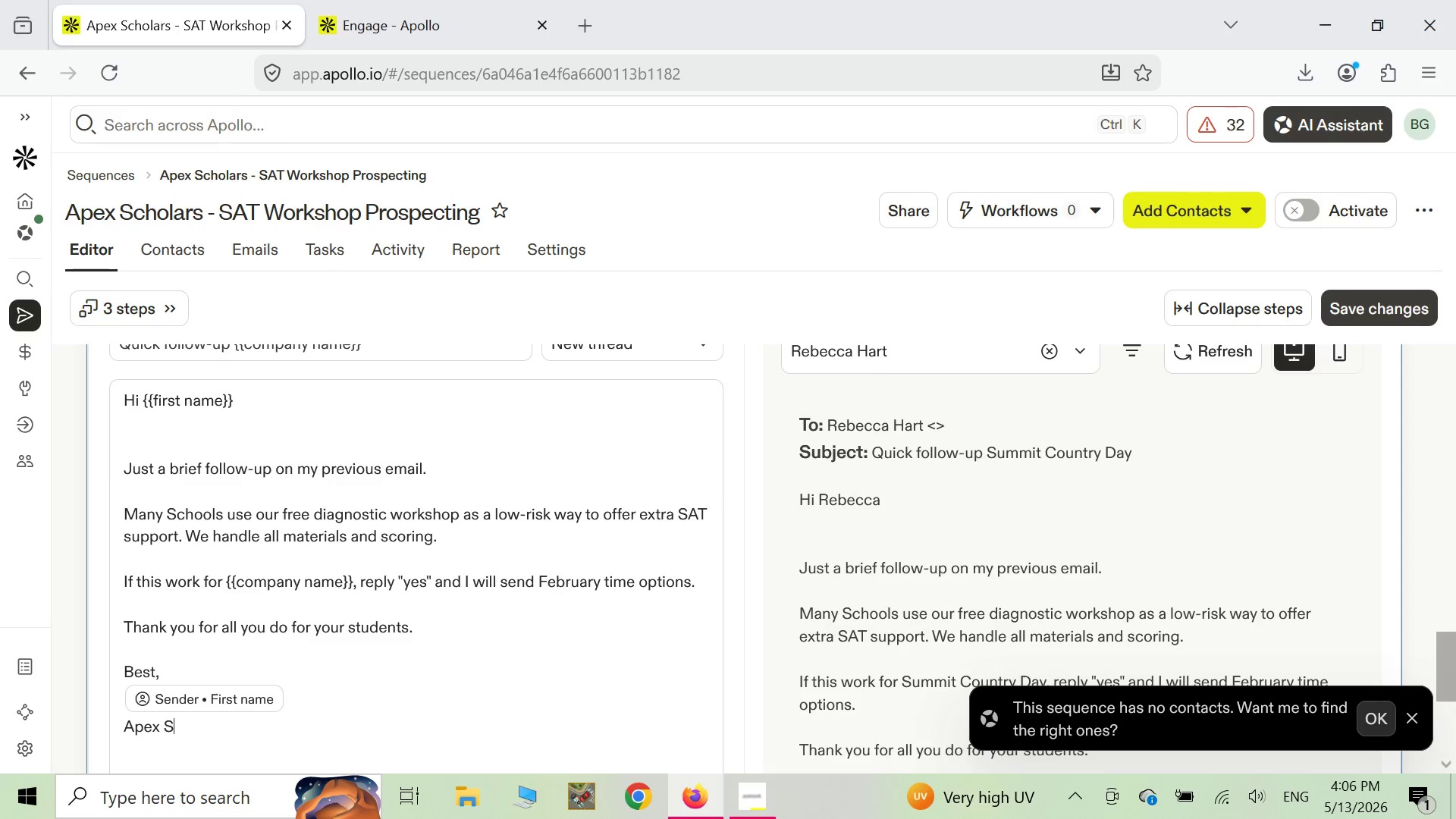 
type(cholar)
 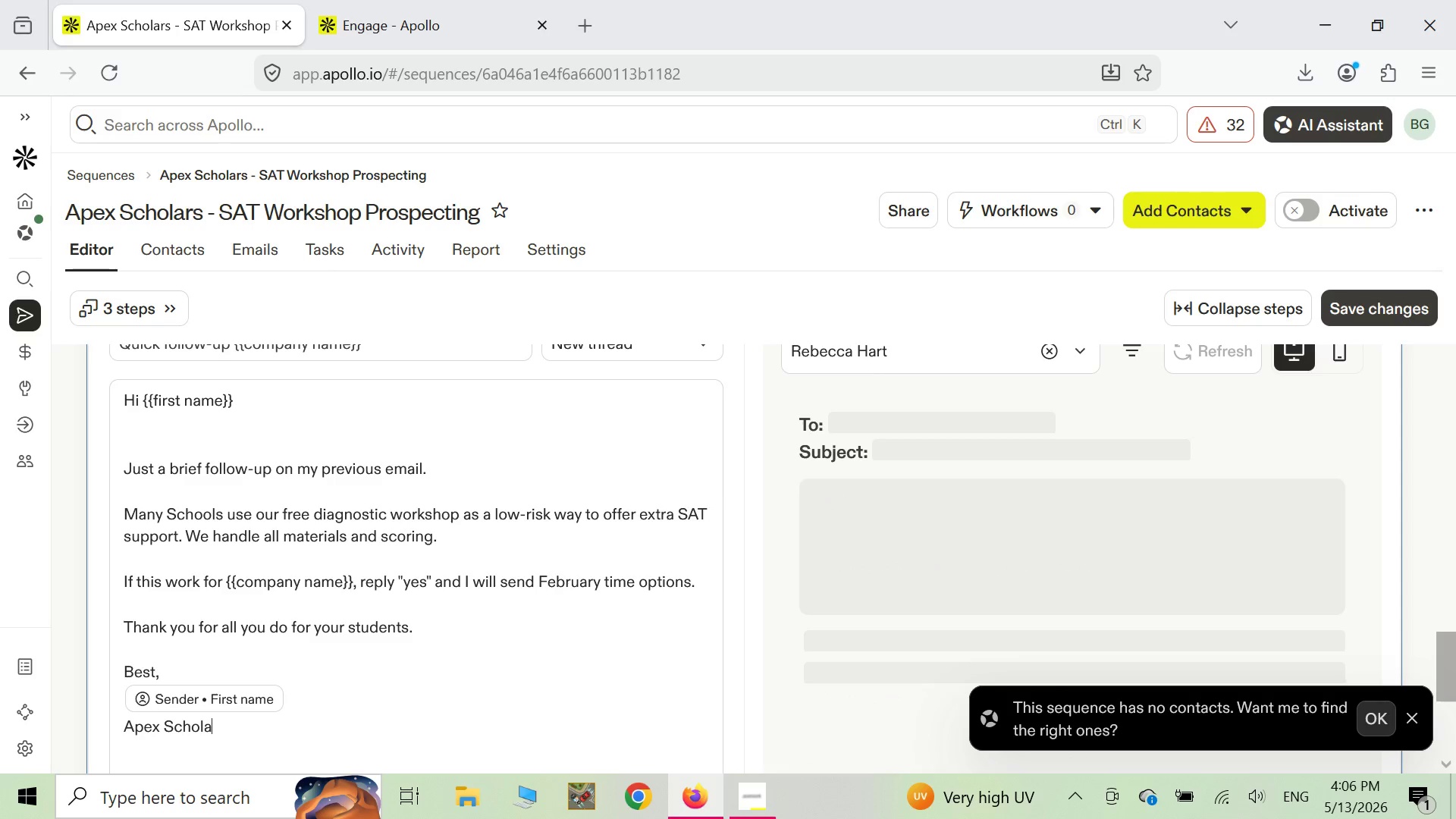 
key(S)
 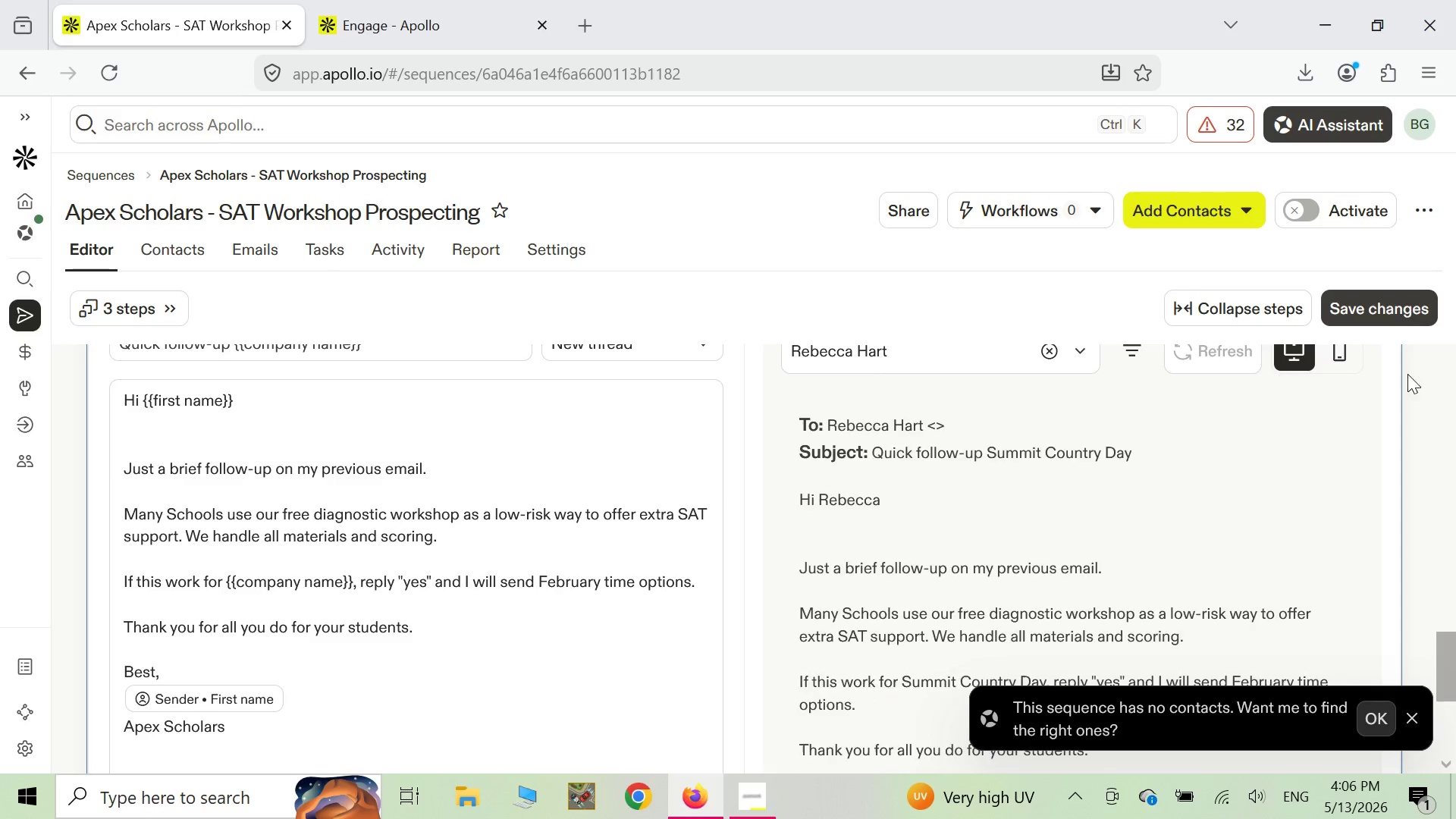 
left_click([1379, 305])
 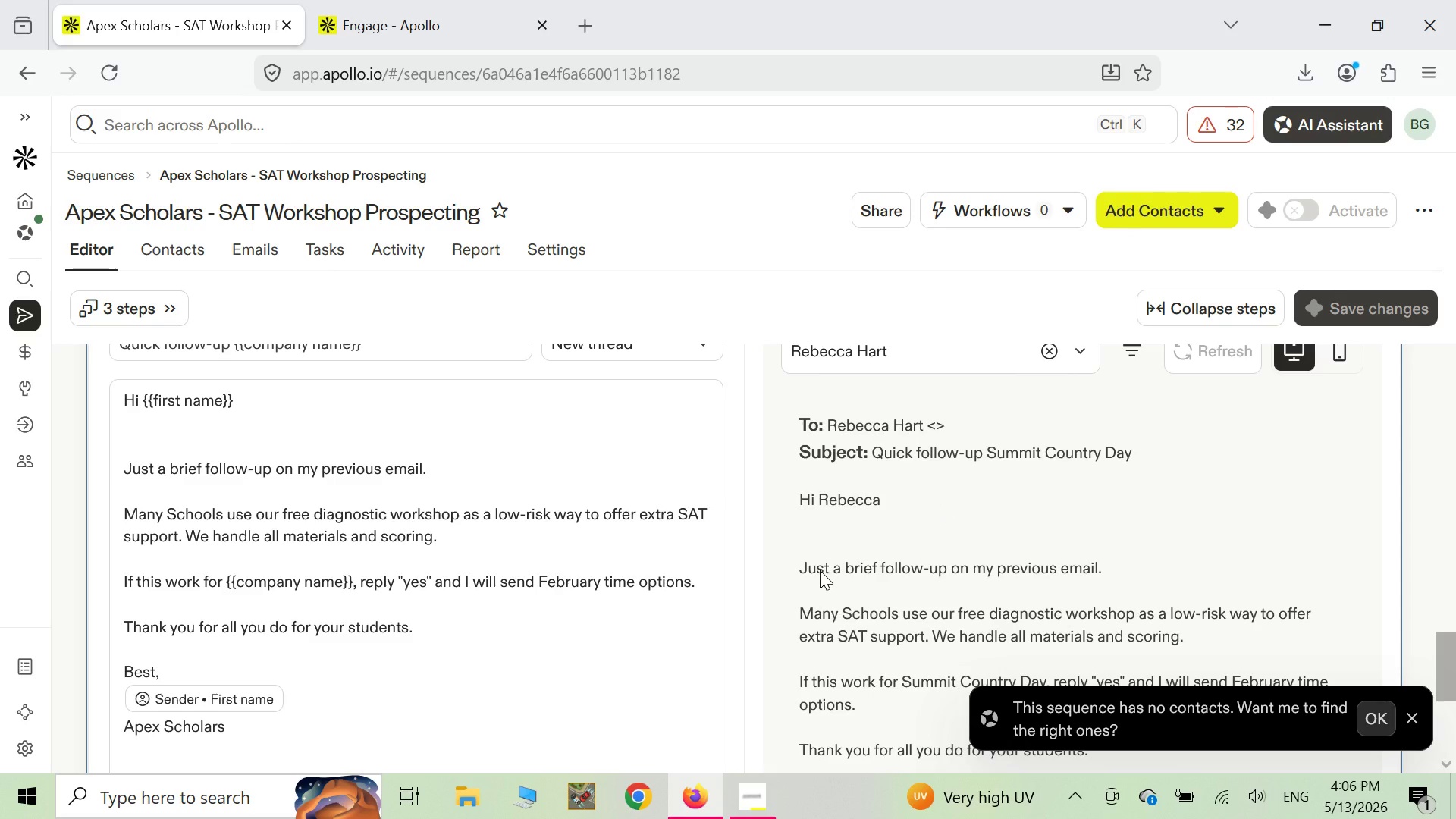 
scroll: coordinate [820, 570], scroll_direction: down, amount: 2.0
 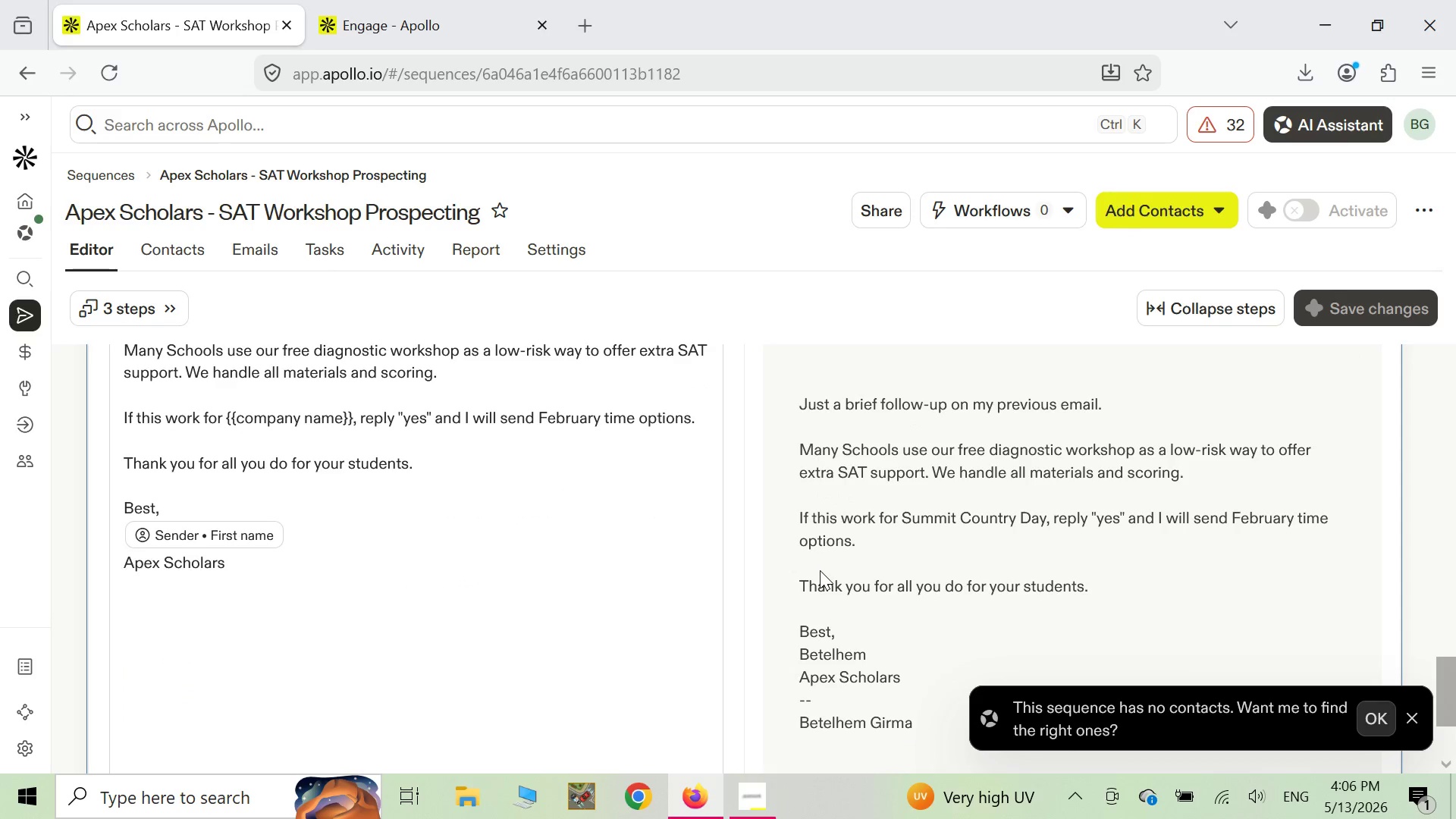 
scroll: coordinate [820, 570], scroll_direction: up, amount: 6.0
 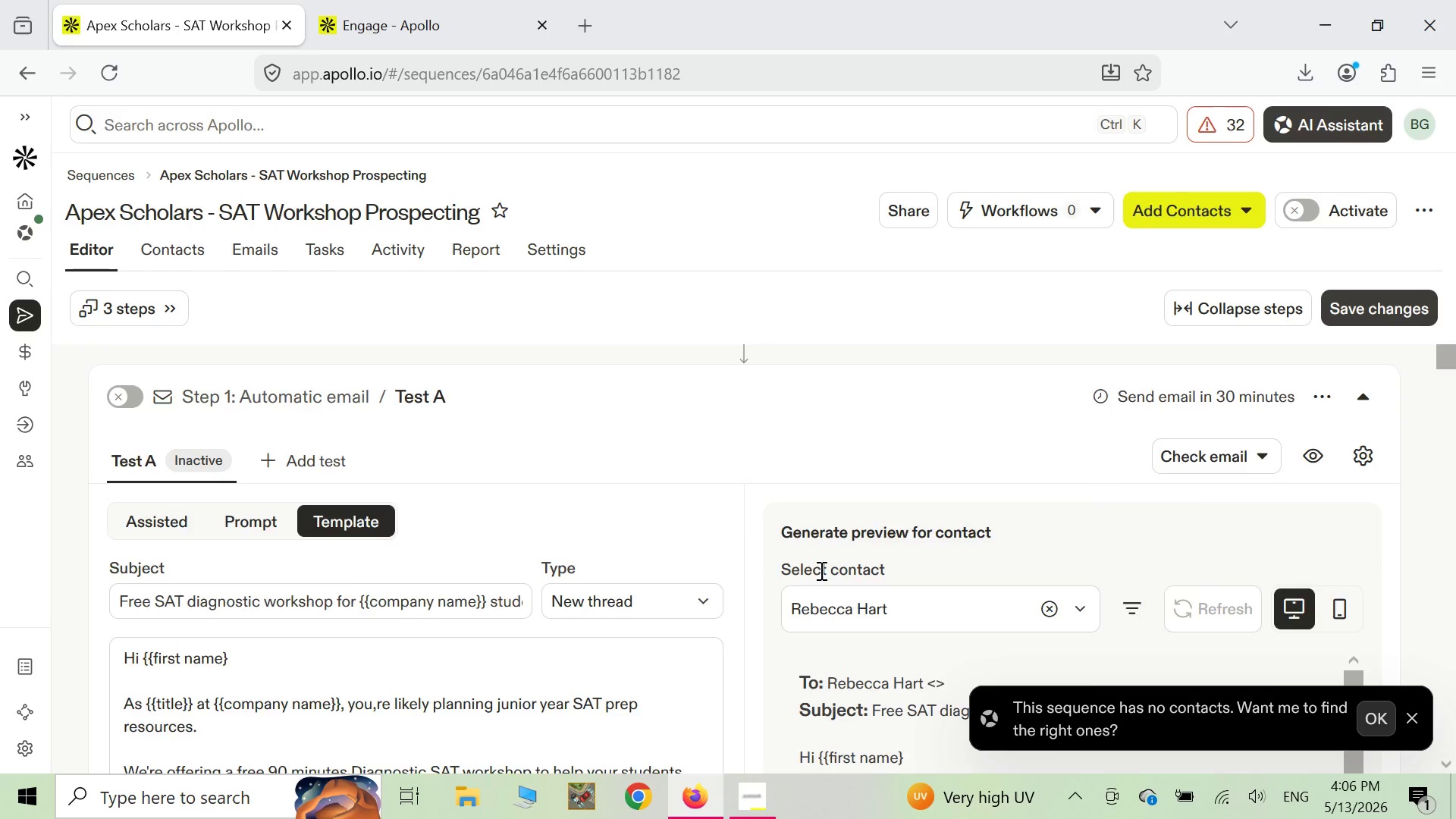 
scroll: coordinate [820, 570], scroll_direction: down, amount: 2.0
 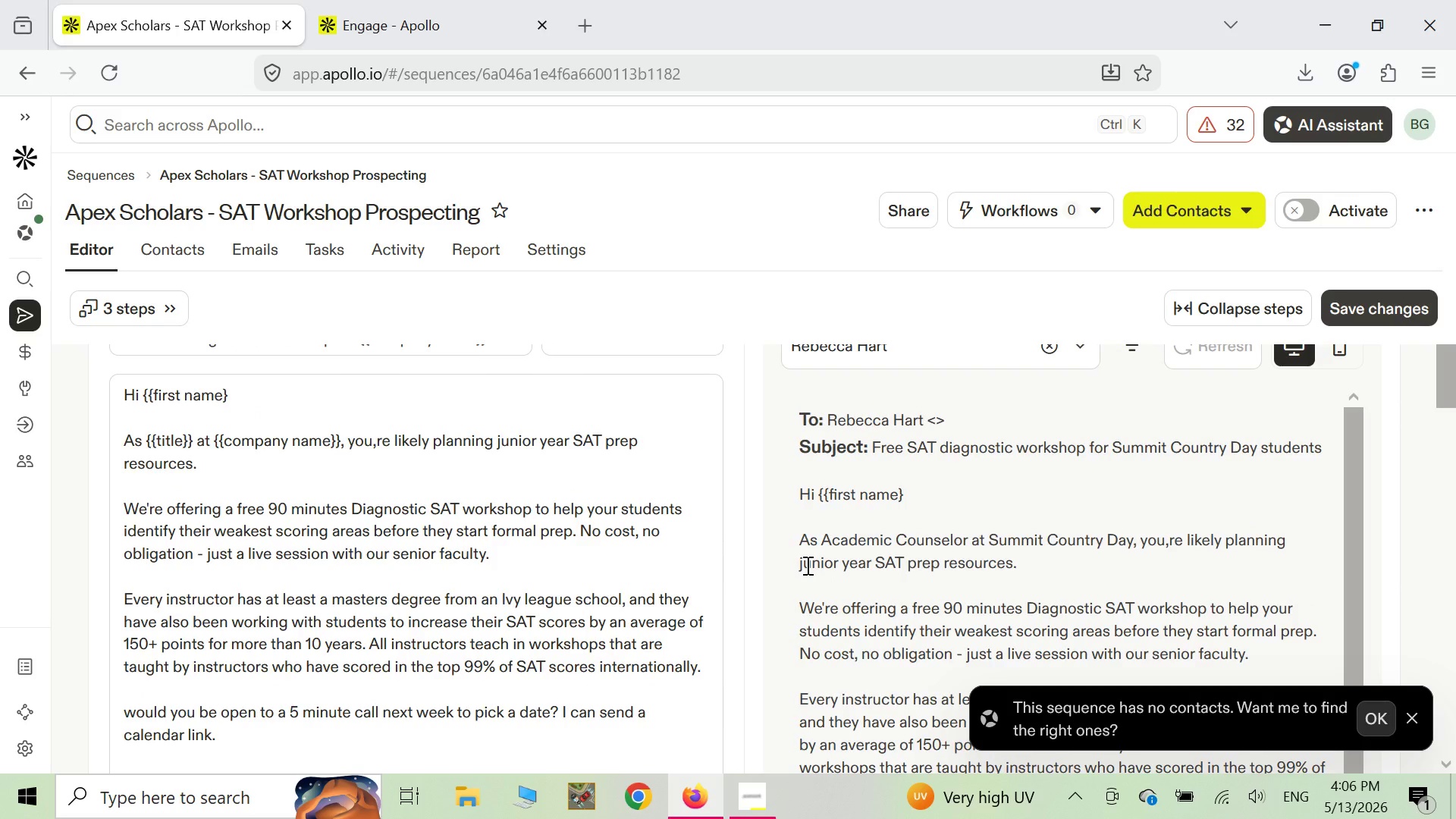 
wait(17.18)
 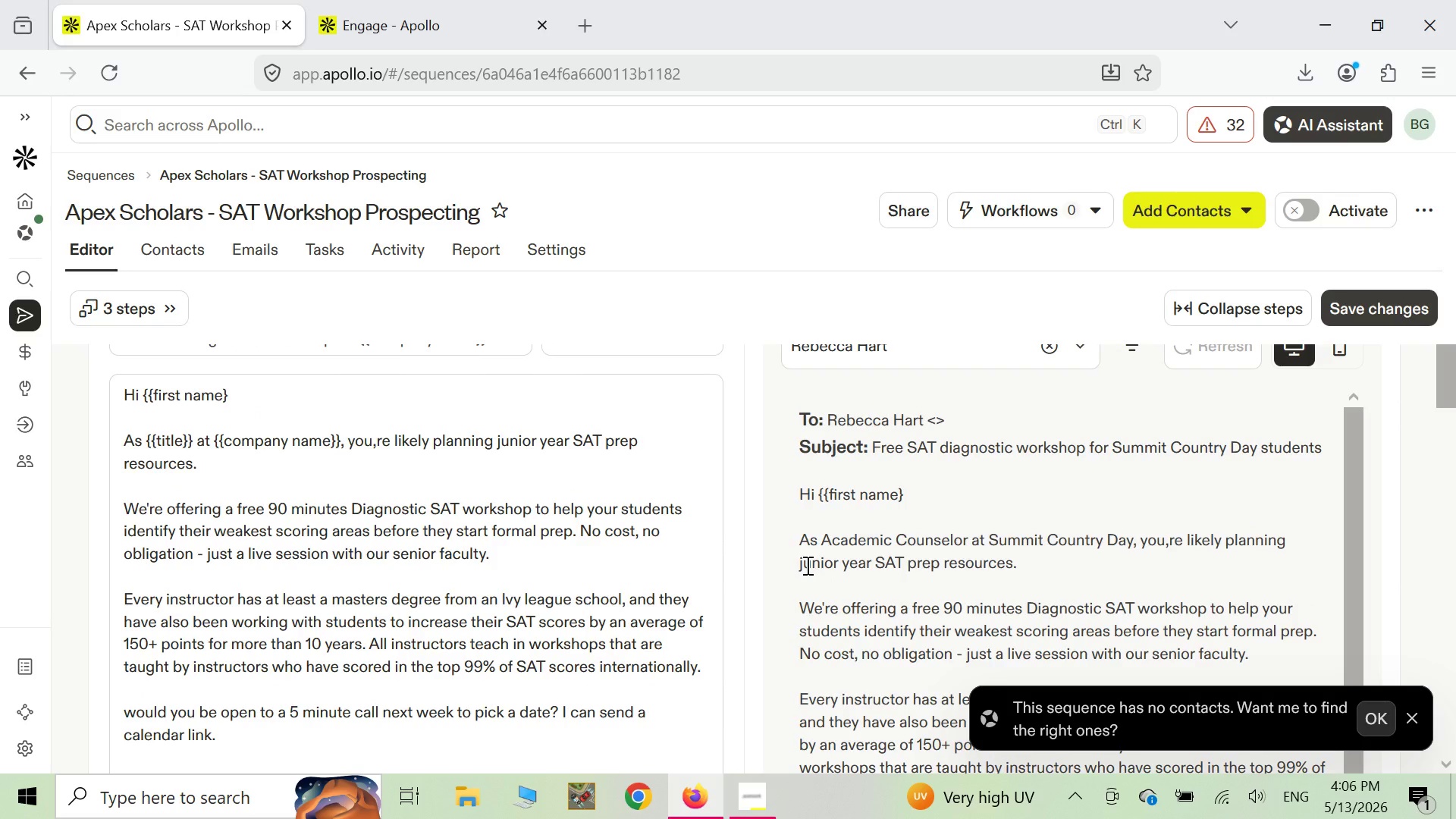 
scroll: coordinate [839, 625], scroll_direction: up, amount: 4.0
 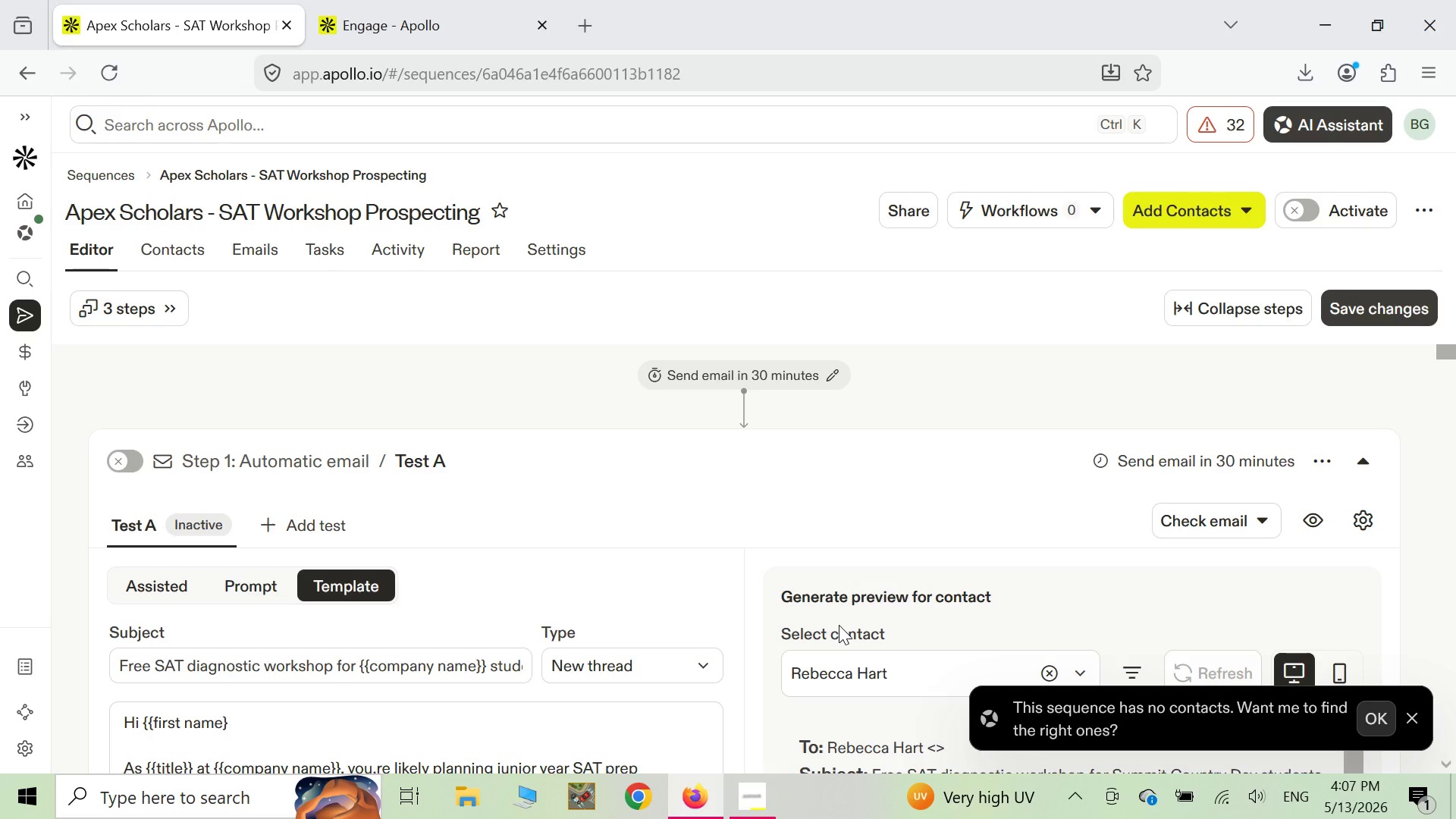 
wait(22.44)
 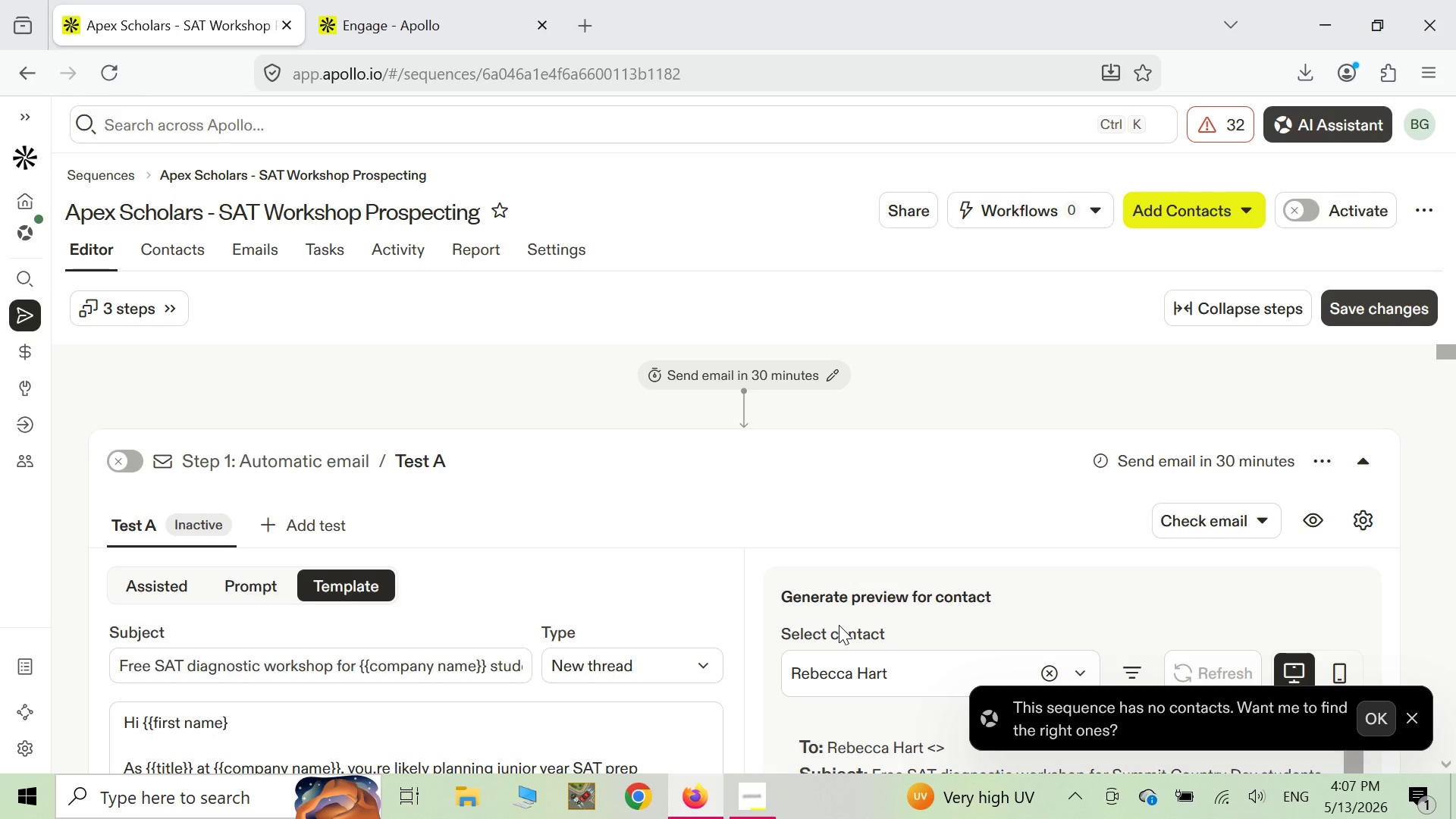 
left_click([1274, 461])
 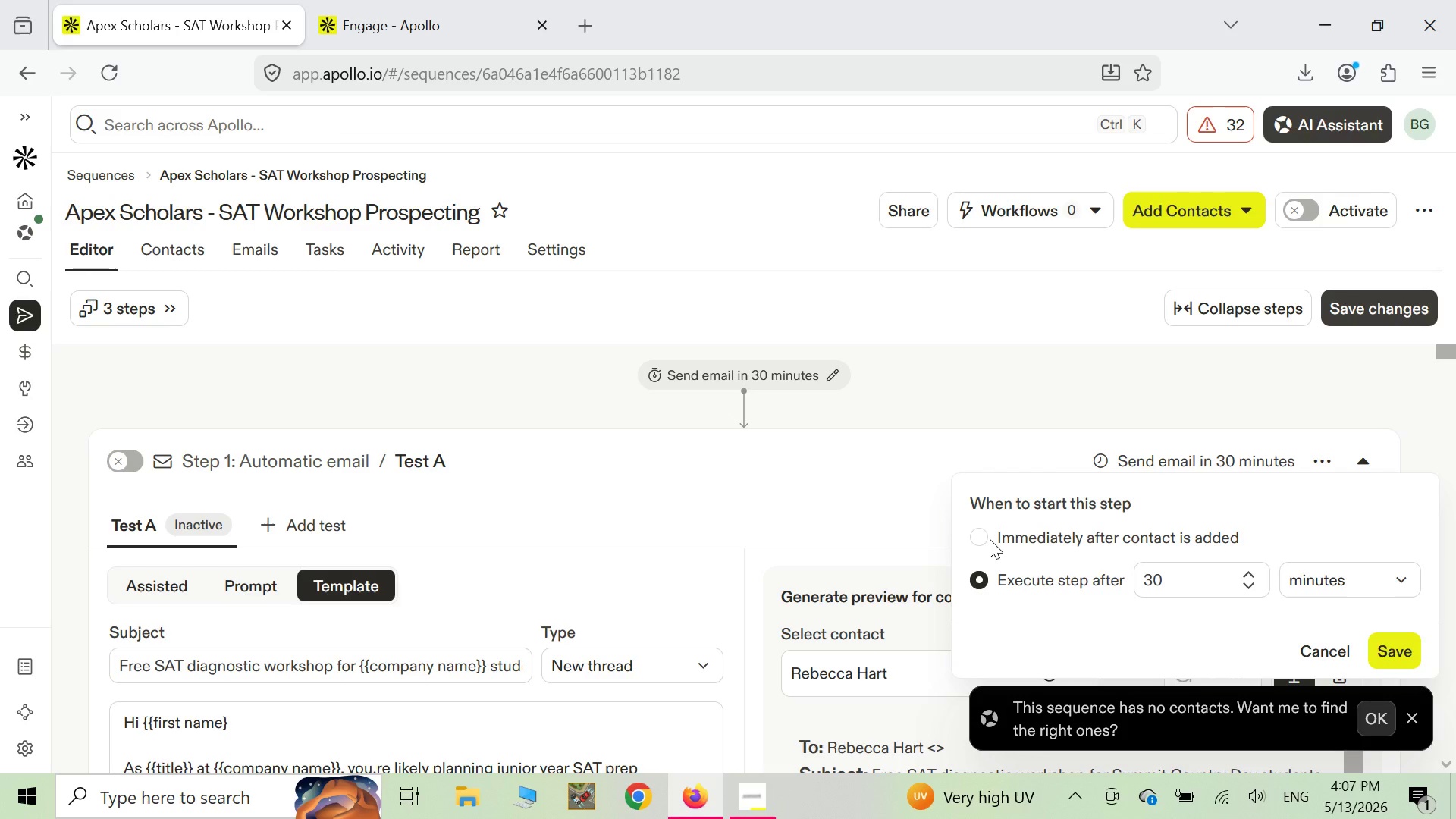 
left_click([990, 539])
 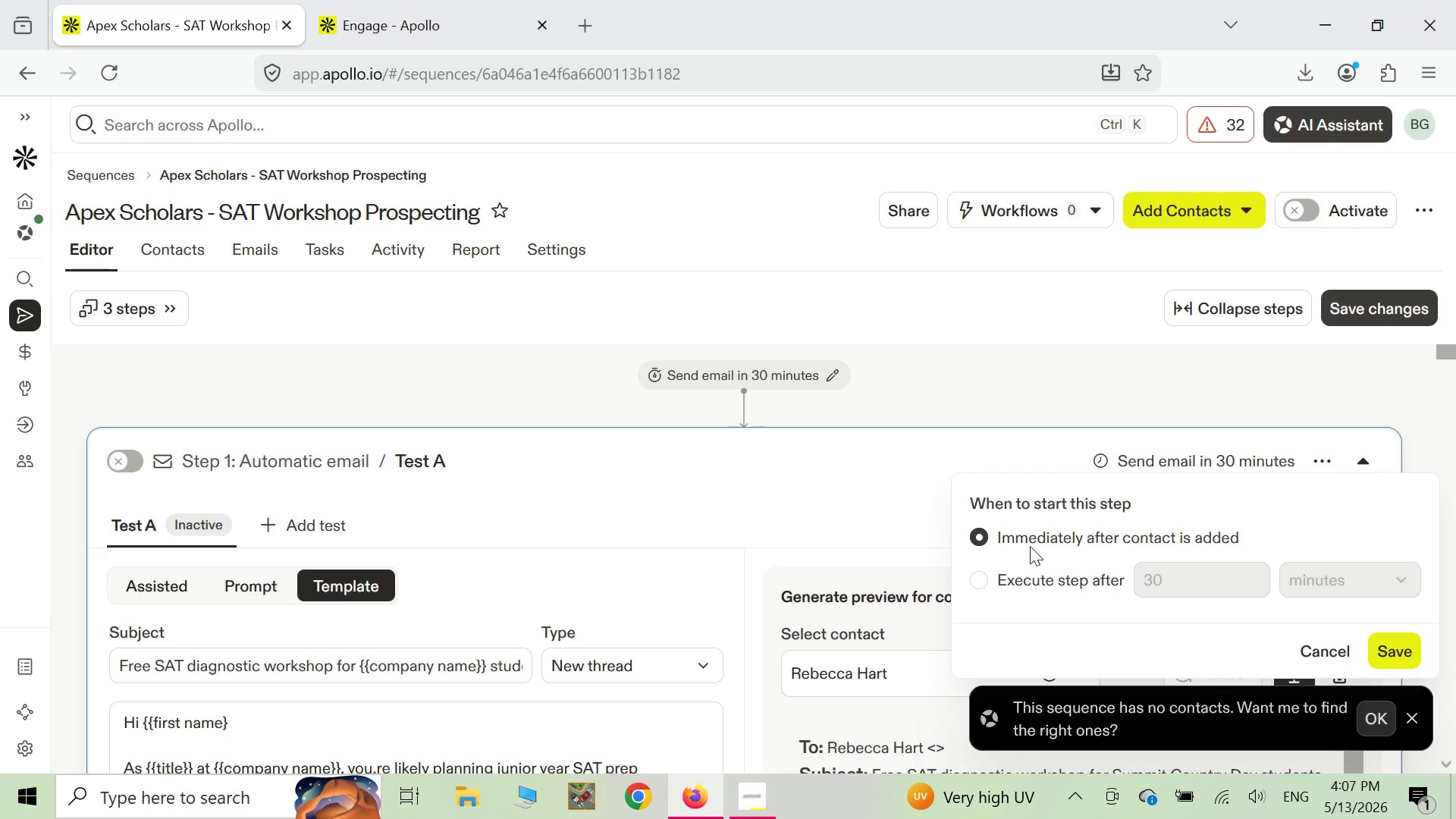 
scroll: coordinate [1056, 588], scroll_direction: down, amount: 4.0
 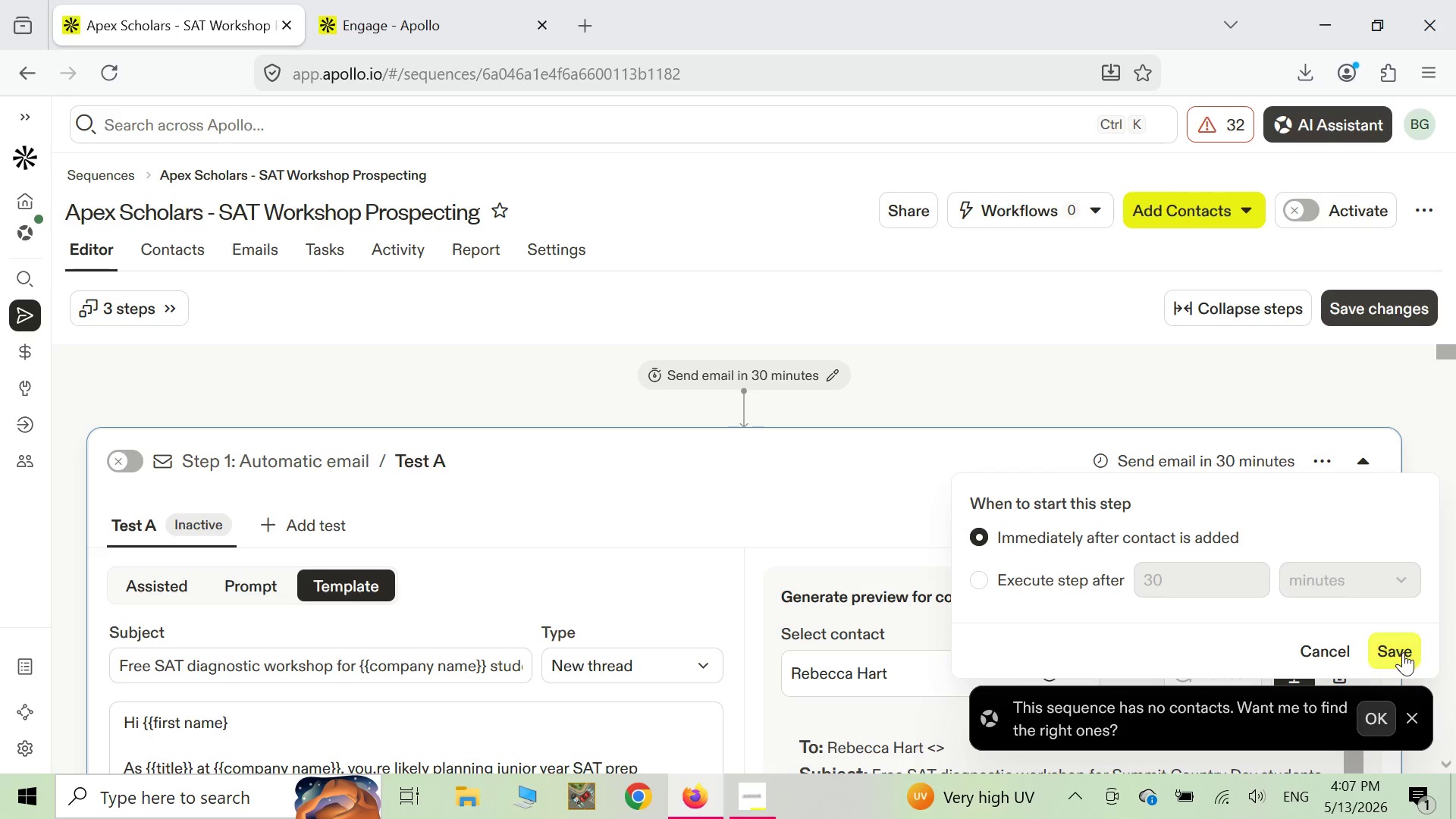 
left_click([1403, 652])
 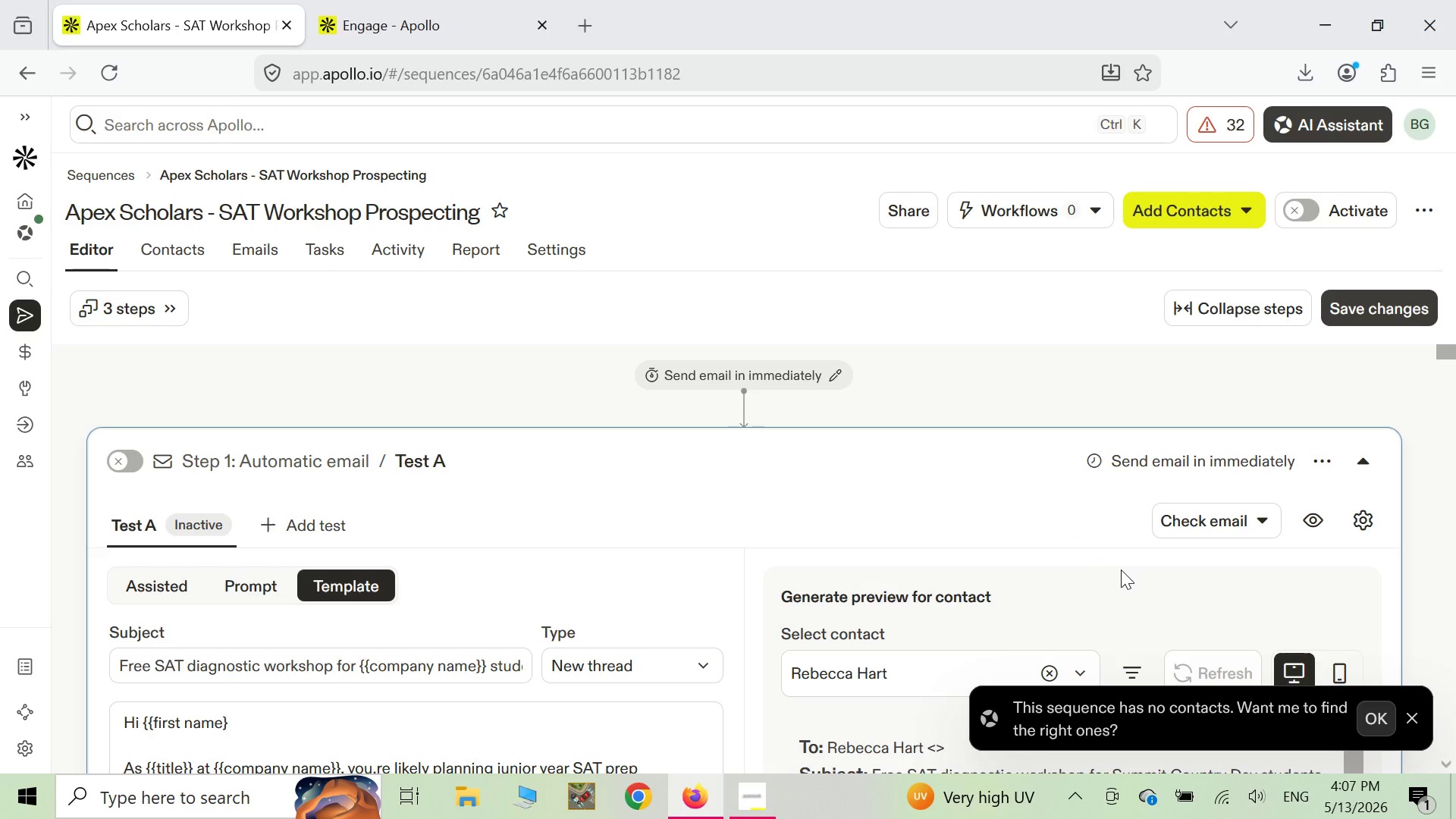 
wait(8.12)
 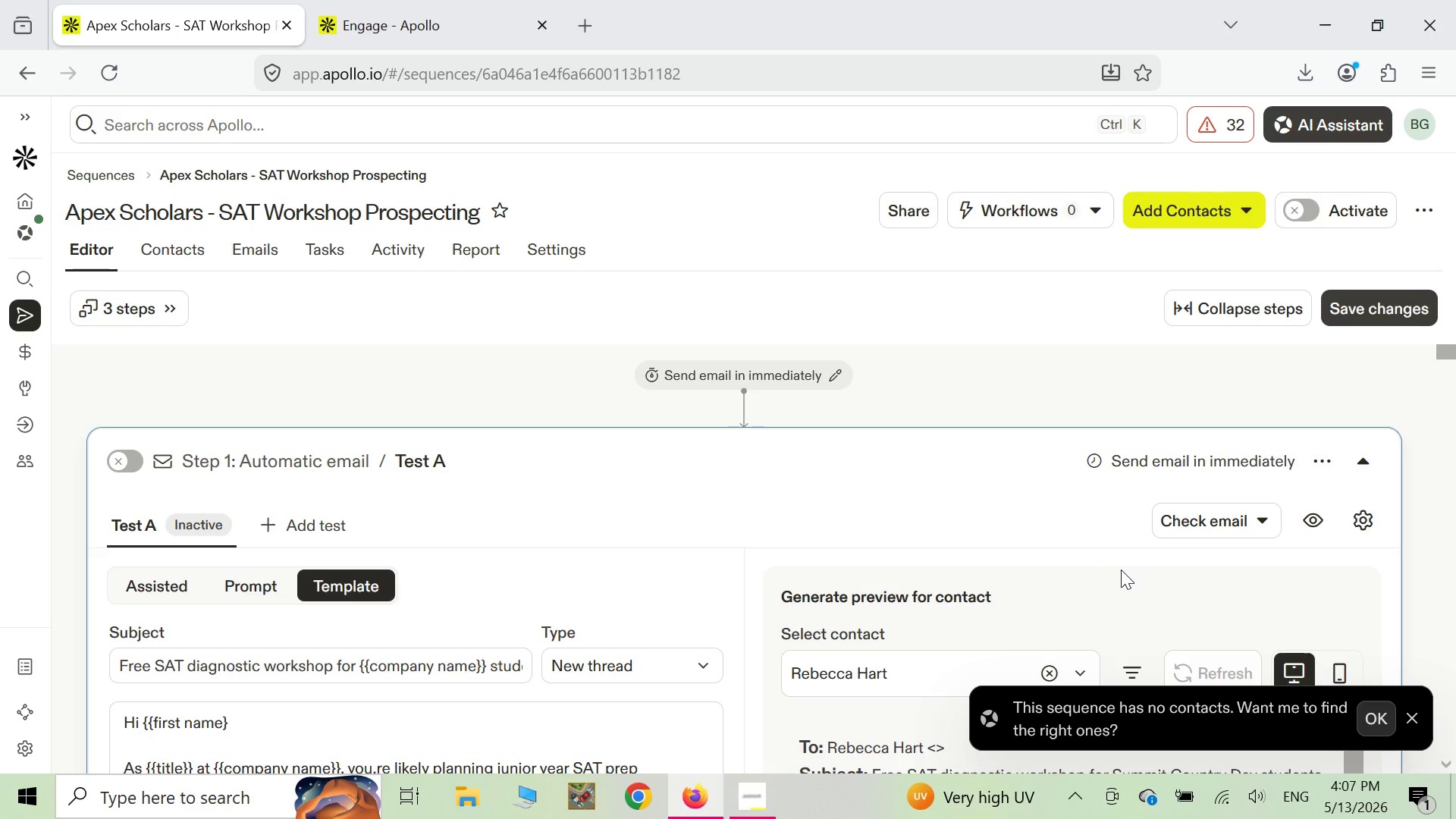 
scroll: coordinate [1121, 570], scroll_direction: down, amount: 10.0
 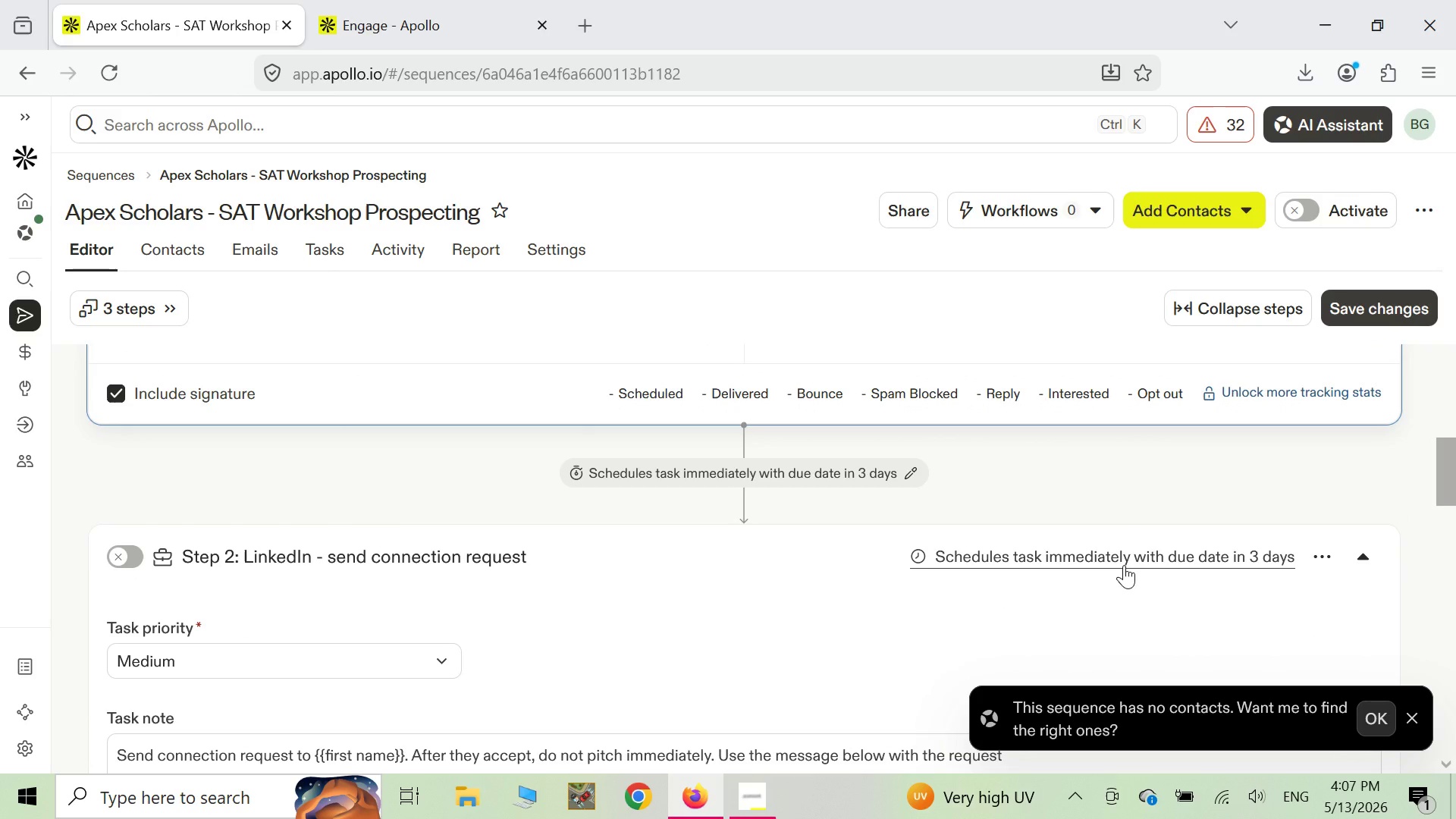 
left_click([1124, 565])
 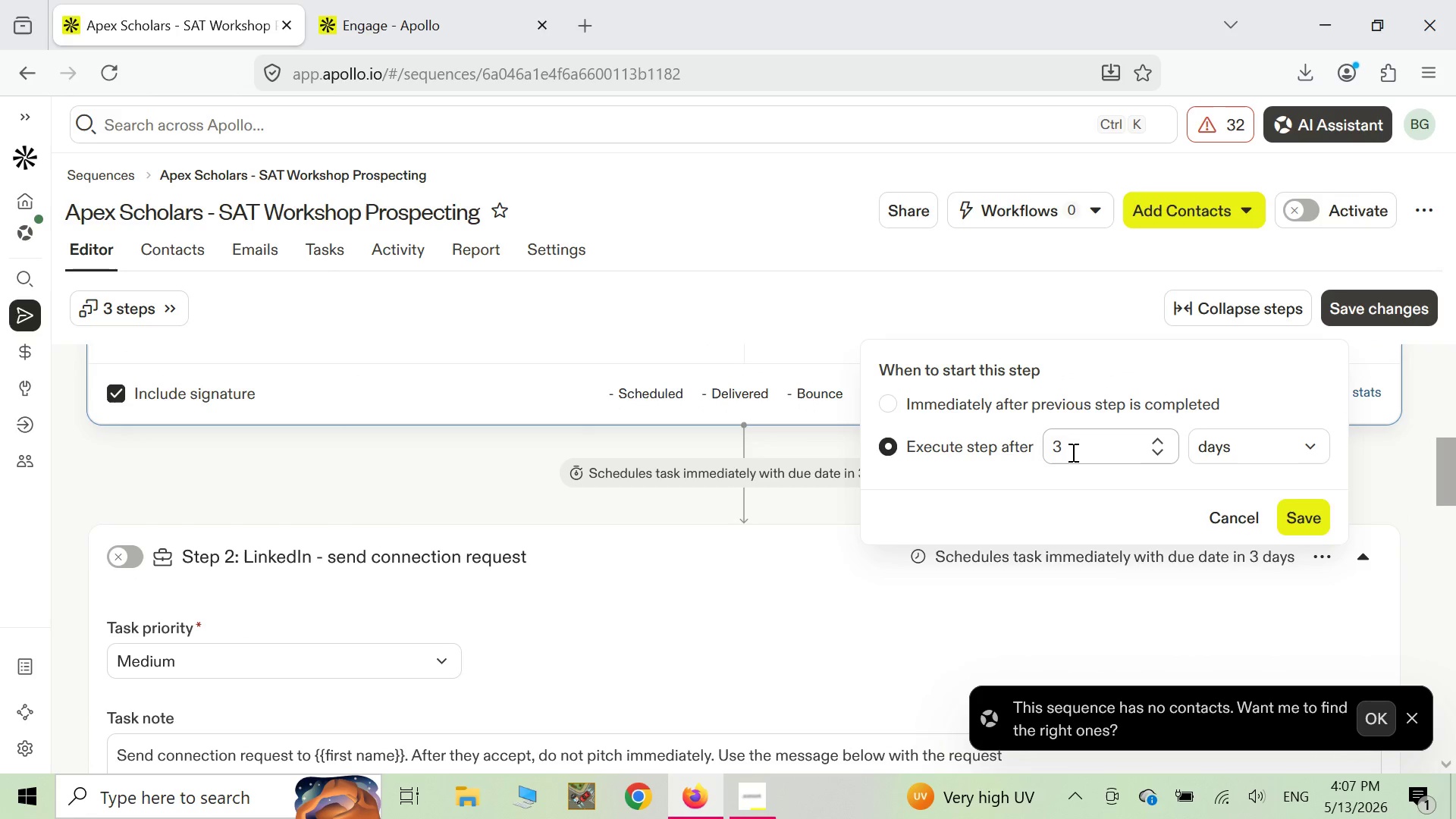 
left_click([1068, 452])
 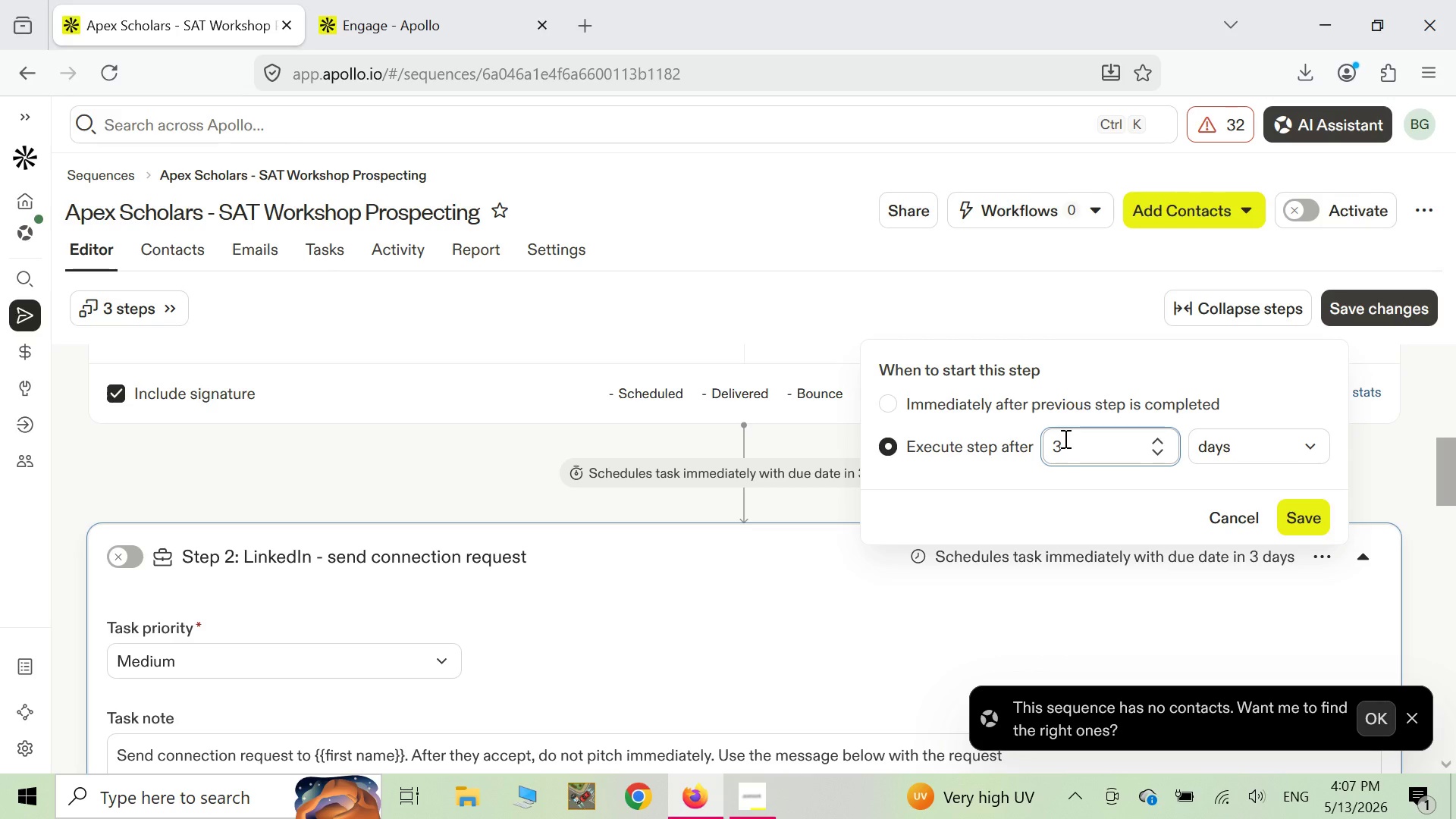 
key(Backspace)
 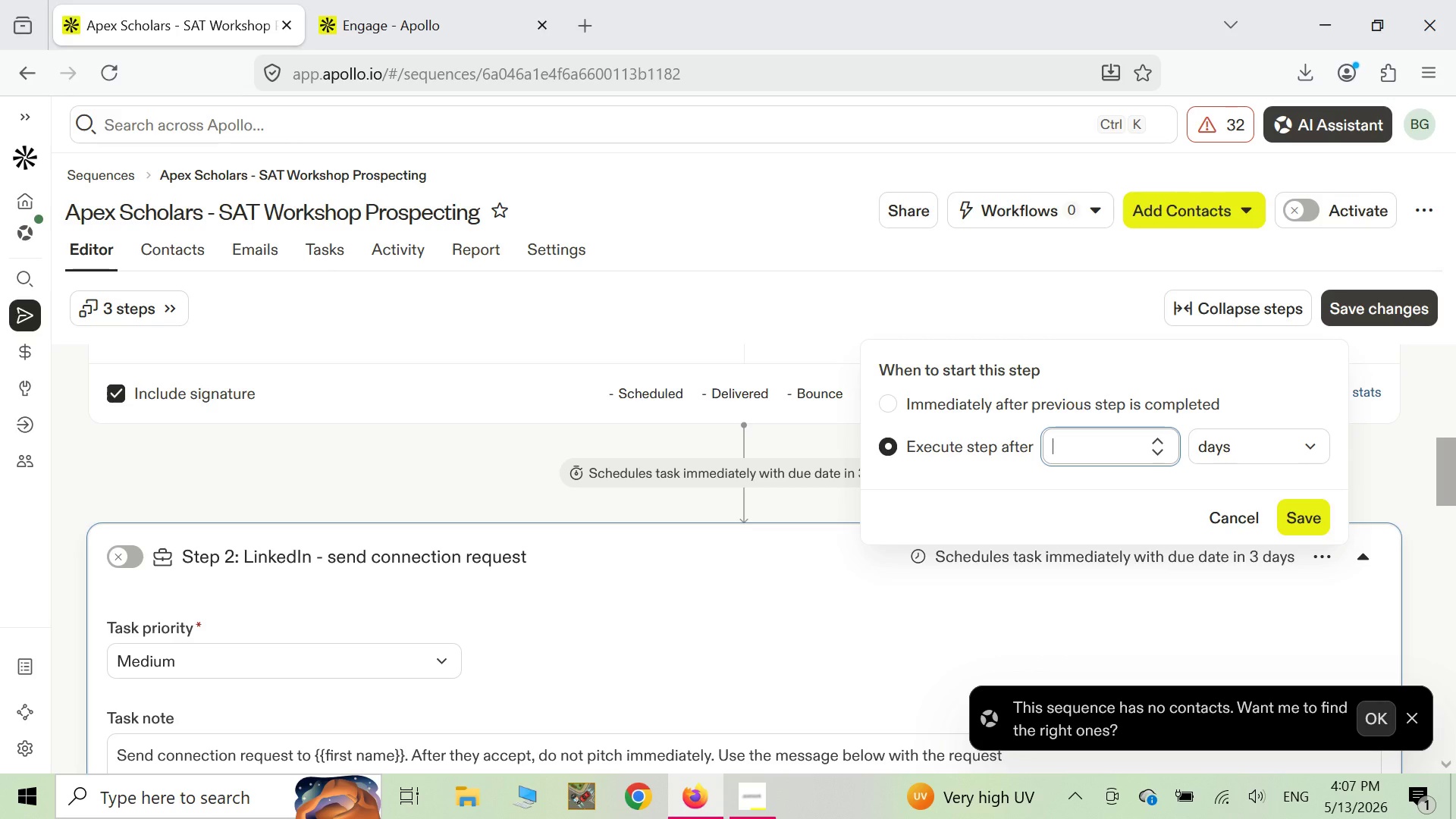 
key(1)
 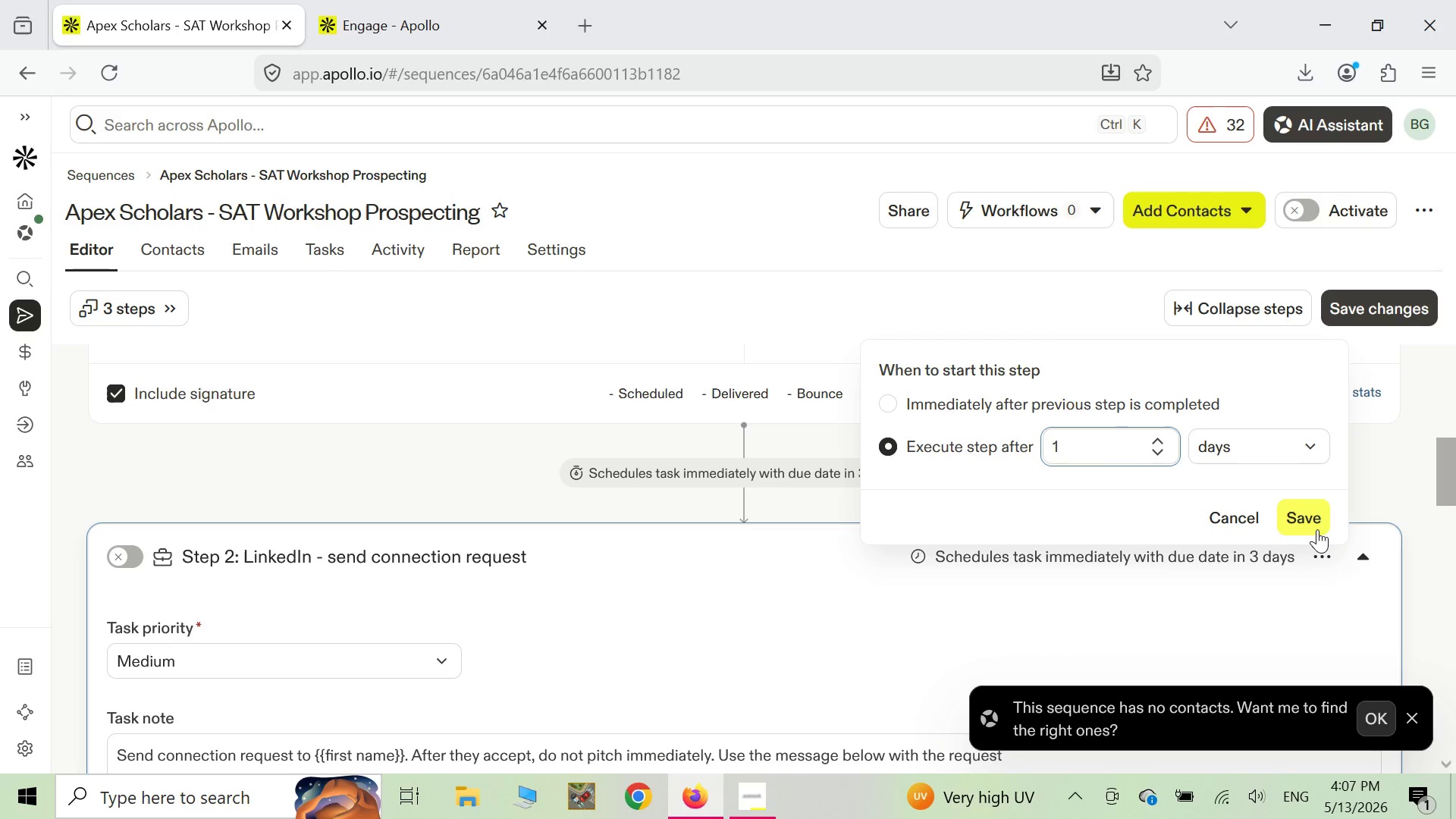 
wait(6.81)
 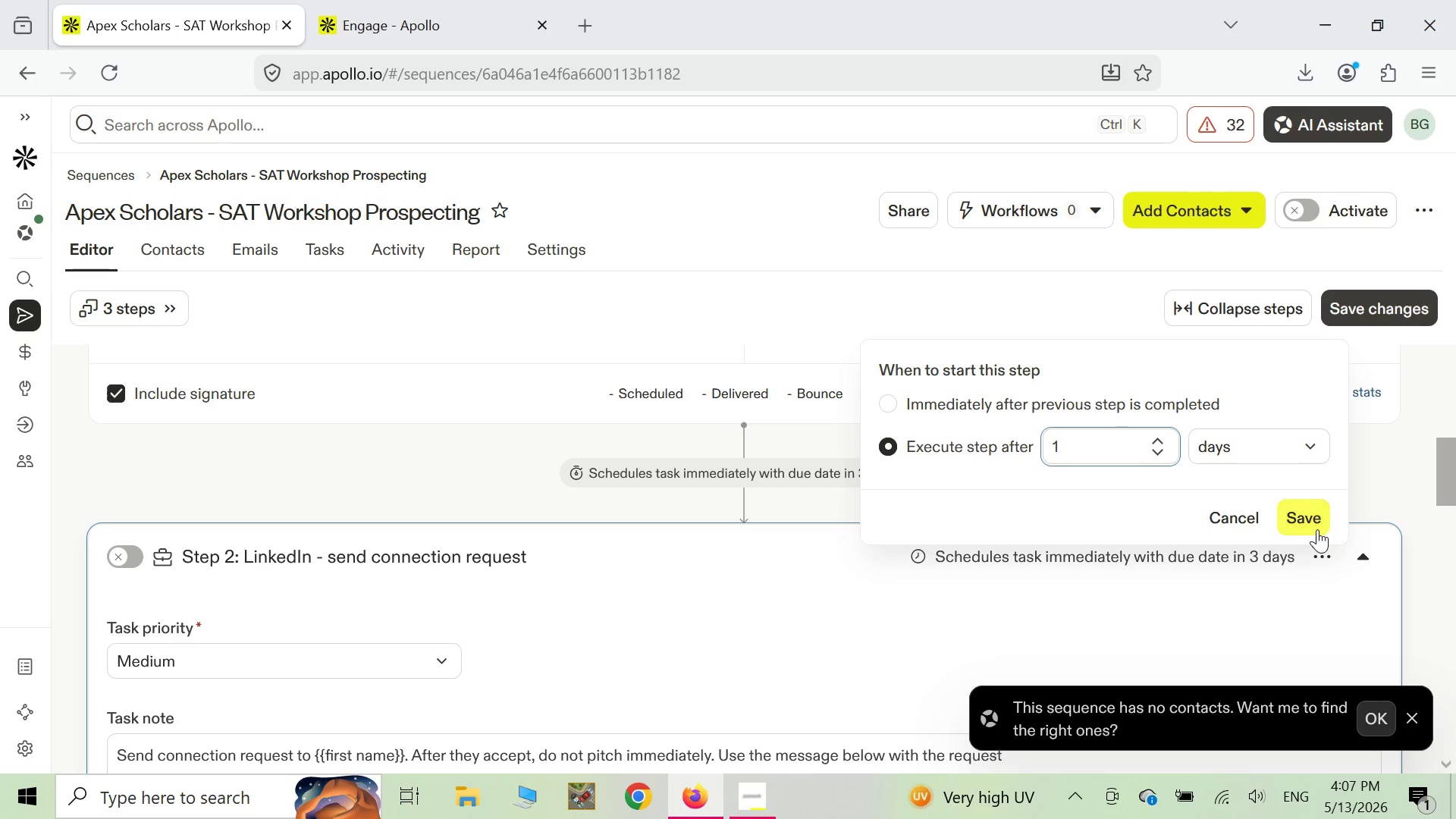 
left_click([1316, 525])
 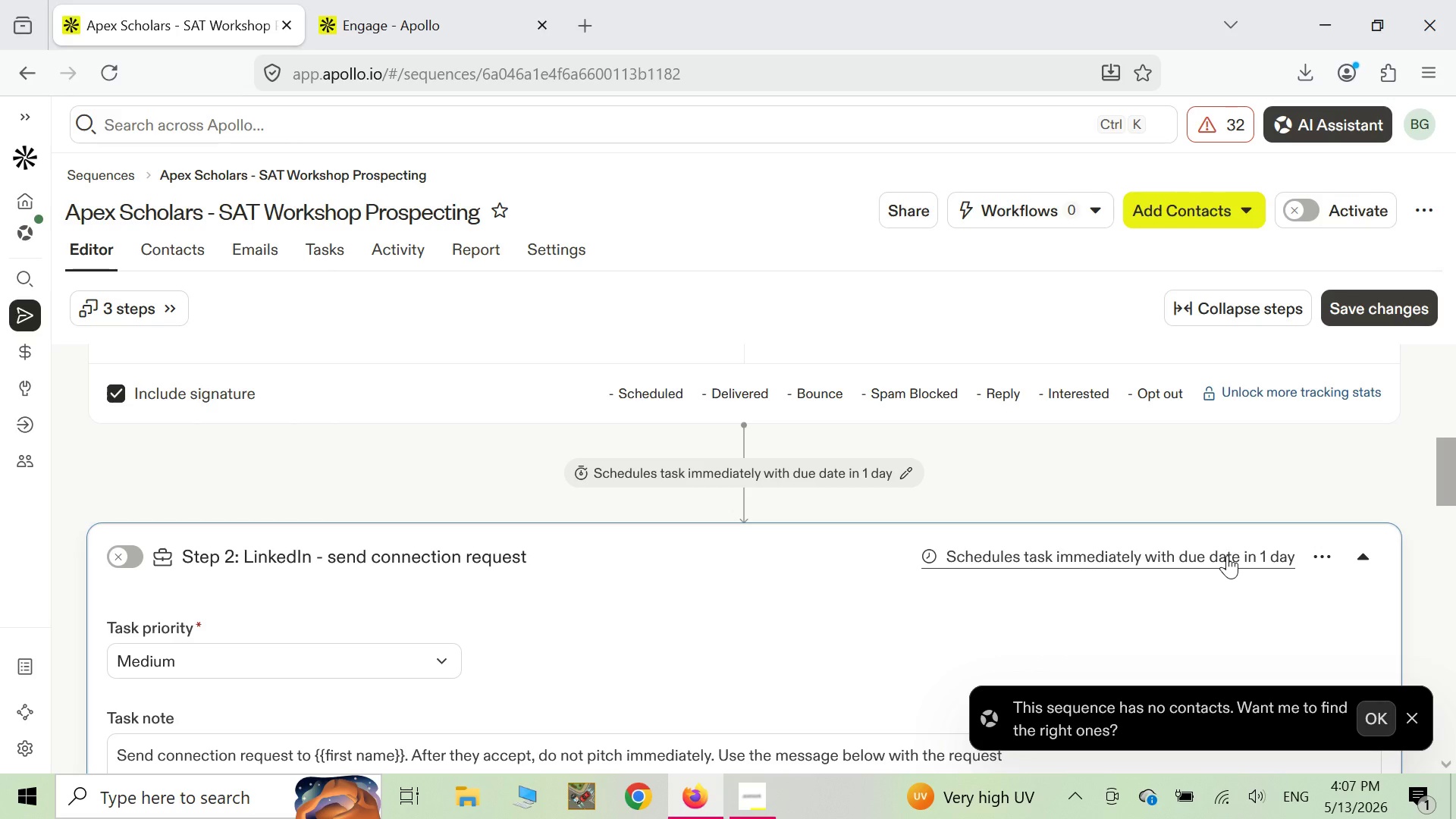 
scroll: coordinate [1227, 555], scroll_direction: down, amount: 2.0
 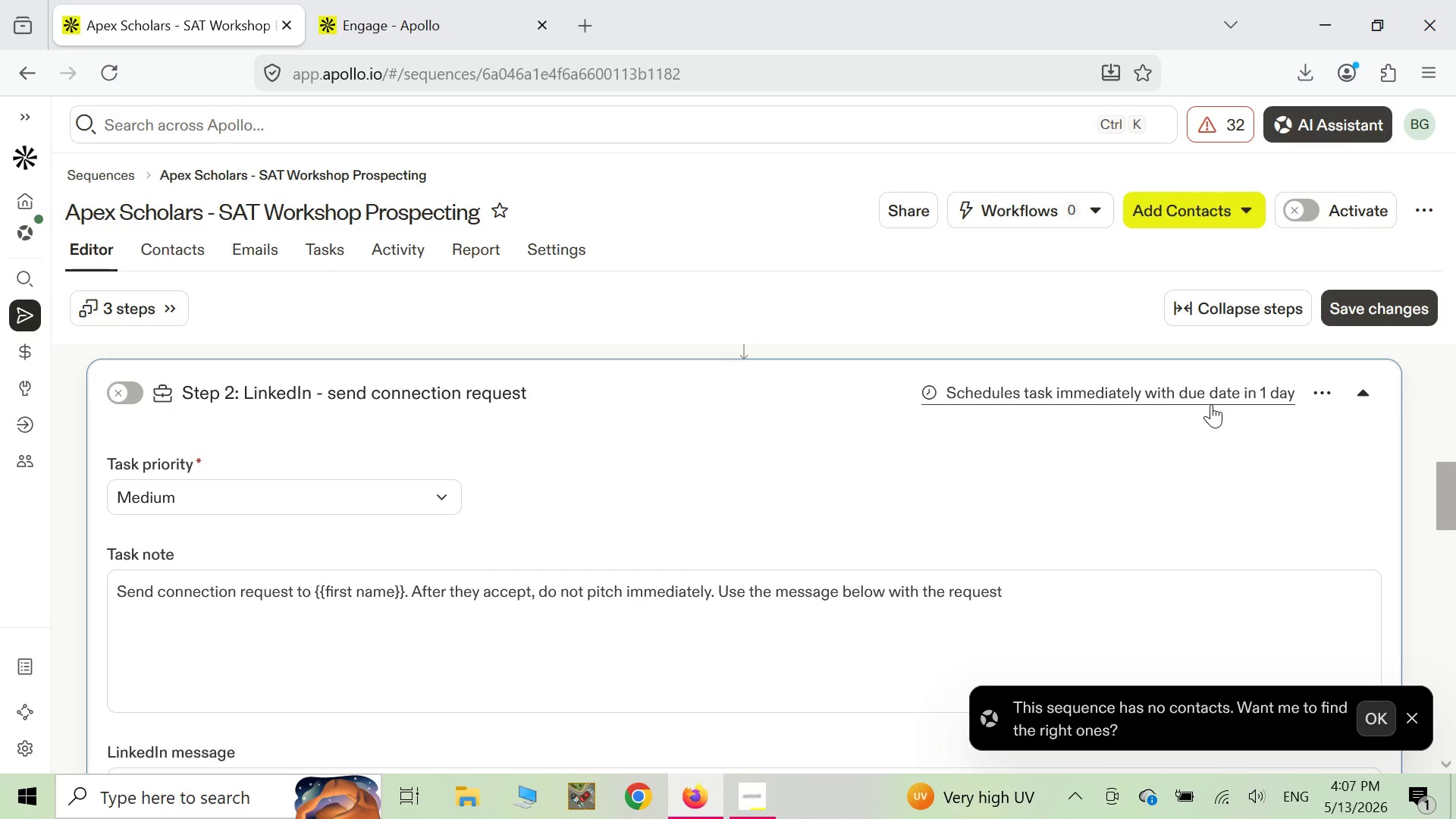 
wait(8.04)
 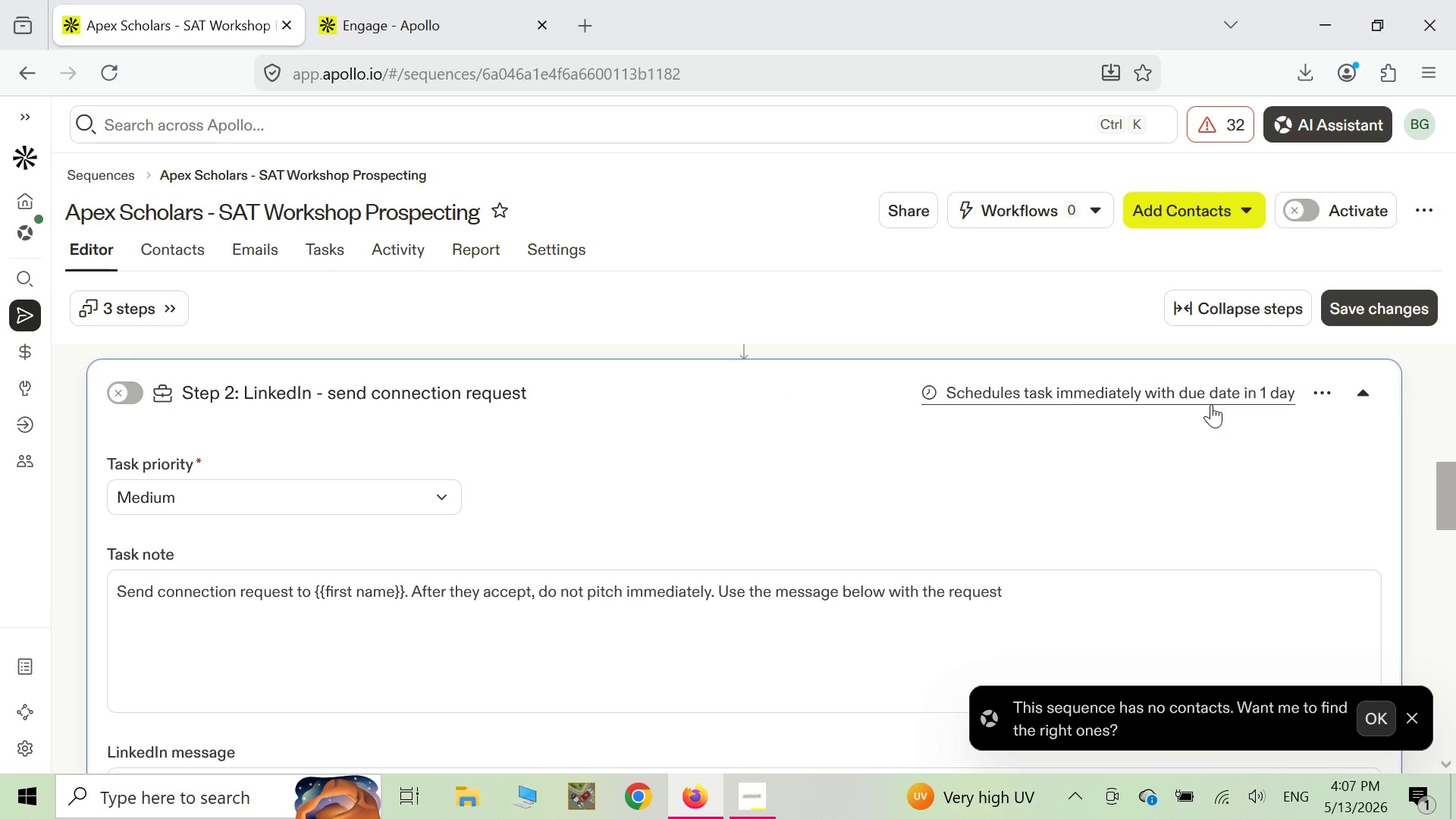 
scroll: coordinate [1200, 406], scroll_direction: down, amount: 6.0
 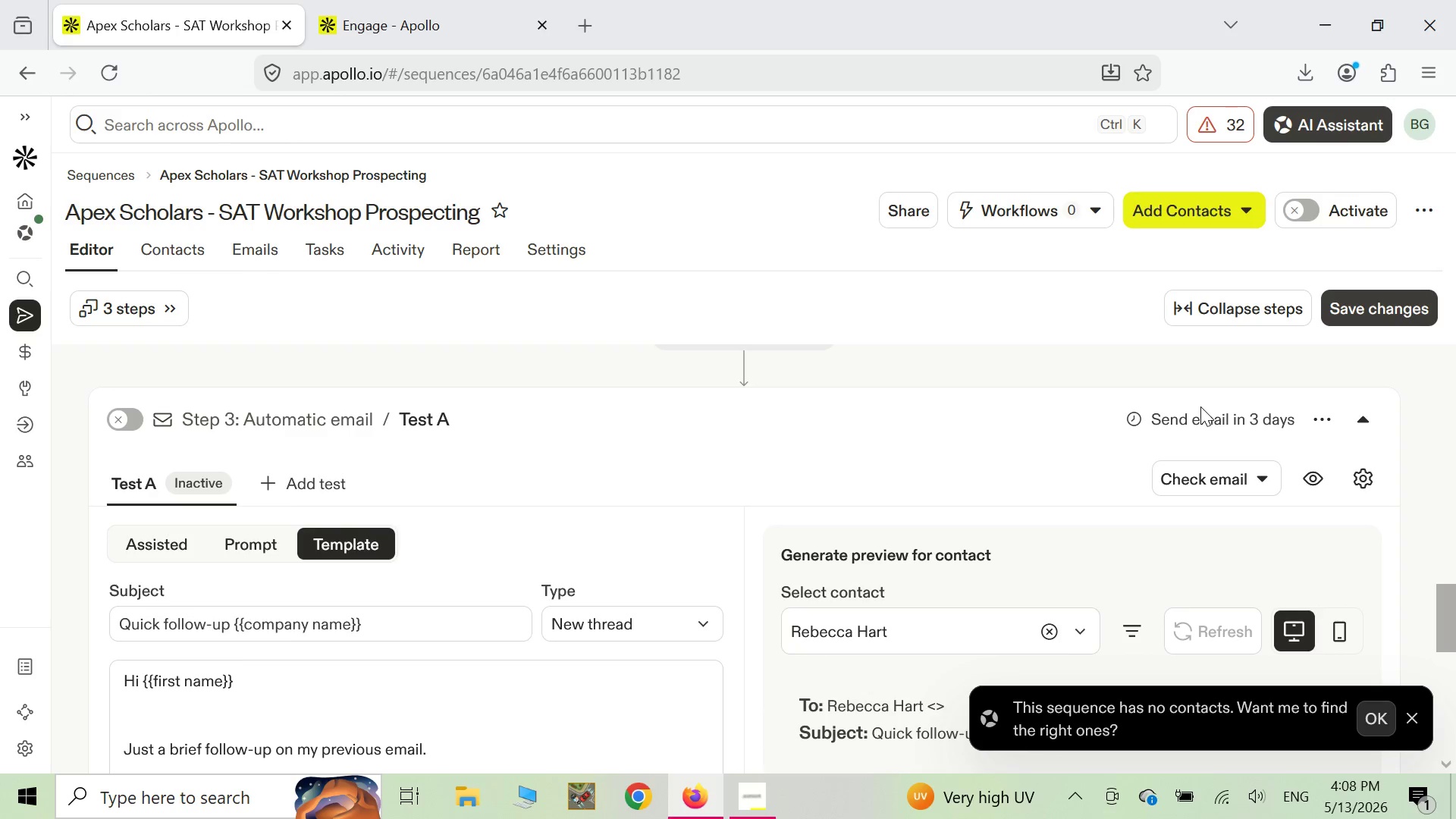 
left_click([1199, 422])
 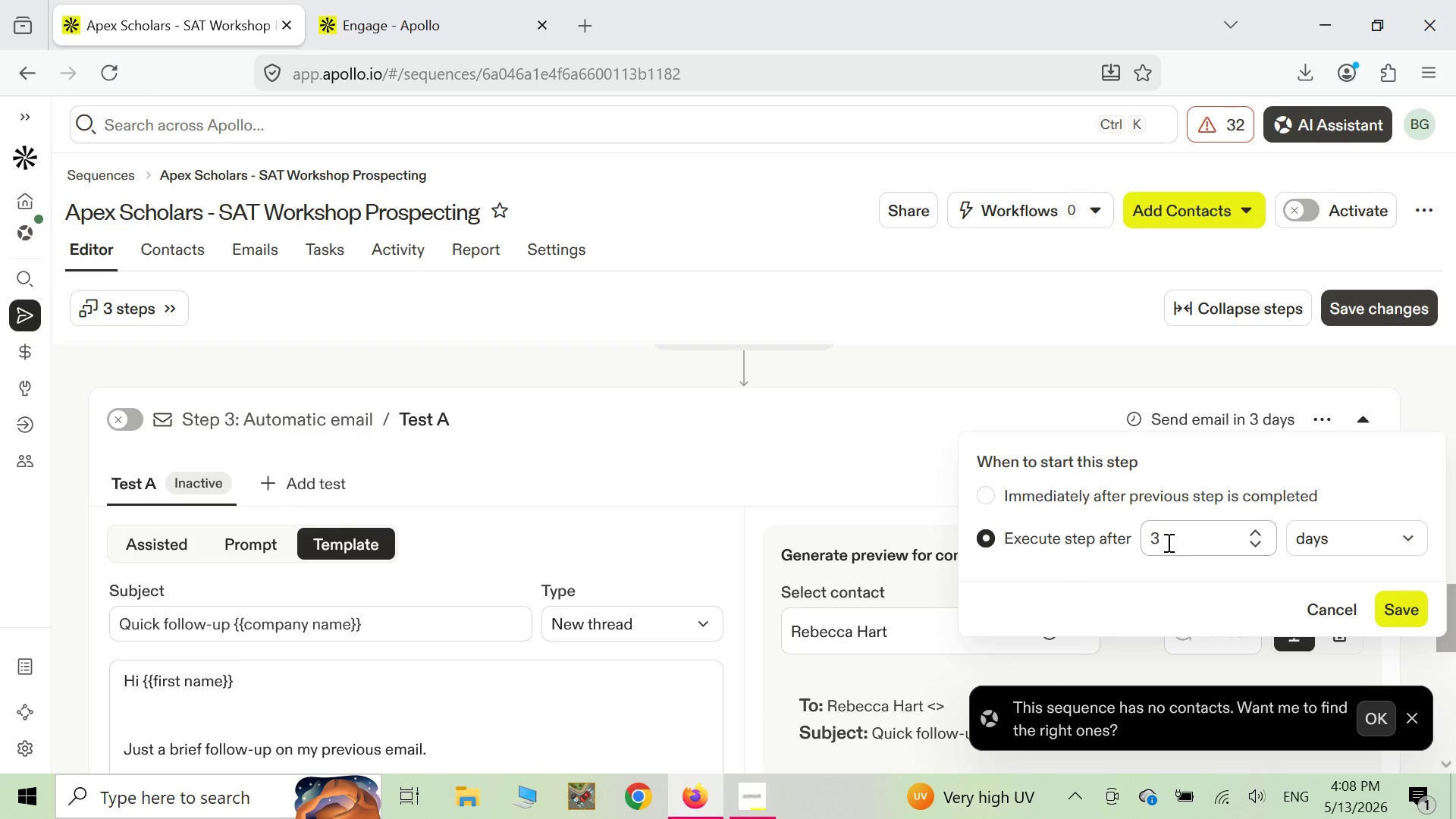 
wait(12.11)
 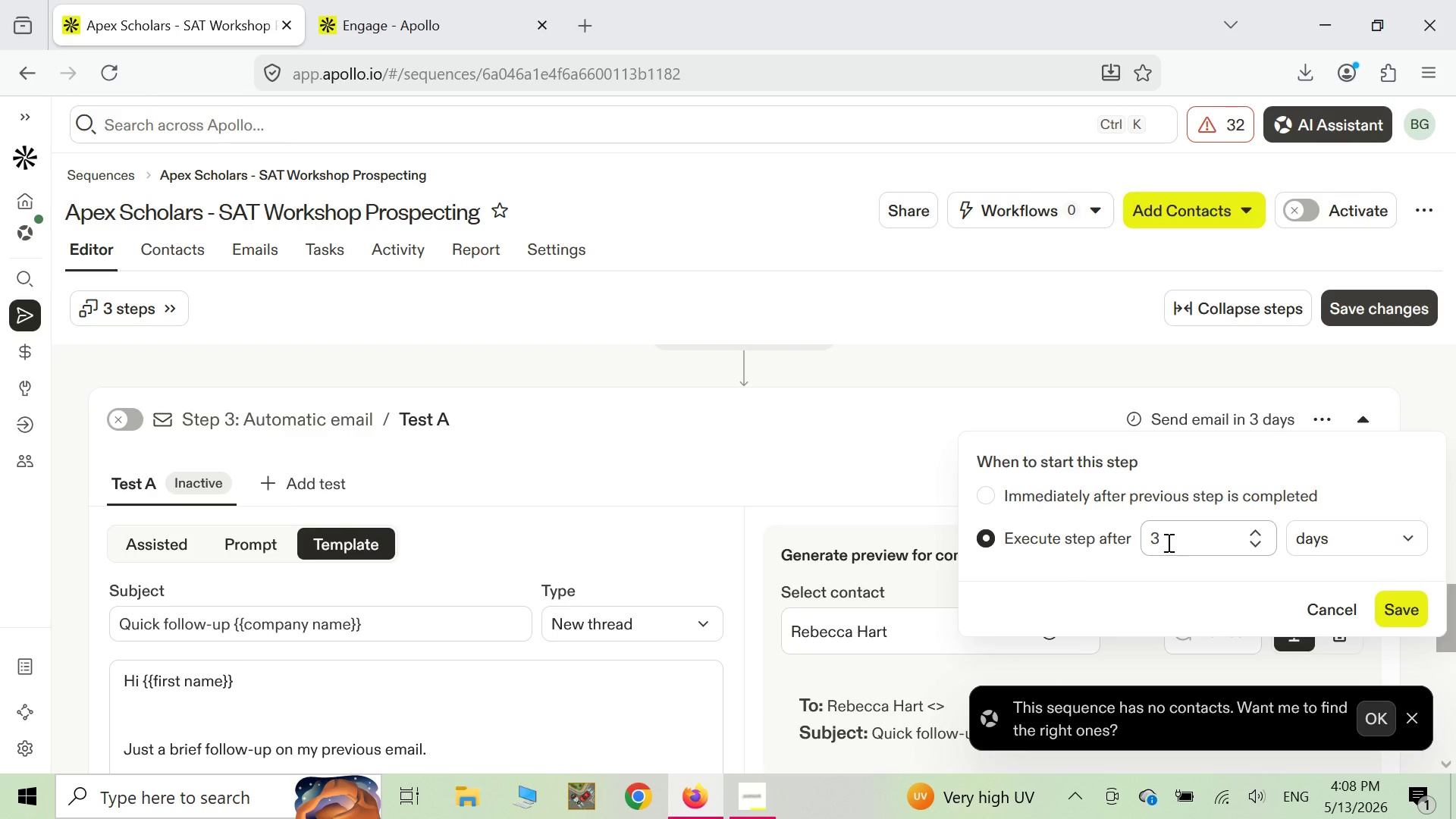 
left_click([1168, 539])
 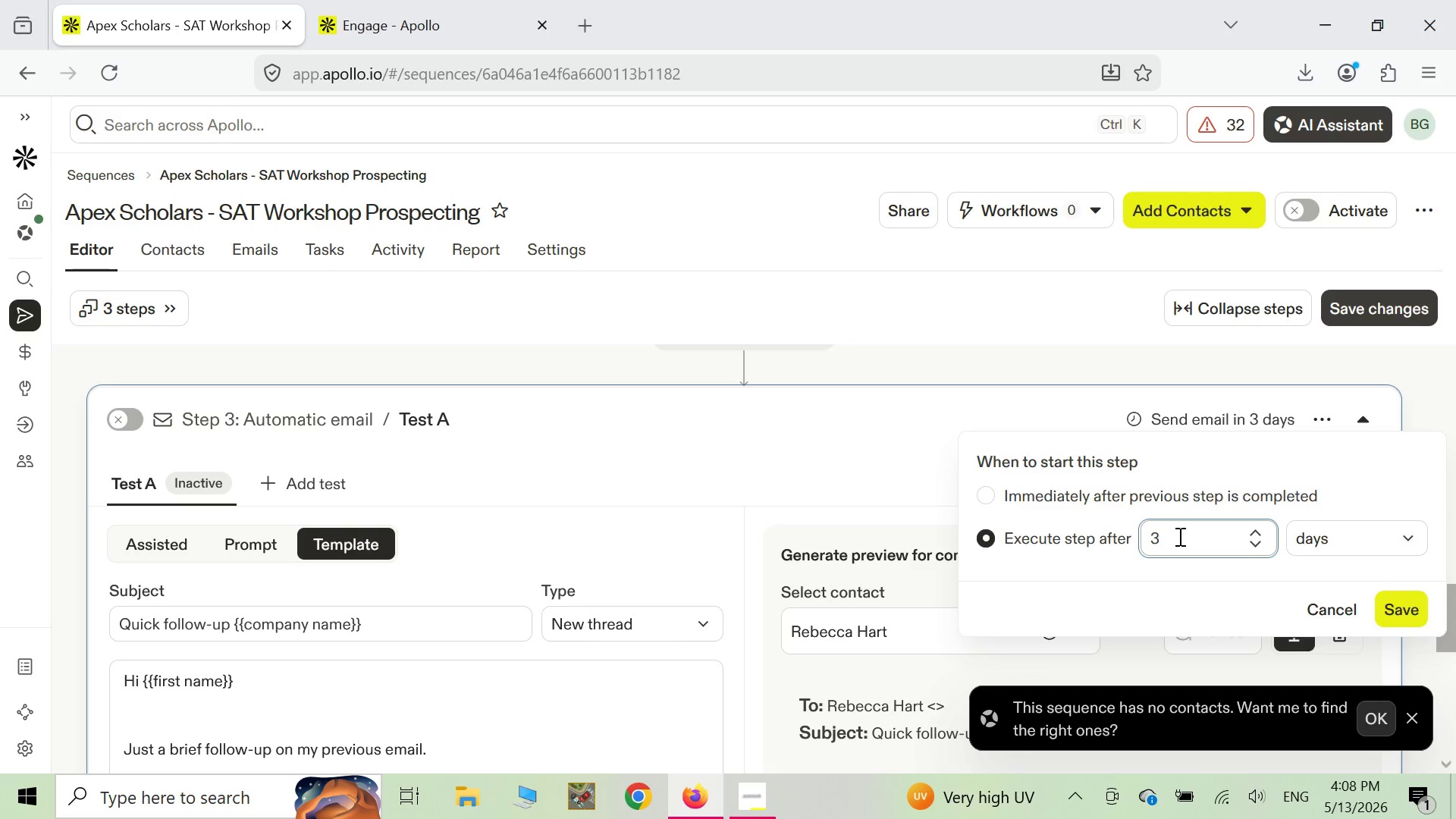 
left_click([1174, 541])
 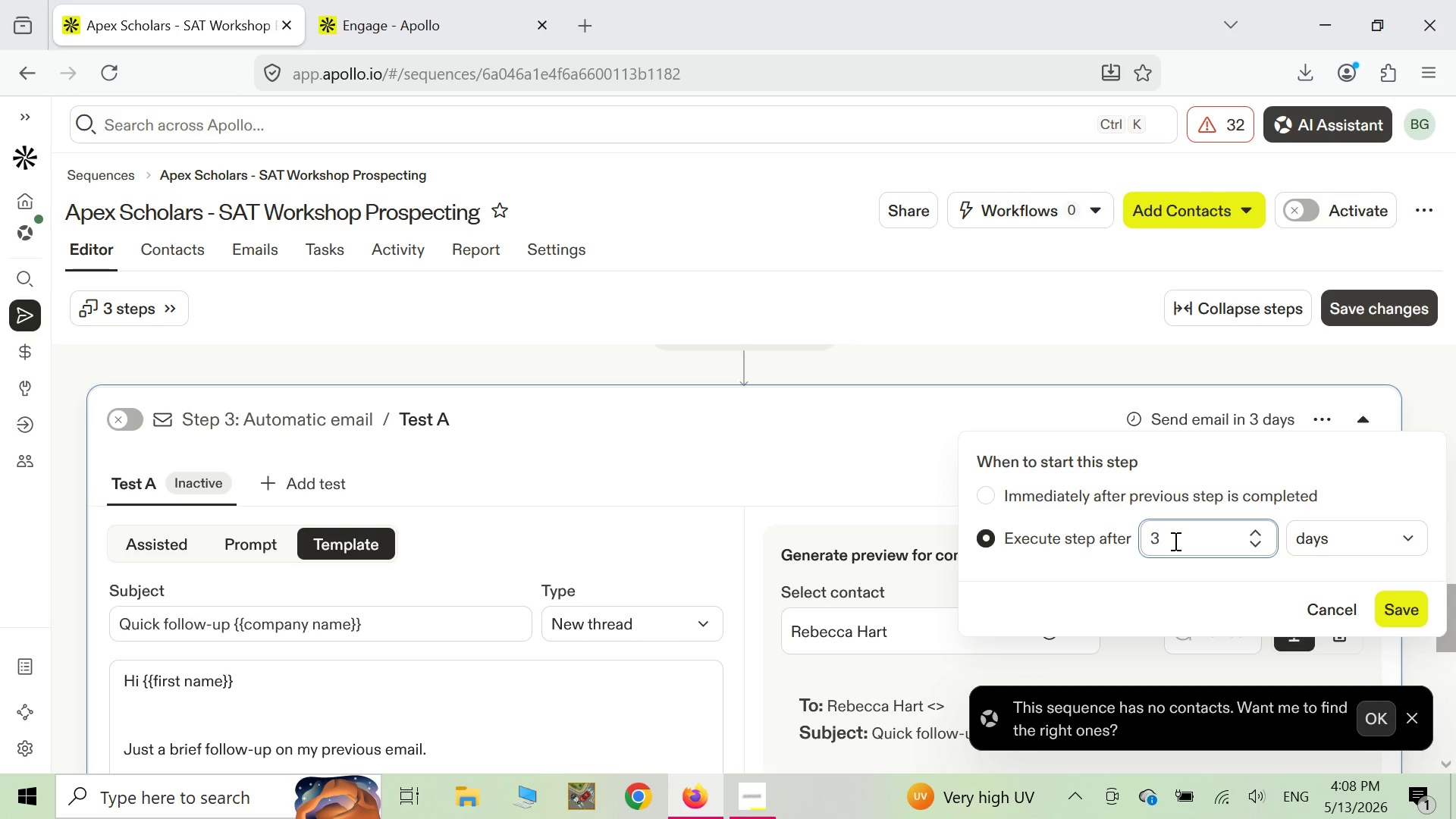 
key(Backspace)
 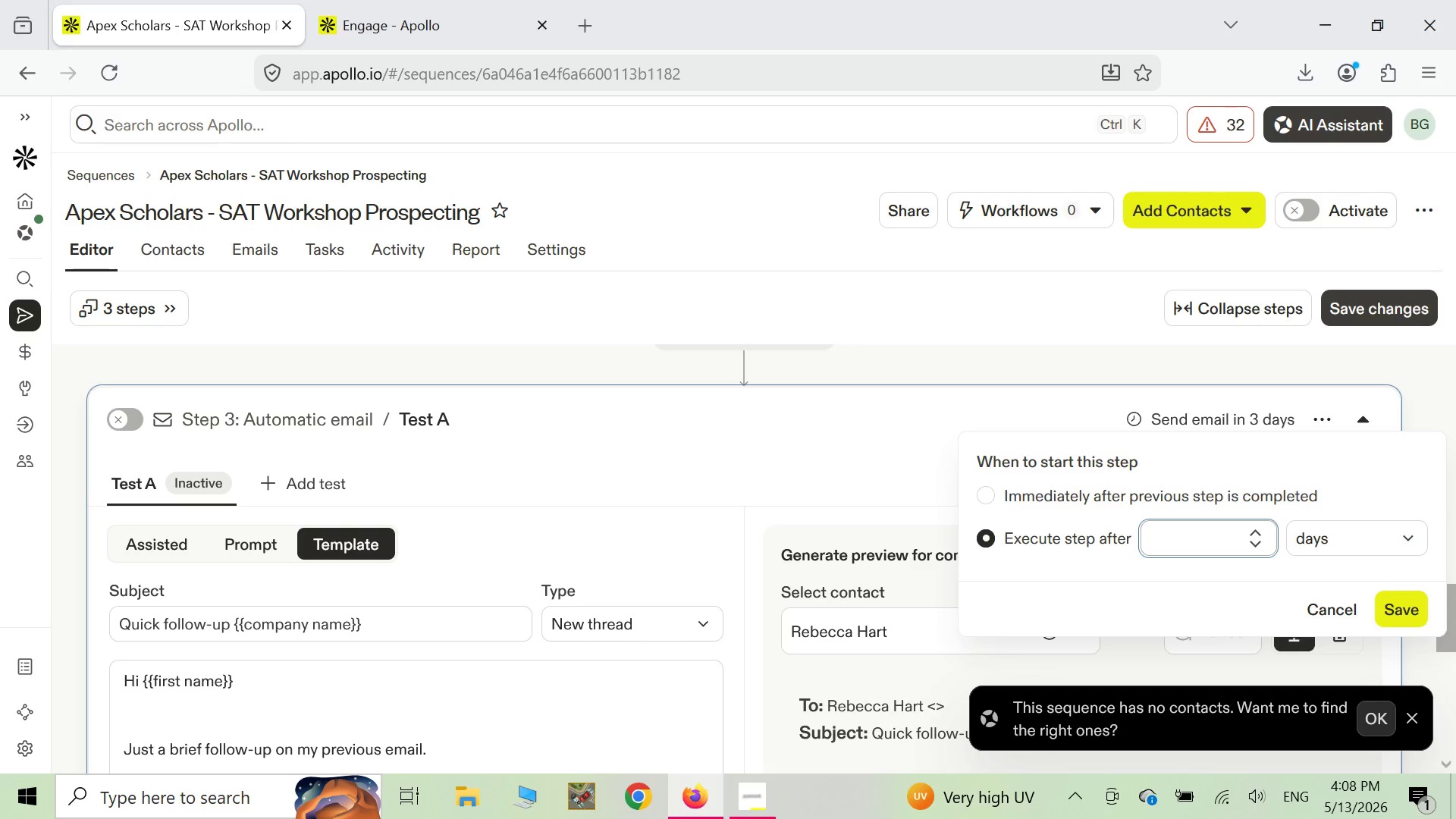 
key(4)
 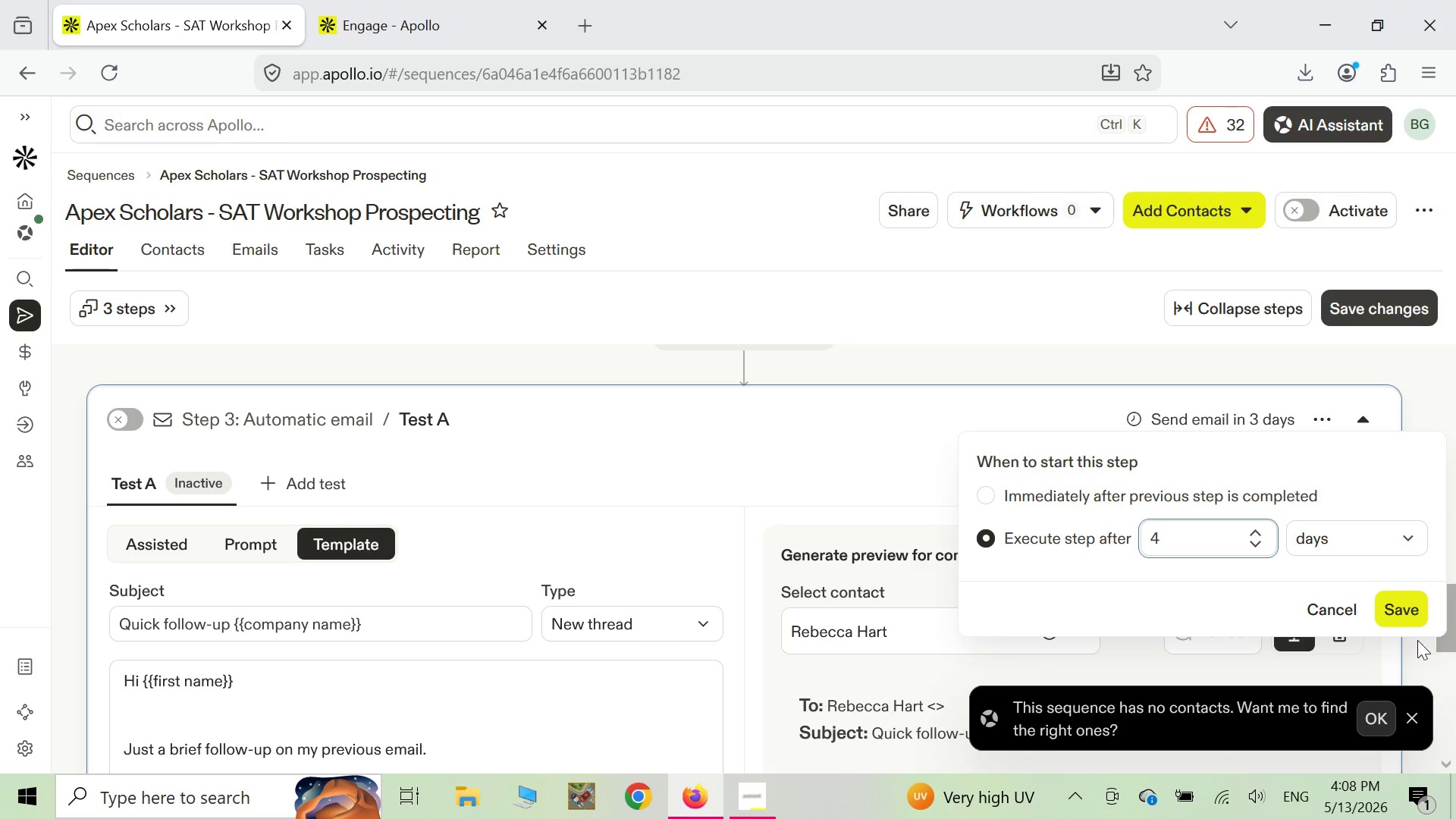 
left_click([1389, 612])
 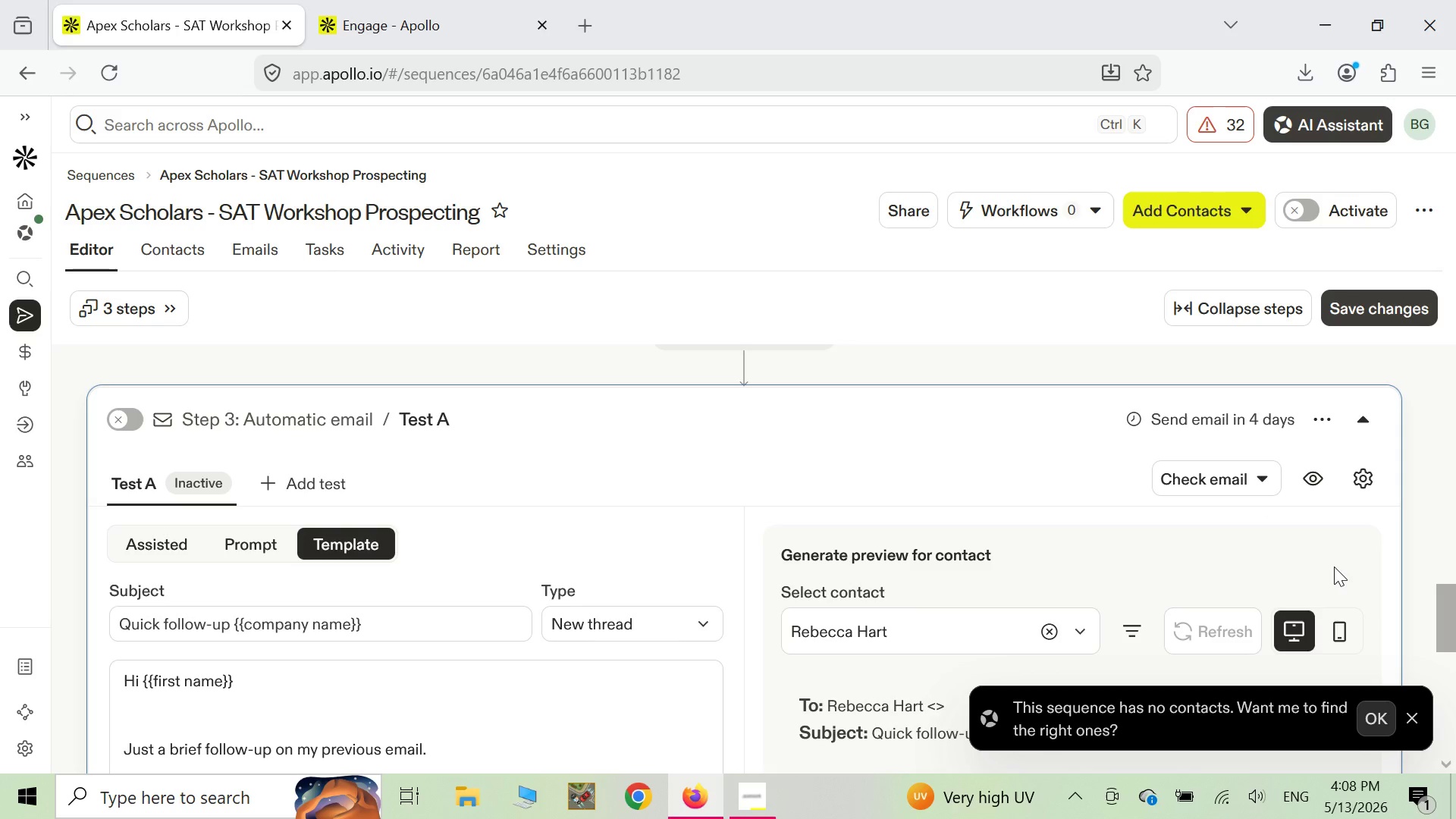 
scroll: coordinate [1334, 566], scroll_direction: up, amount: 2.0
 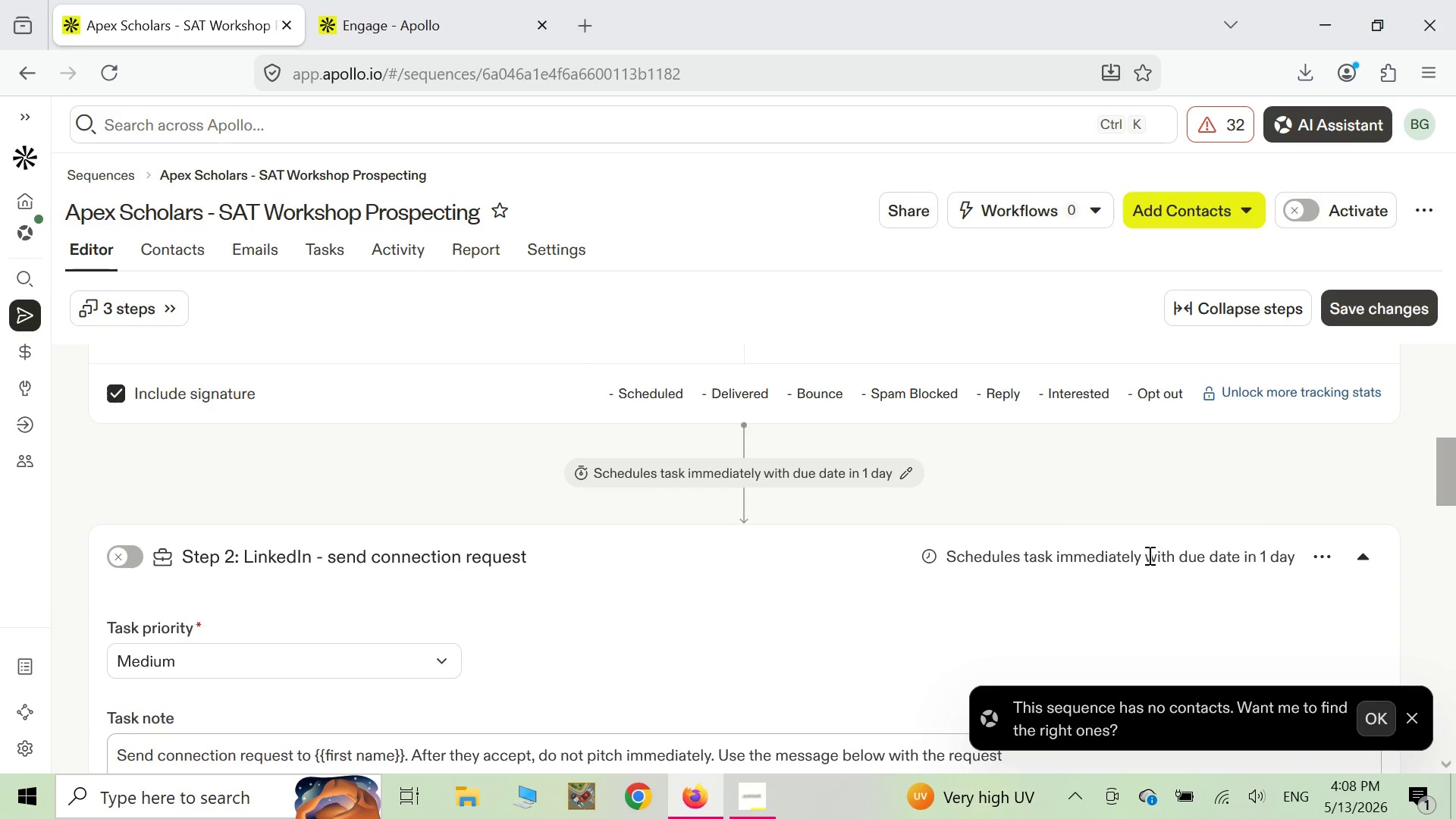 
left_click([1136, 561])
 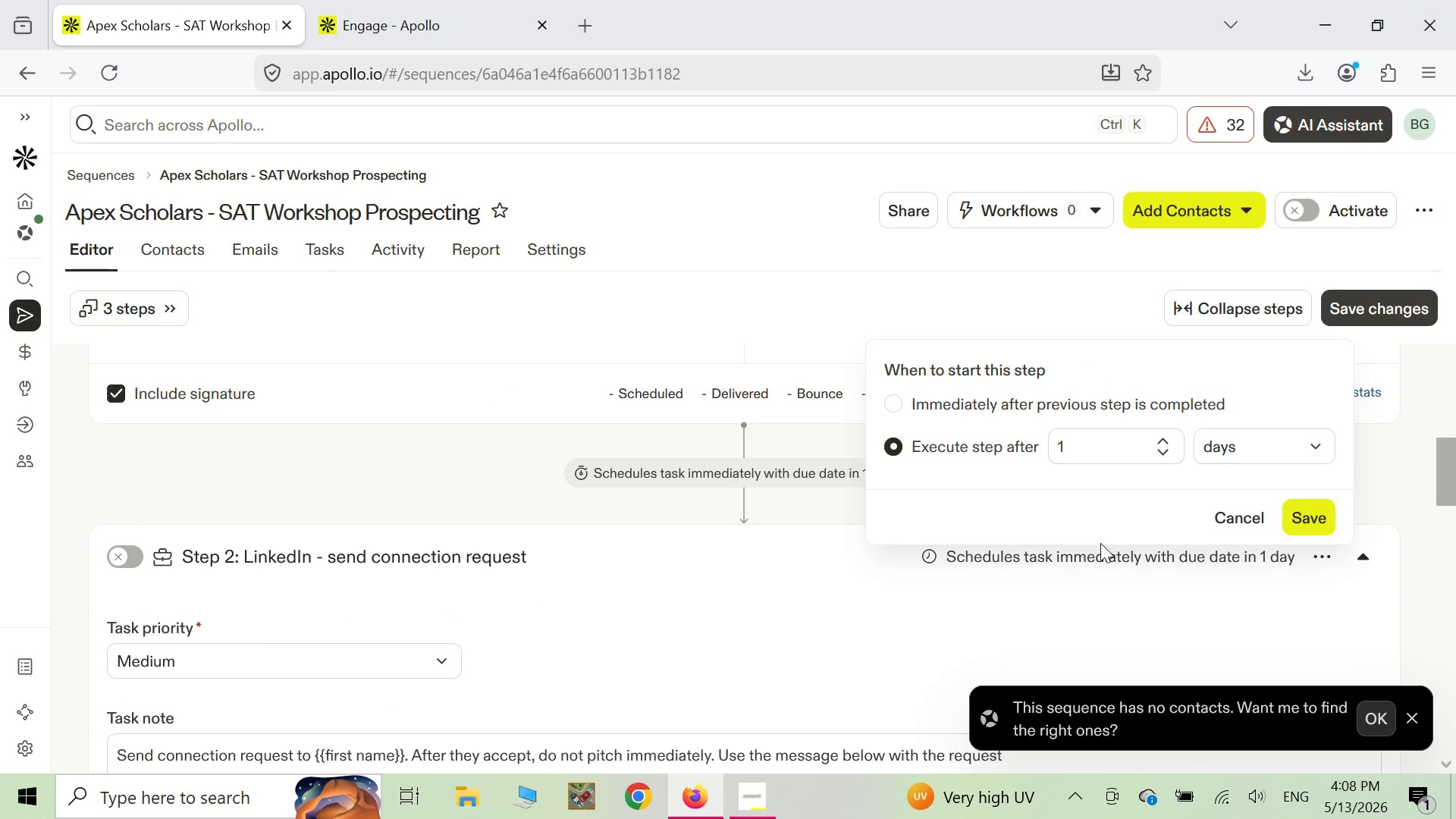 
left_click([1312, 526])
 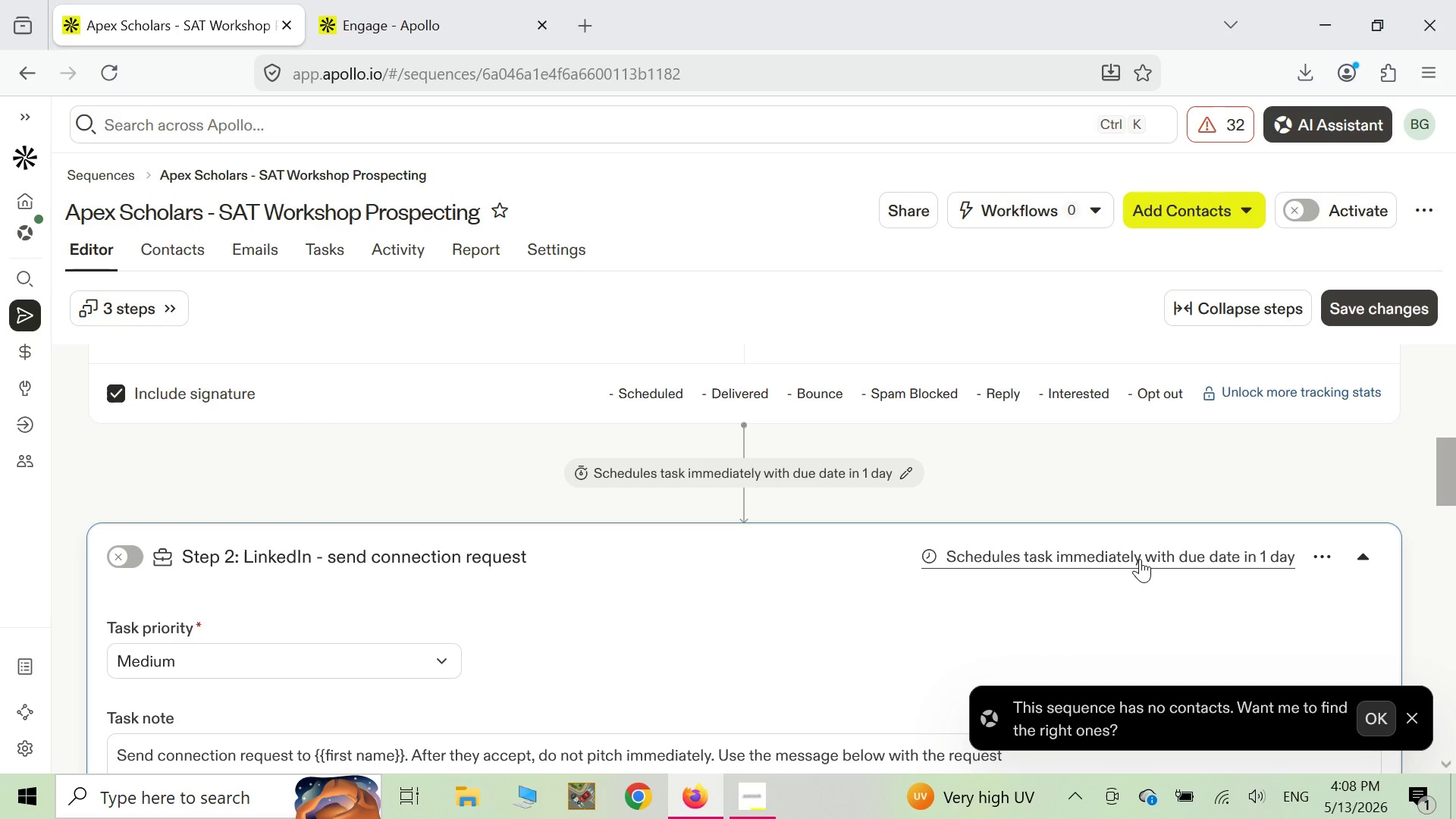 
scroll: coordinate [1140, 559], scroll_direction: down, amount: 8.0
 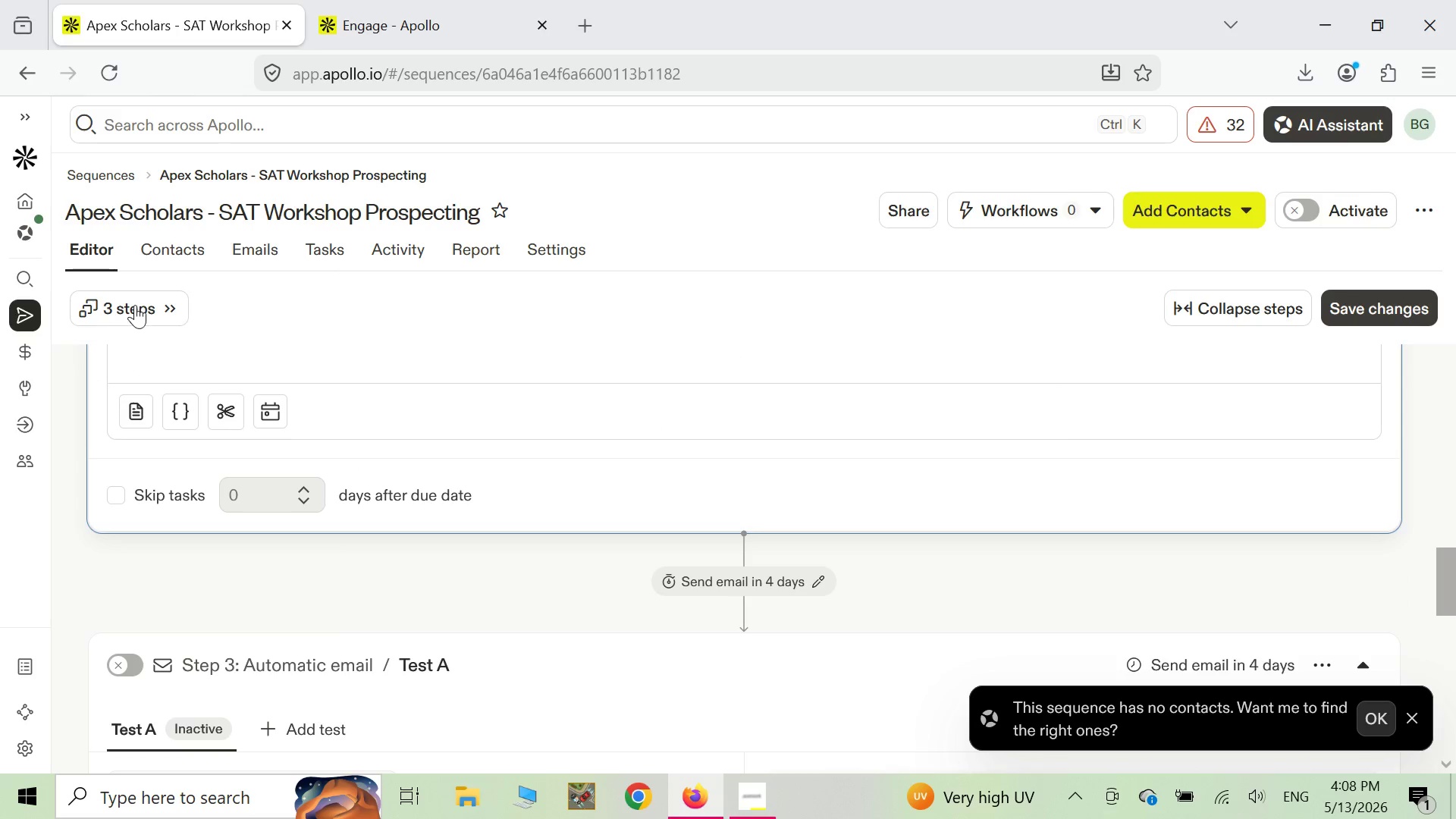 
left_click([140, 300])
 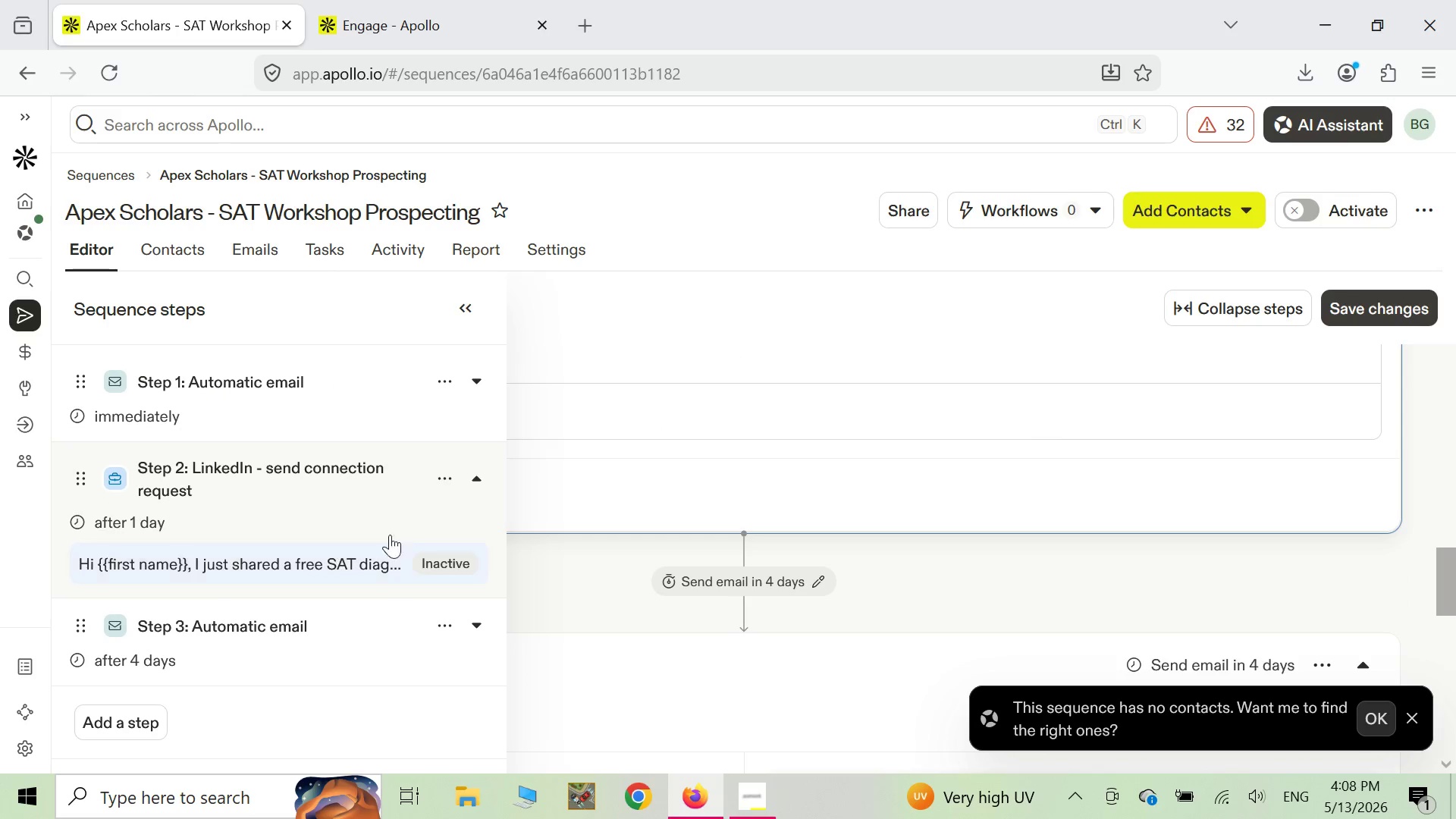 
wait(7.2)
 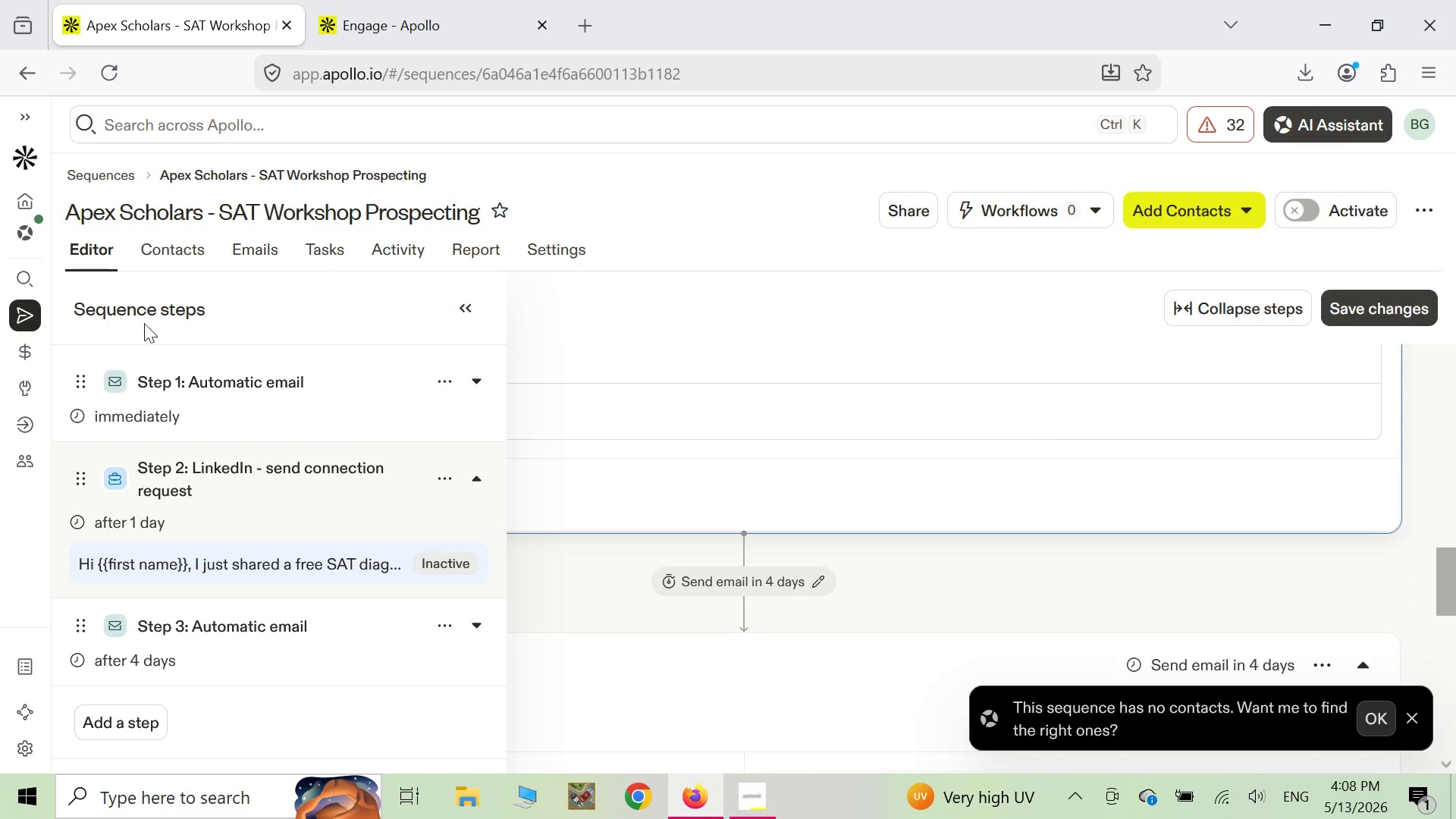 
left_click([447, 485])
 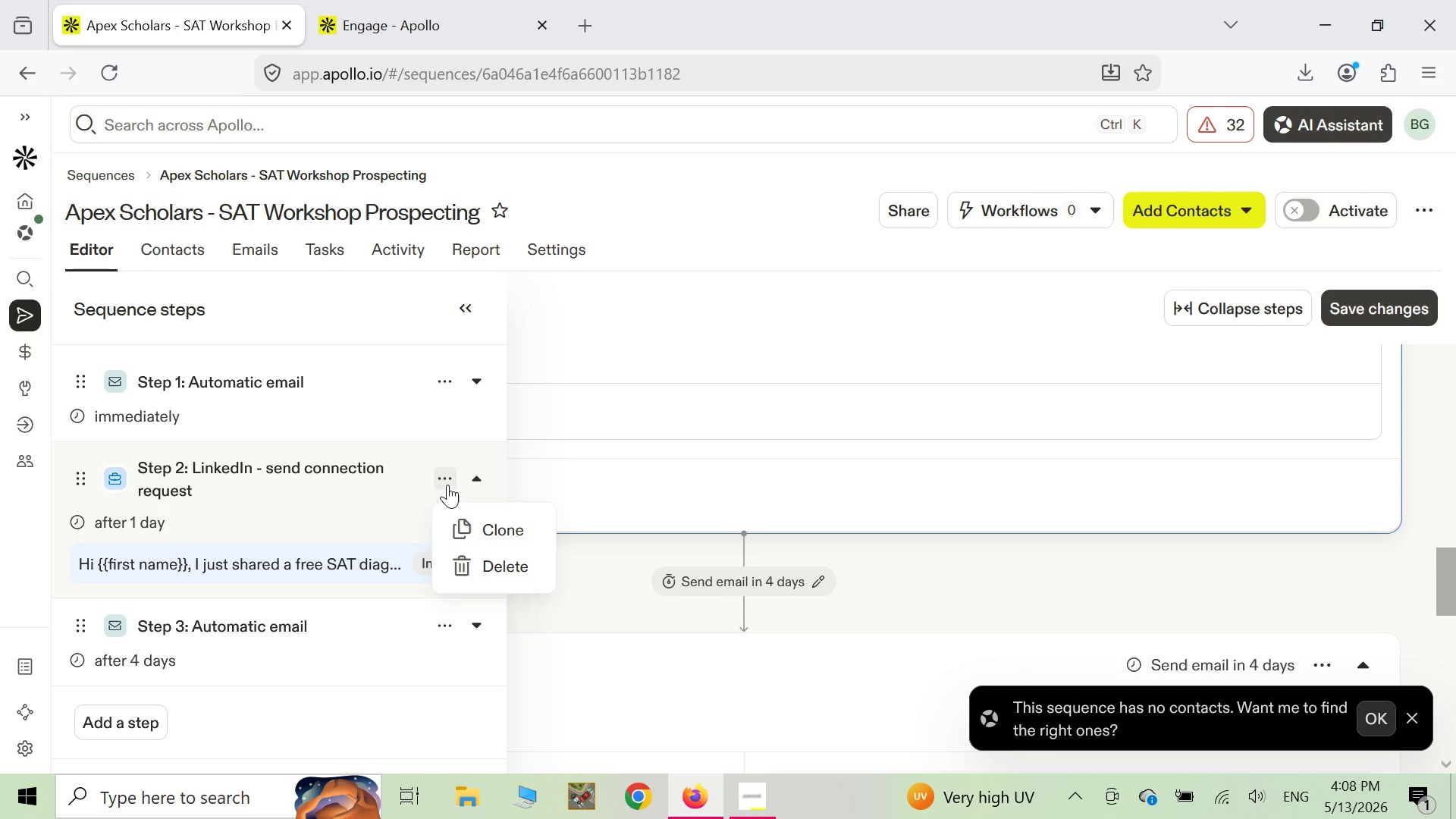 
left_click([447, 485])
 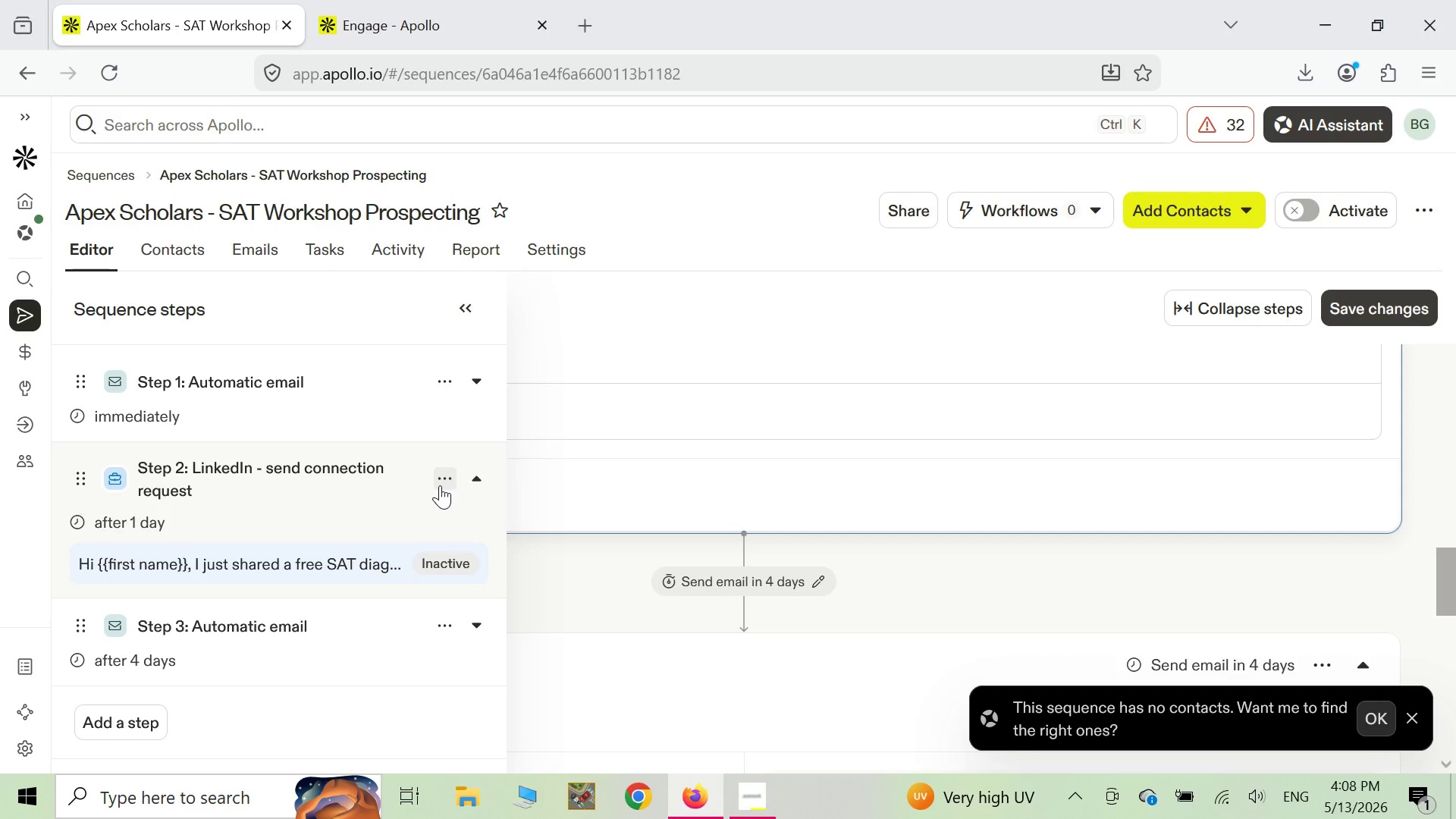 
scroll: coordinate [440, 485], scroll_direction: down, amount: 1.0
 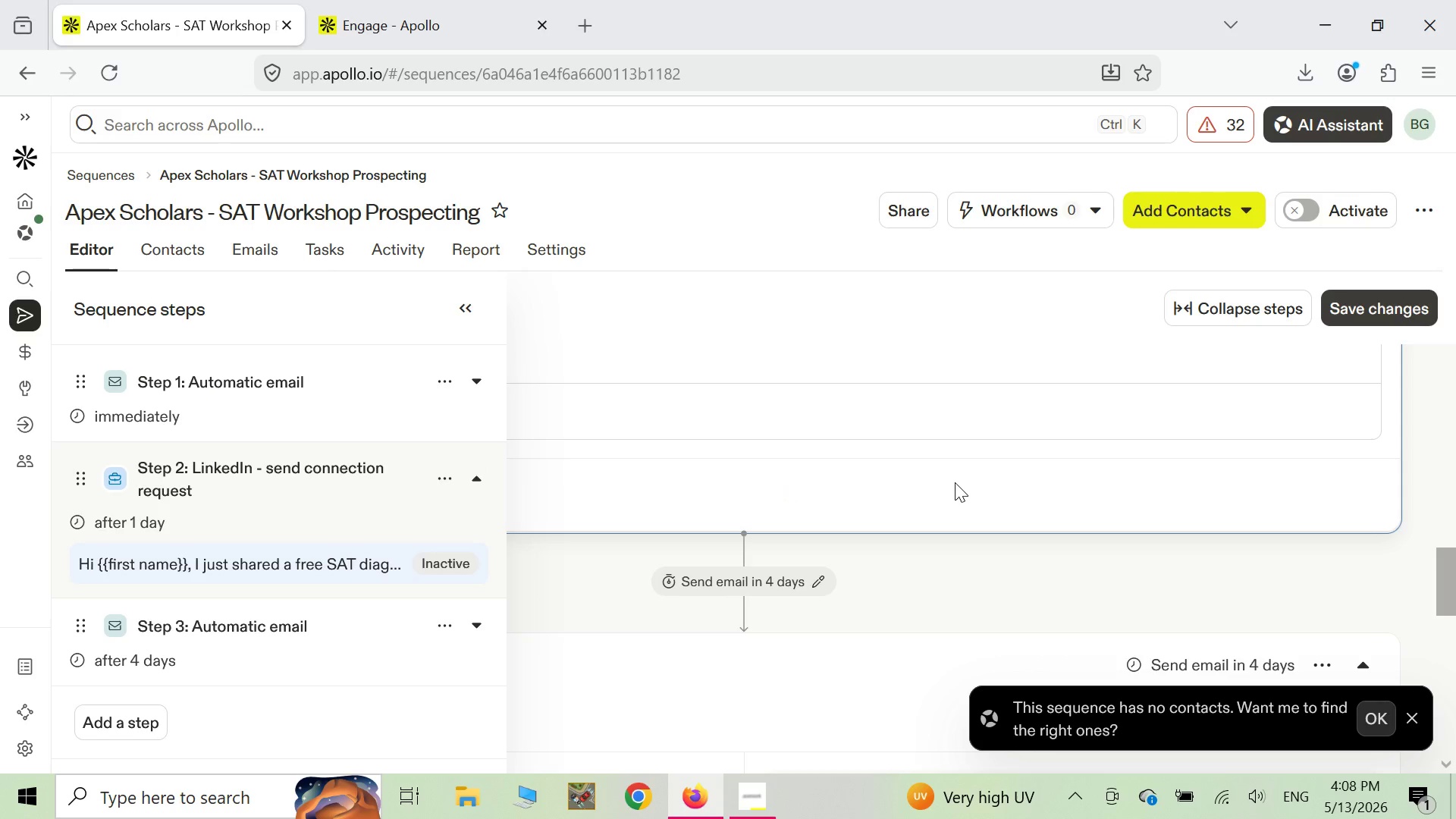 
left_click([955, 482])
 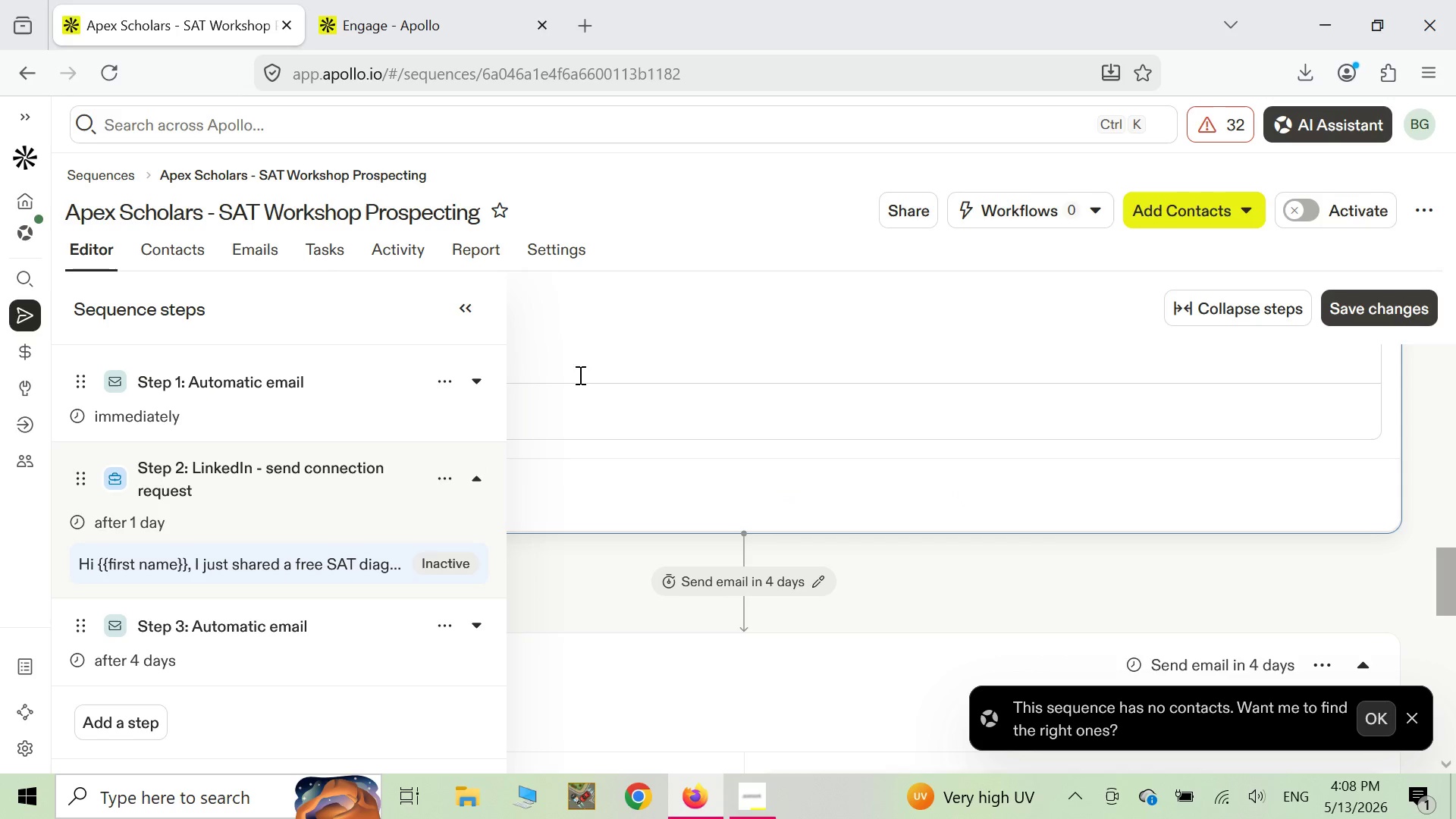 
left_click([573, 363])
 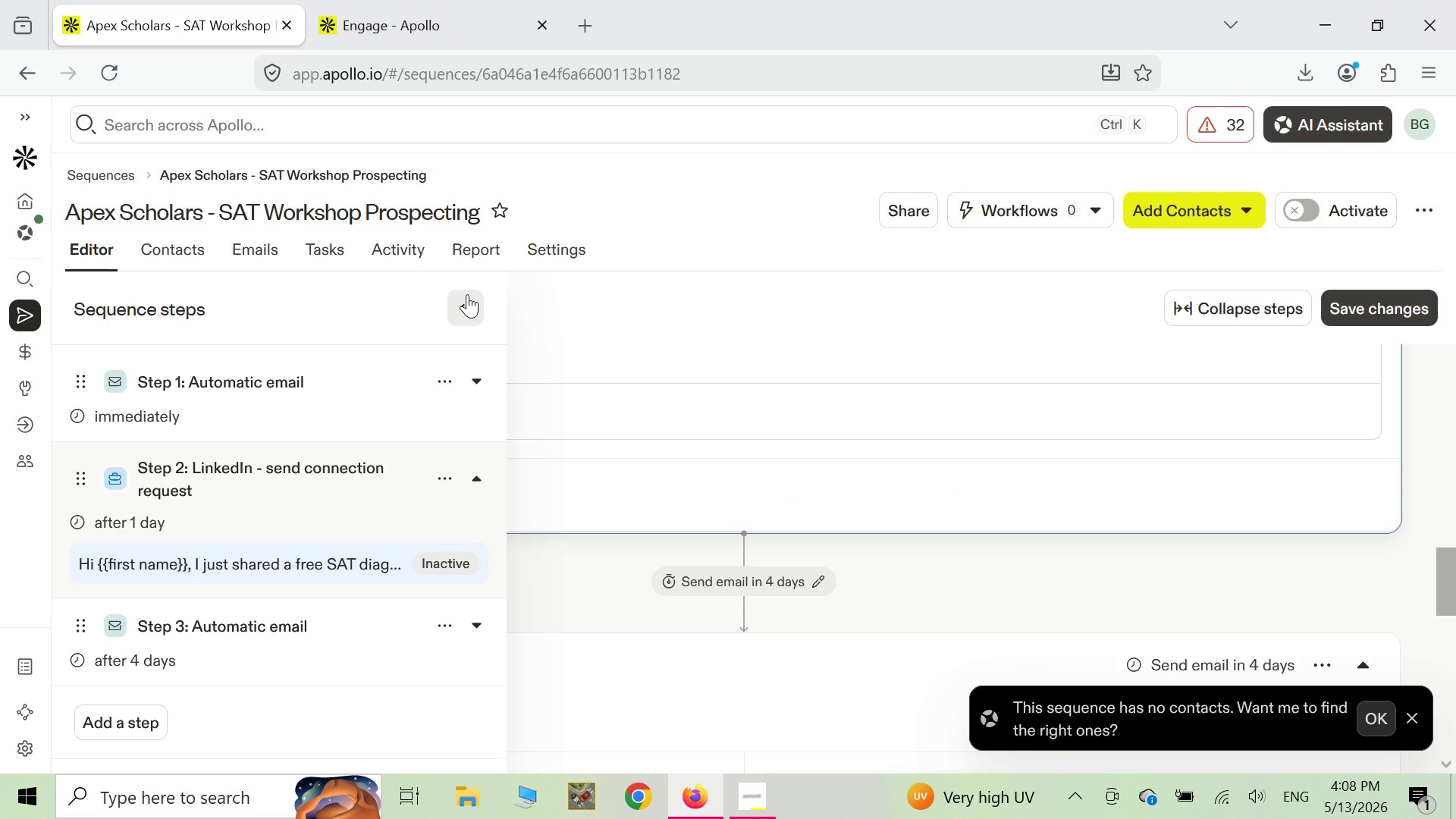 
left_click([461, 300])
 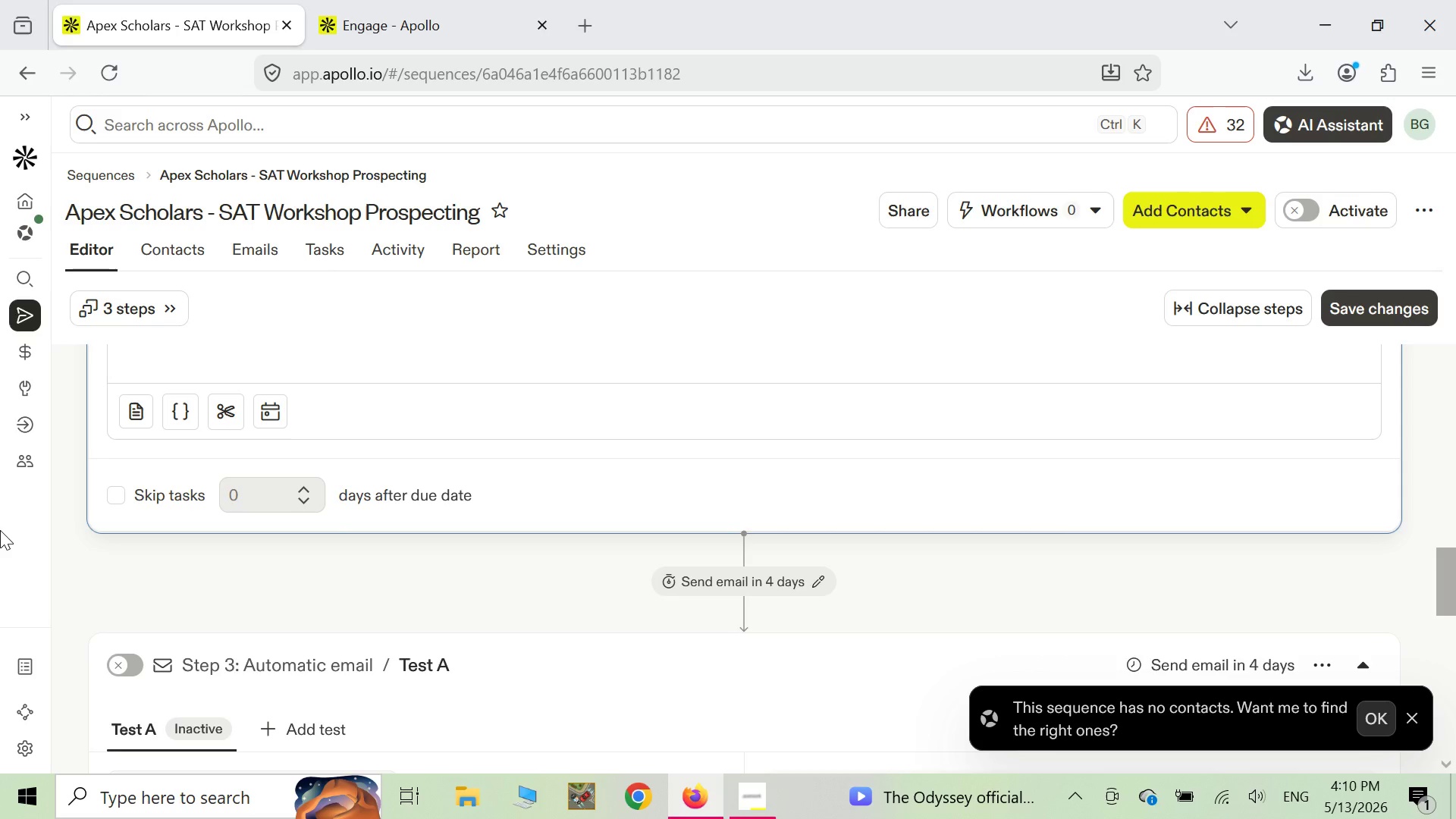 
wait(99.48)
 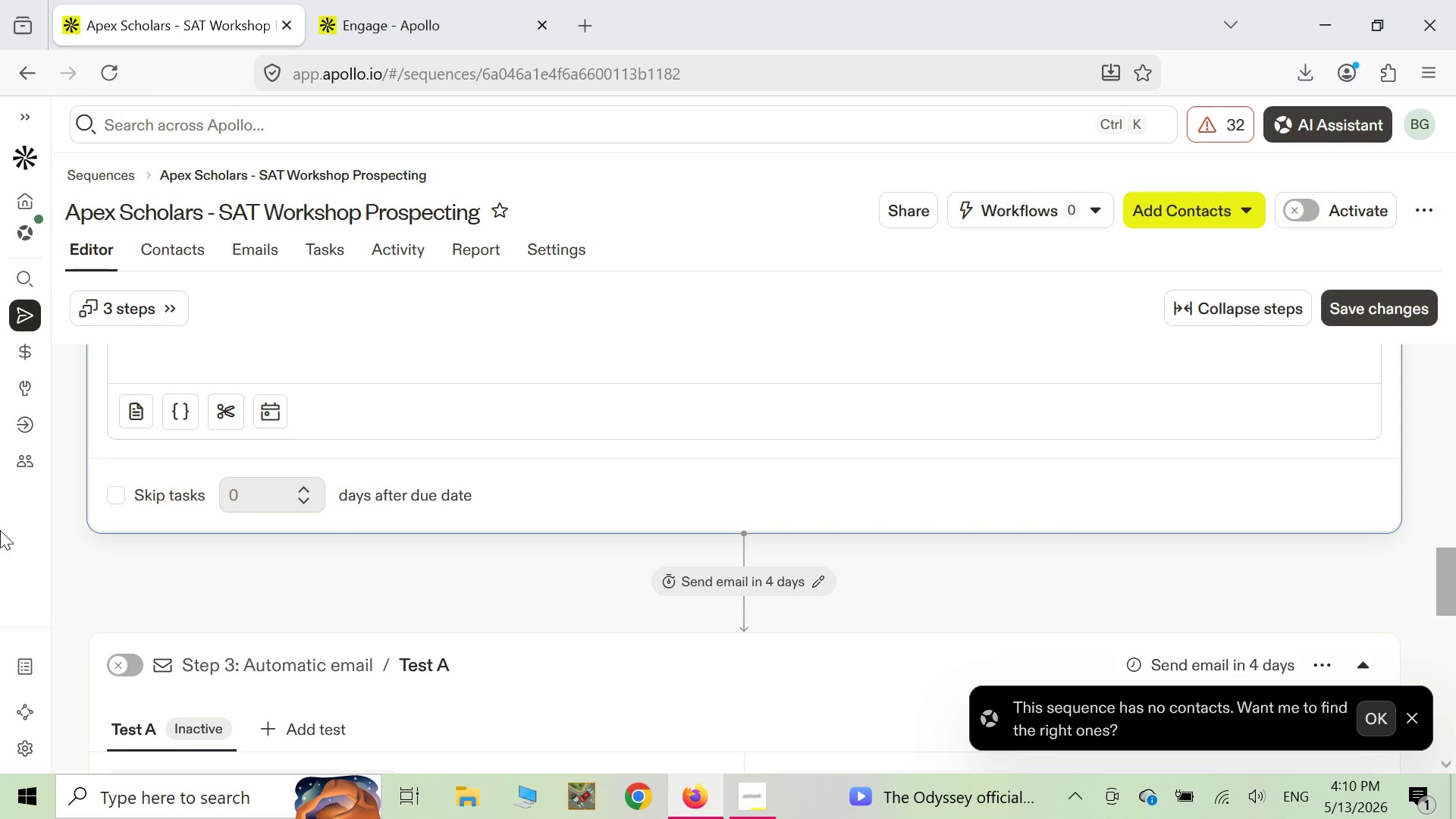 
scroll: coordinate [483, 475], scroll_direction: up, amount: 7.0
 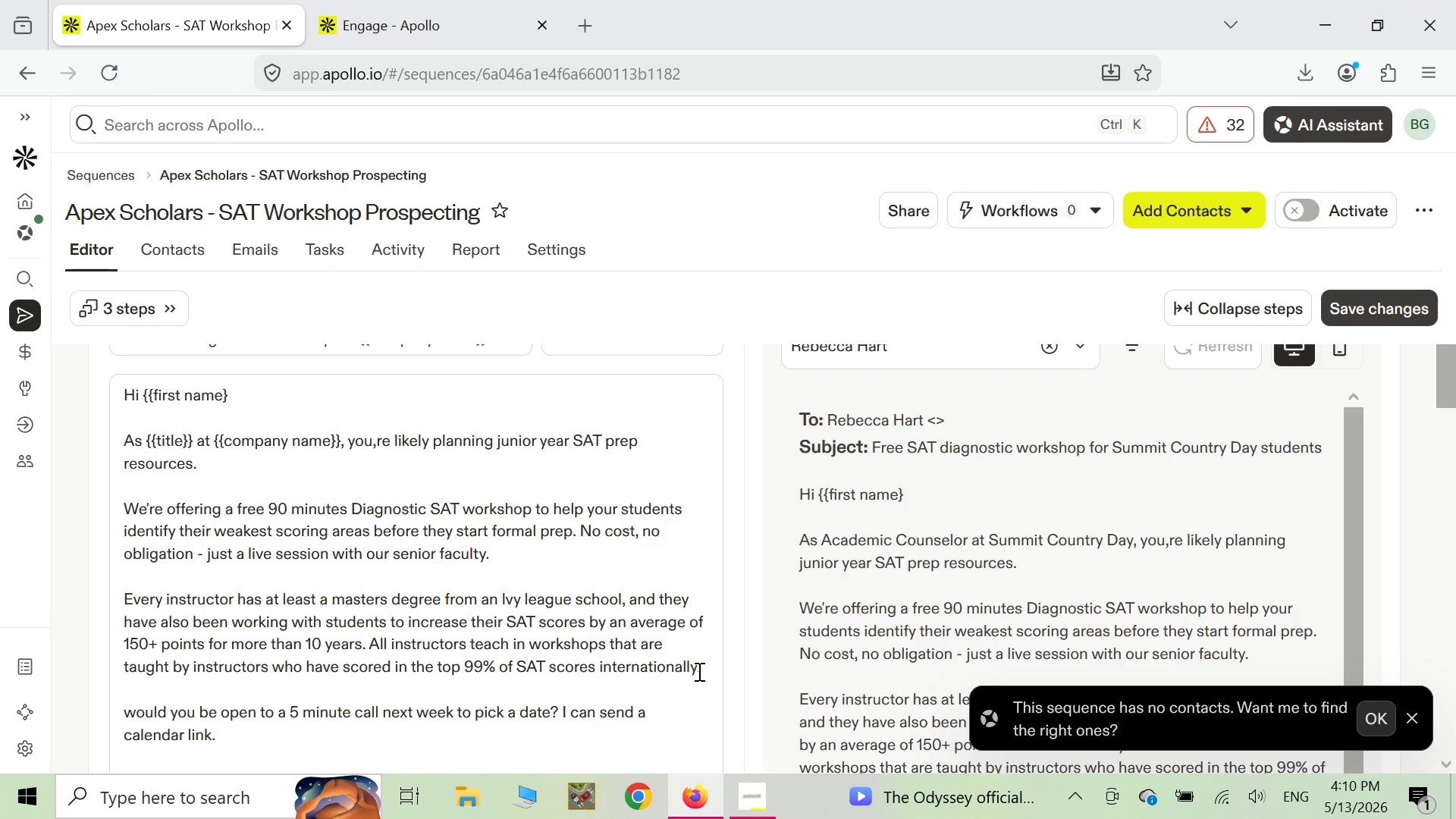 
left_click_drag(start_coordinate=[696, 670], to_coordinate=[111, 601])
 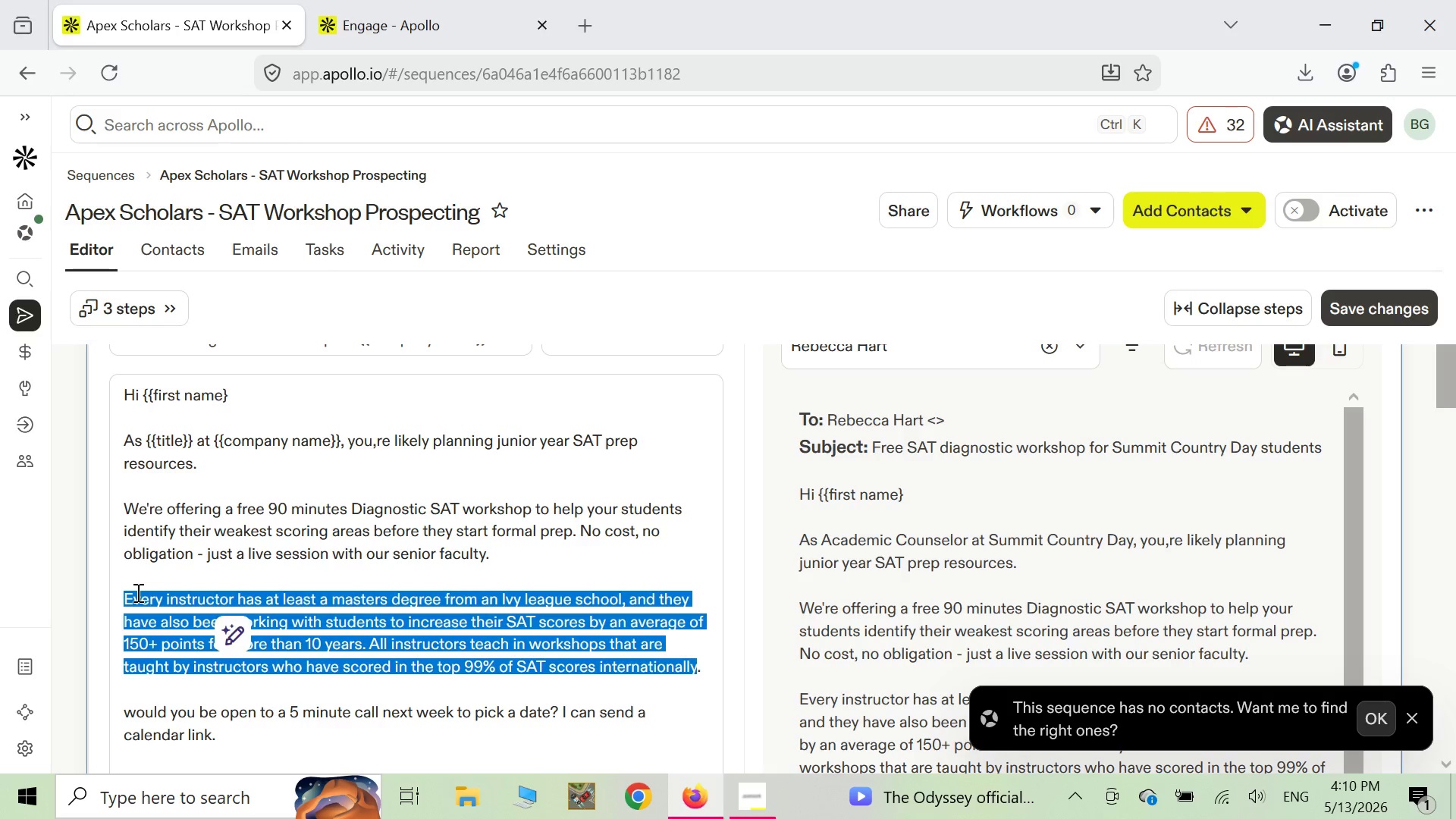 
right_click([136, 592])
 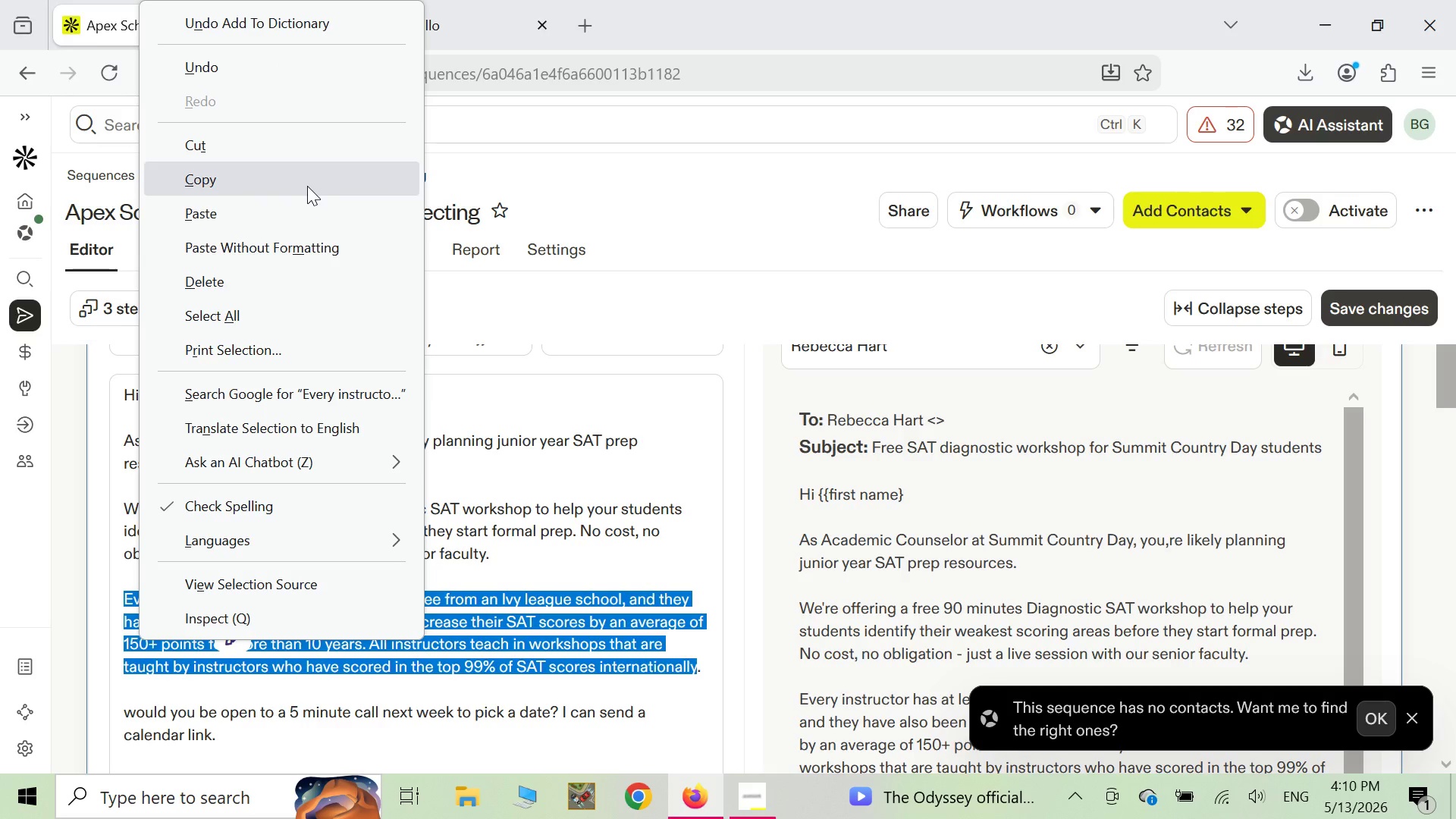 
left_click([308, 152])
 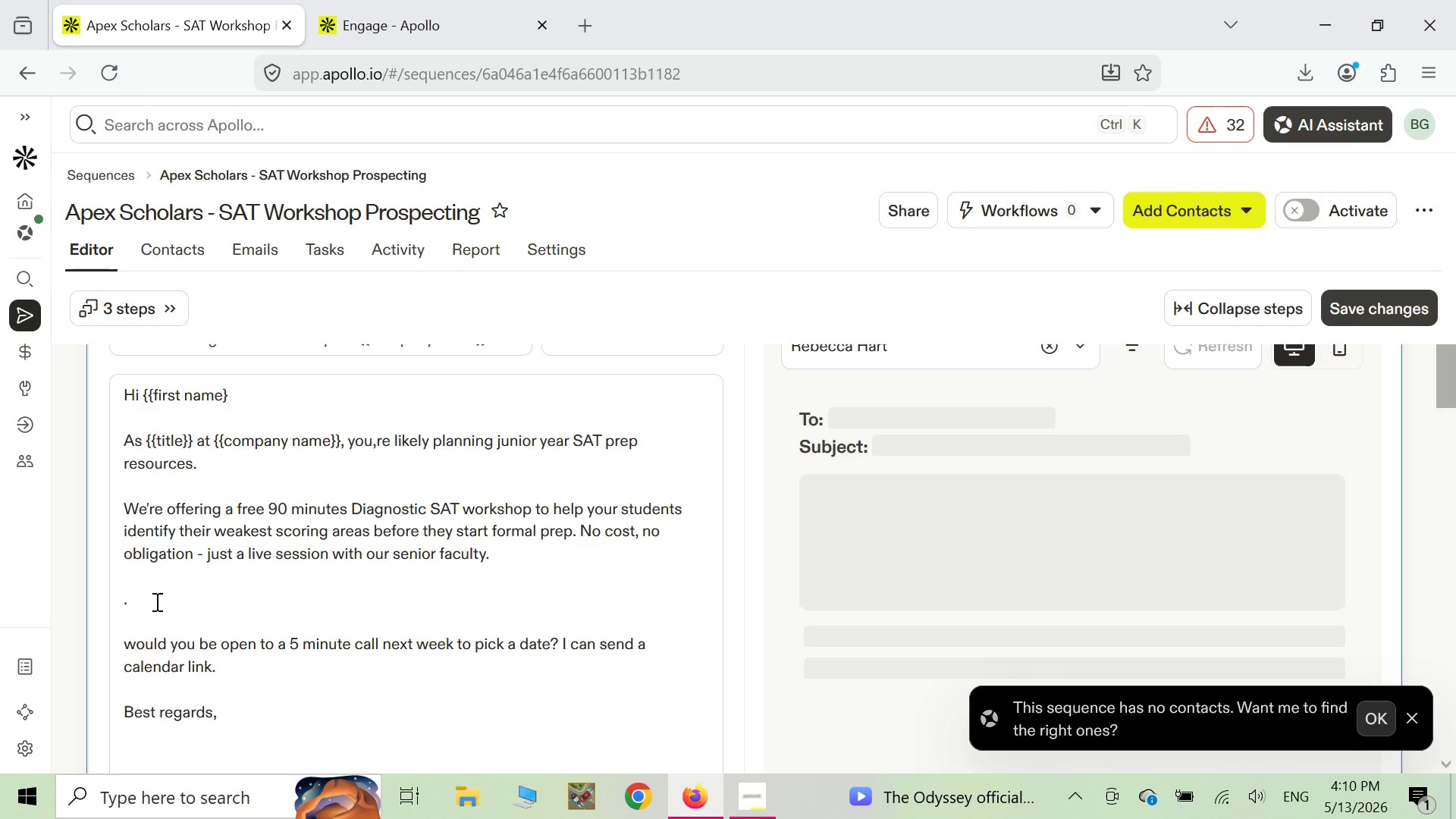 
left_click([149, 603])
 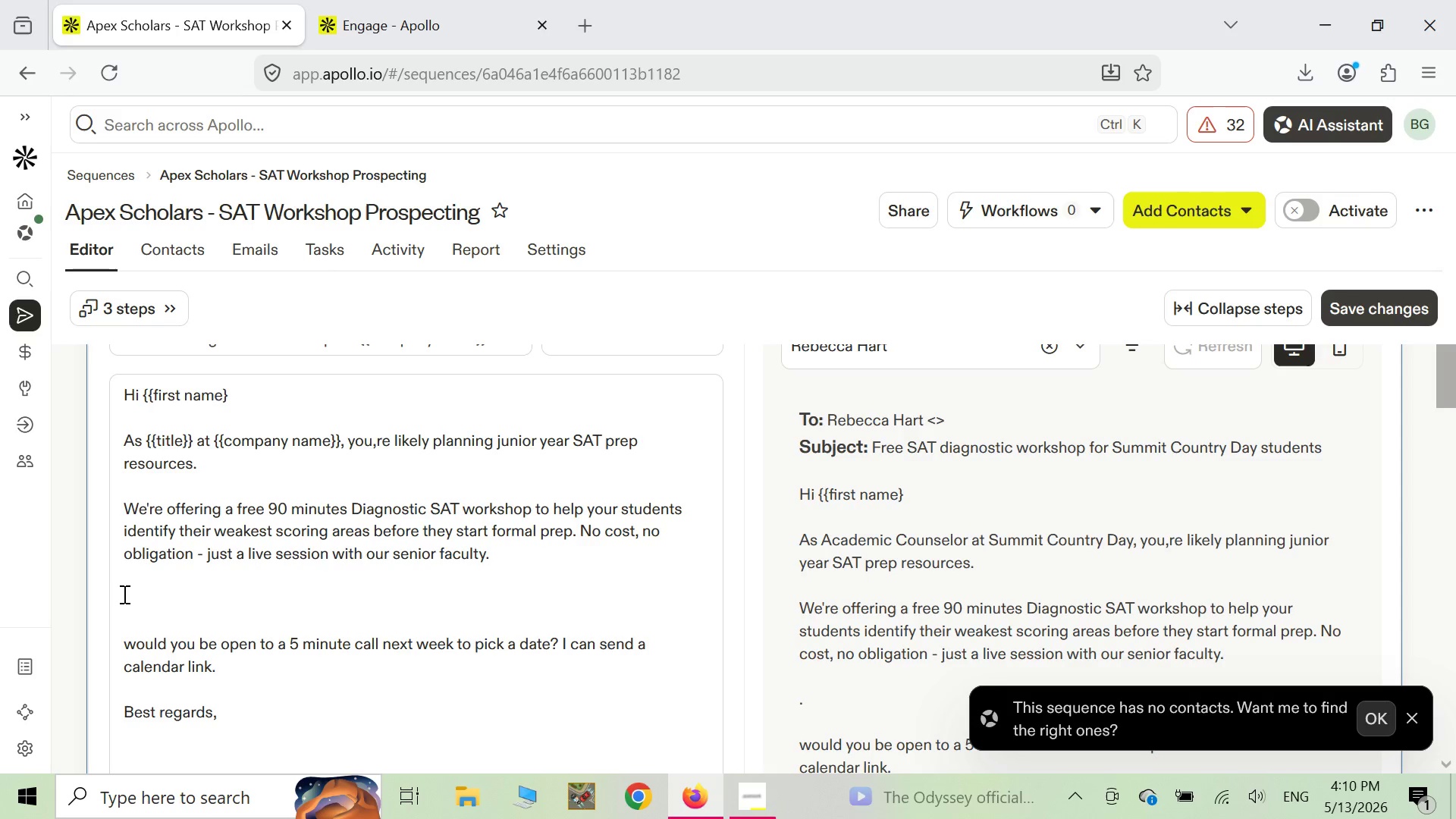 
key(Backspace)
 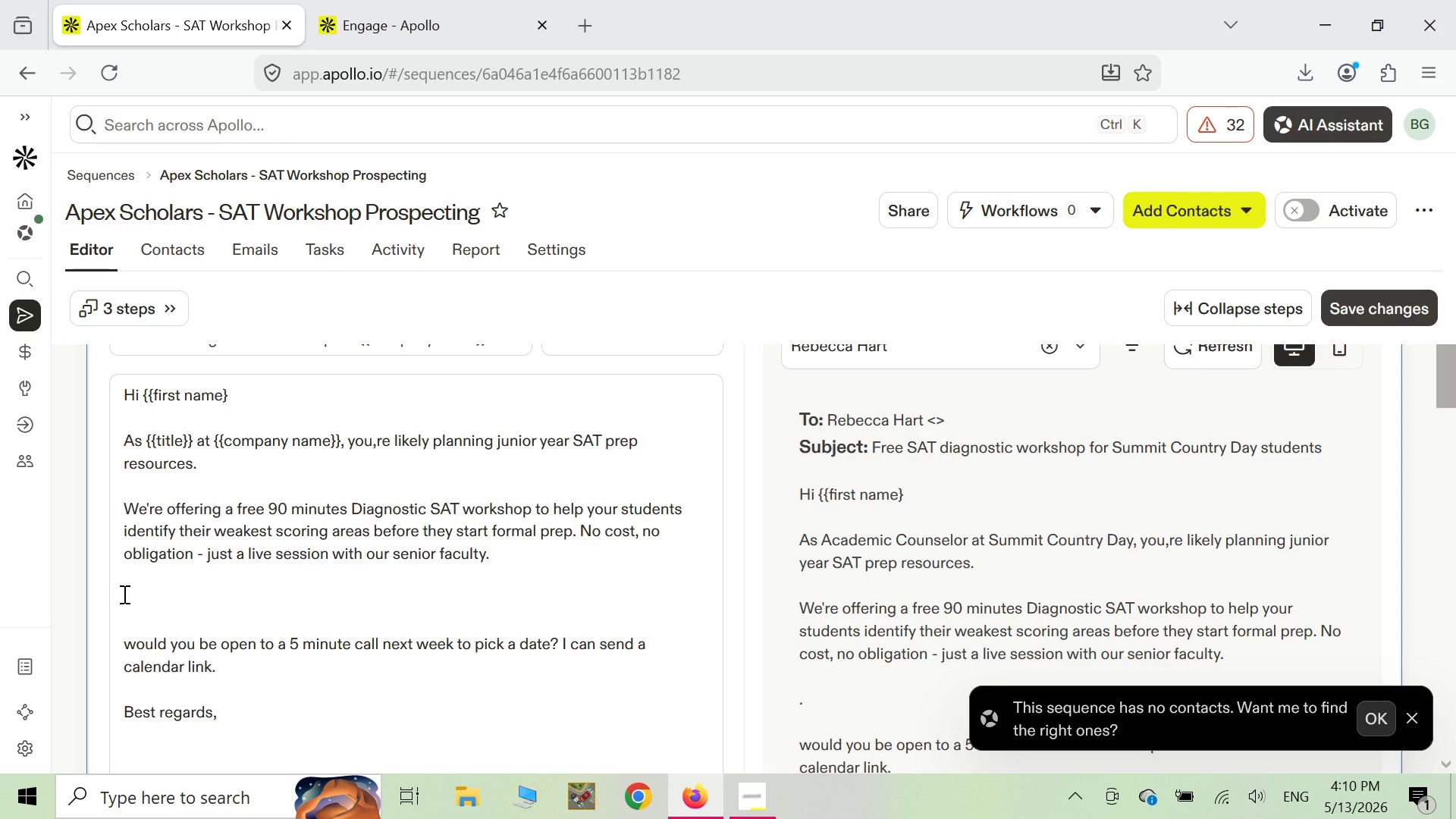 
key(Shift+ShiftLeft)
 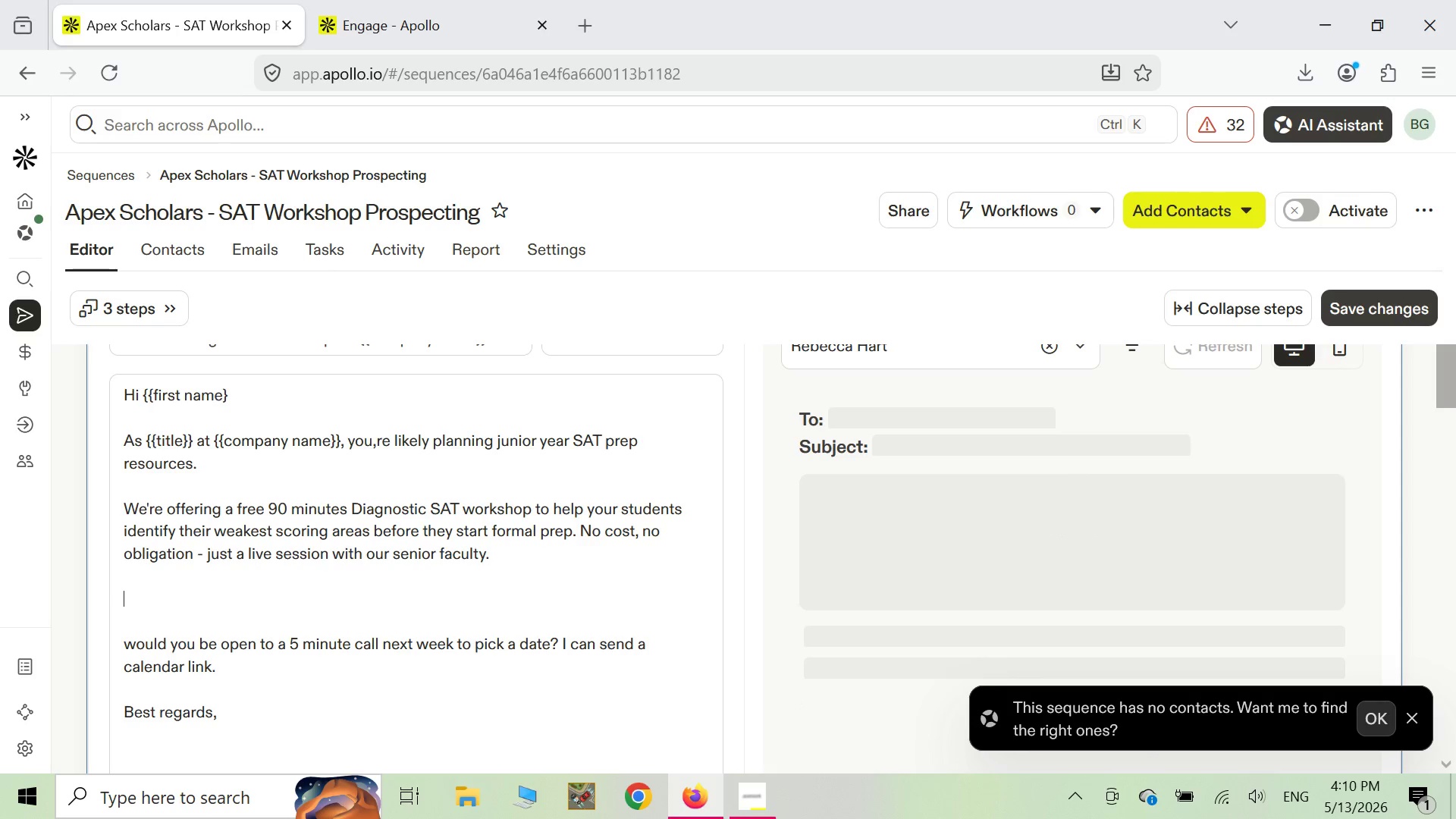 
key(Shift+BracketLeft)
 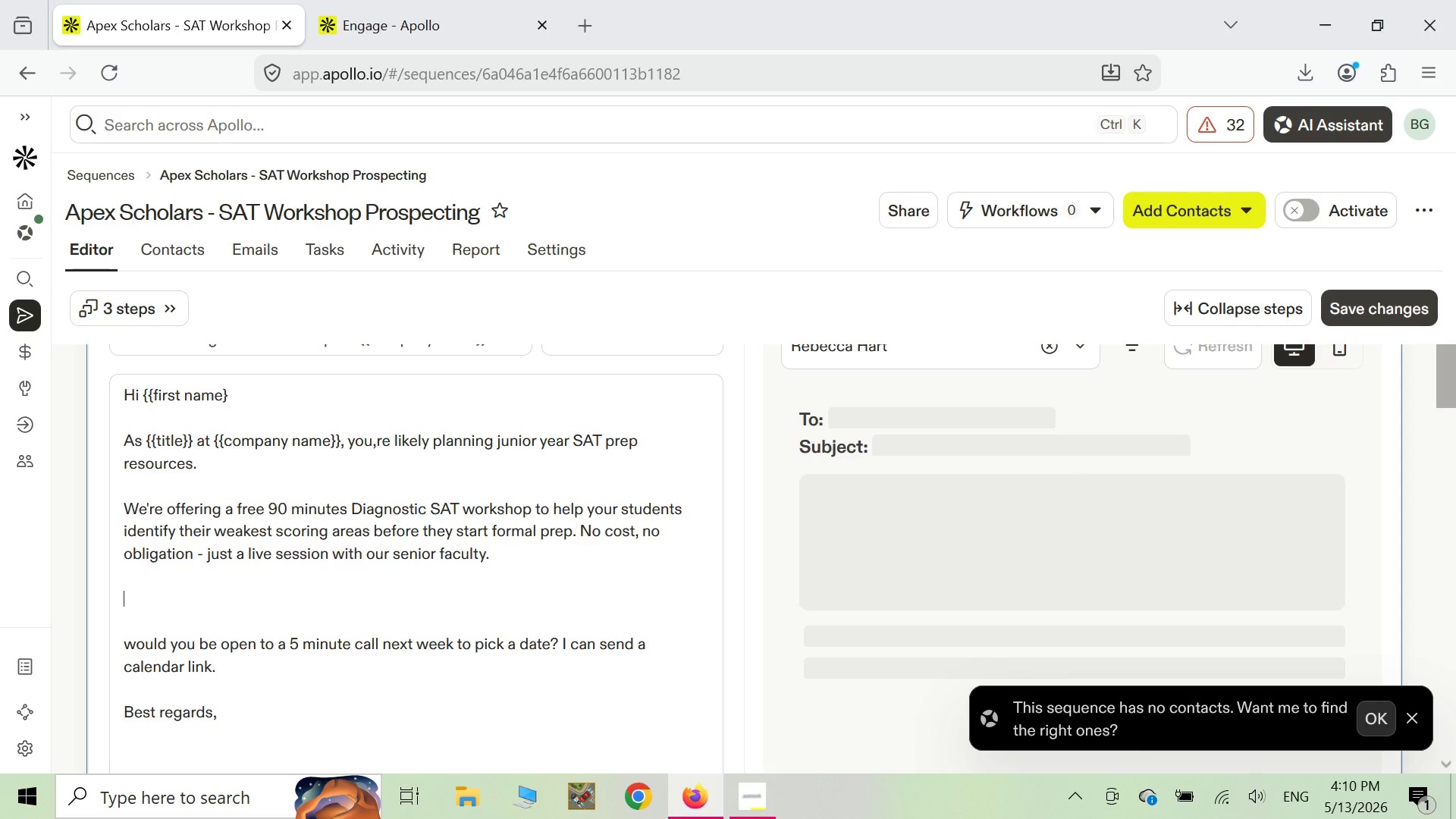 
key(Shift+ShiftLeft)
 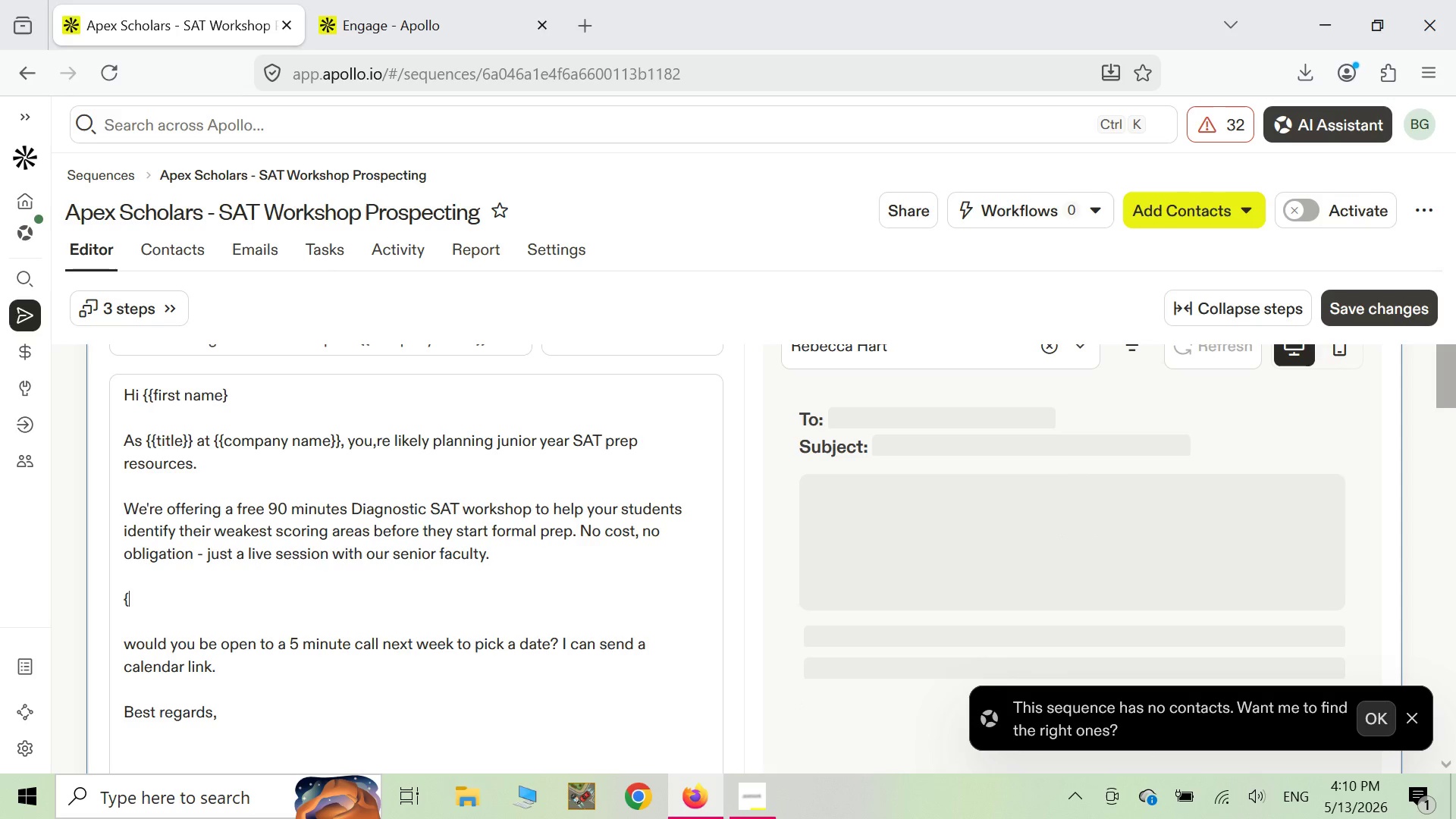 
key(Shift+BracketLeft)
 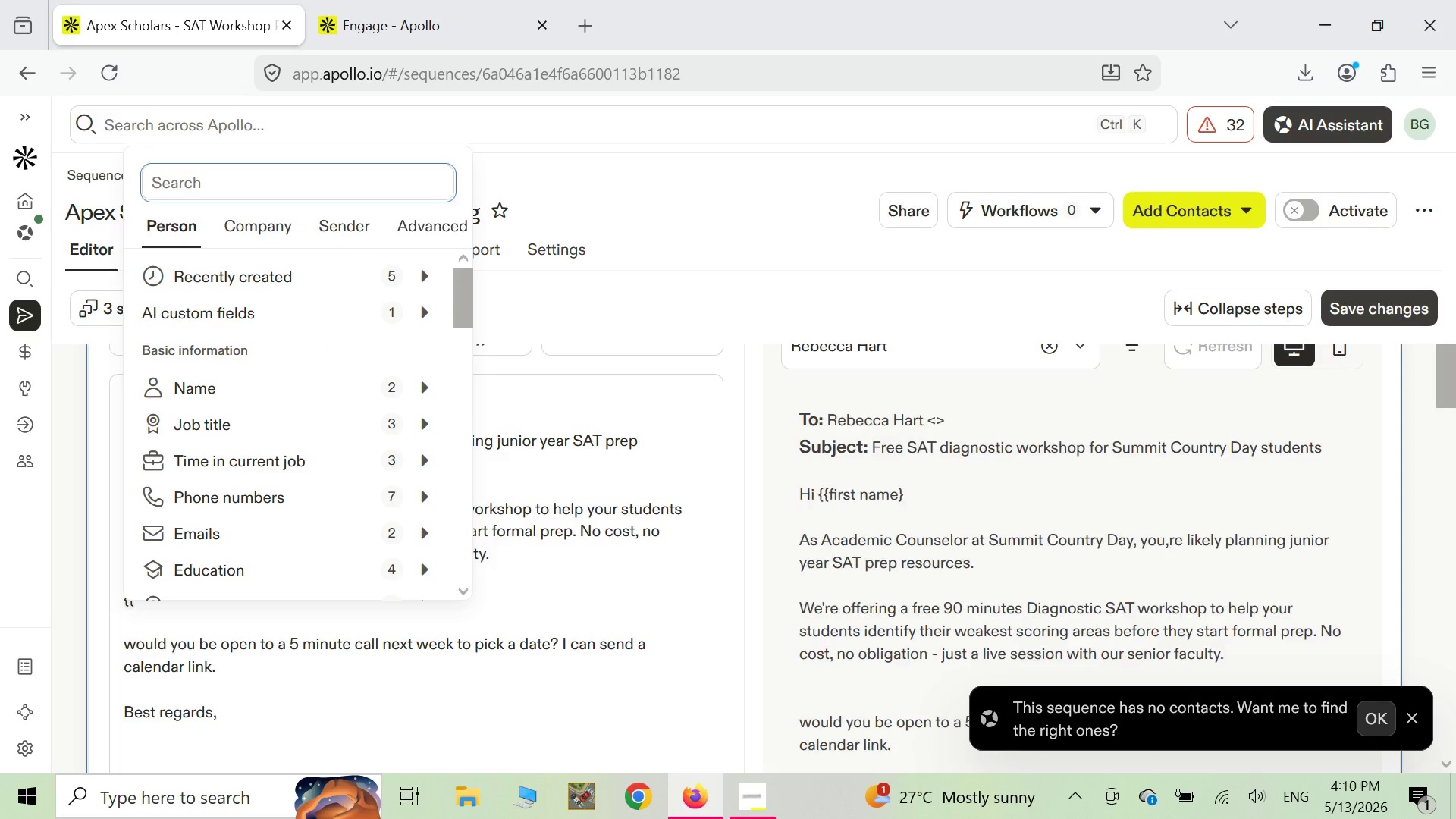 
wait(5.69)
 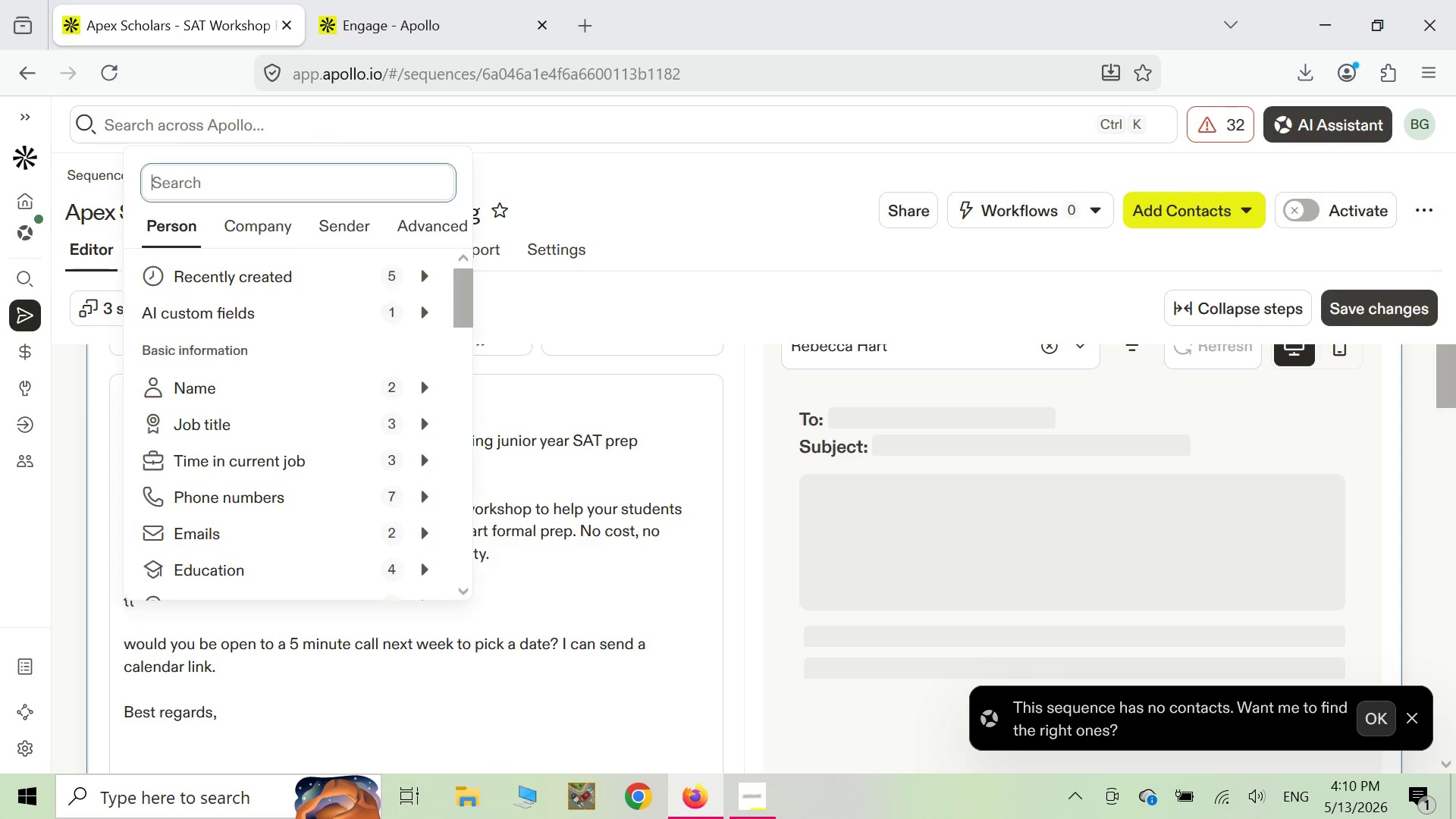 
key(S)
 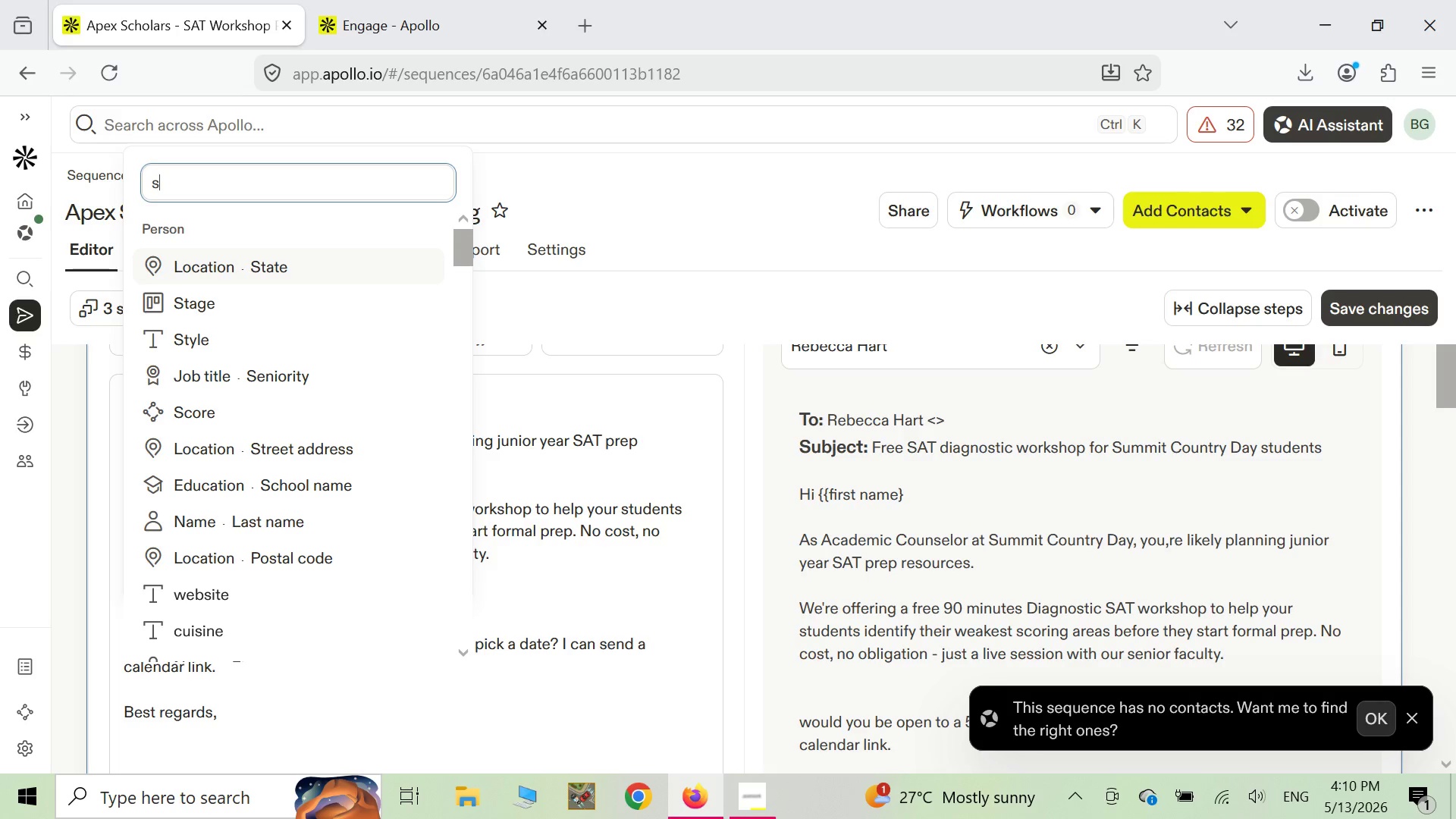 
key(N)
 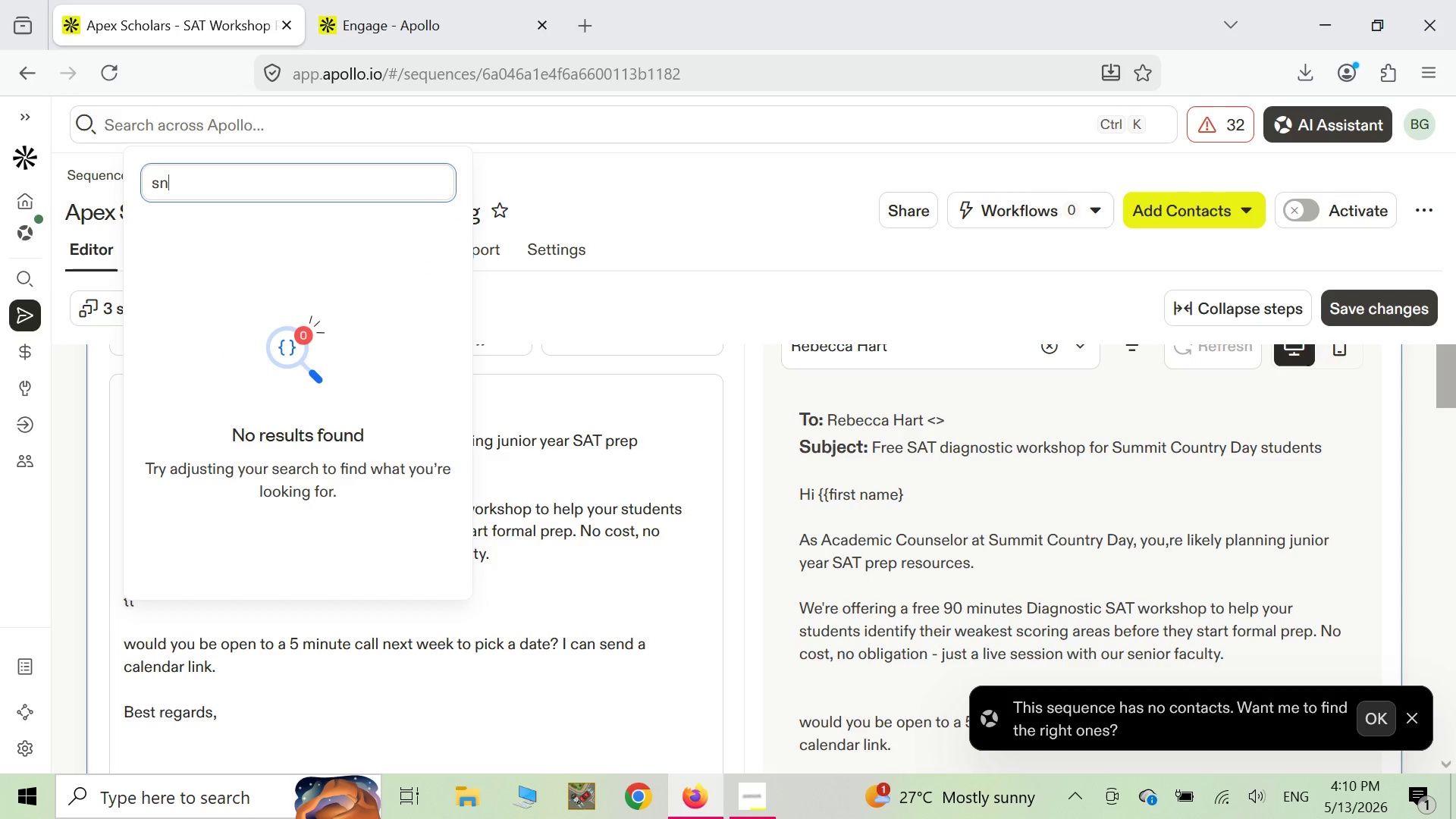 
key(Backspace)
 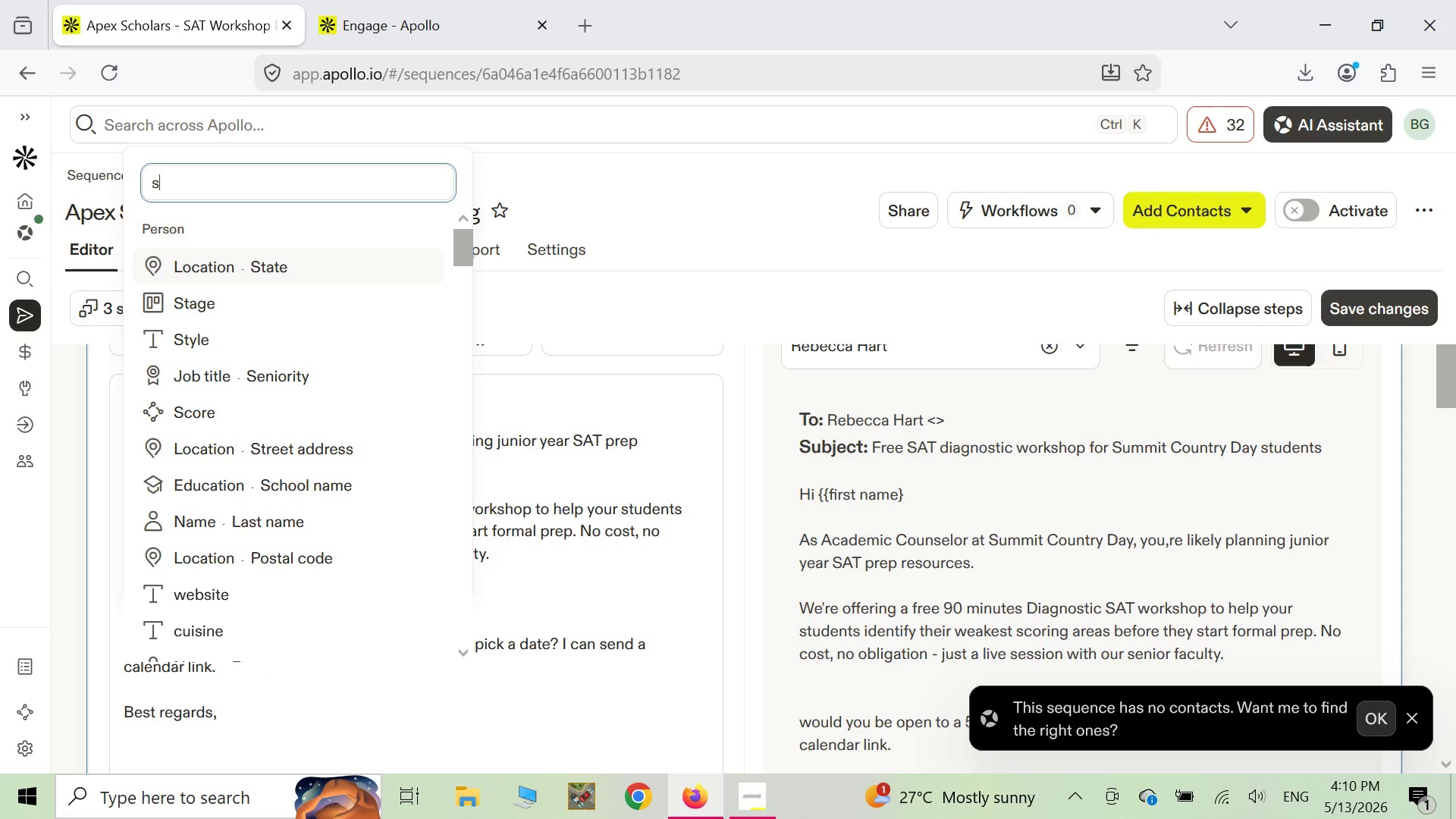 
key(Backspace)
 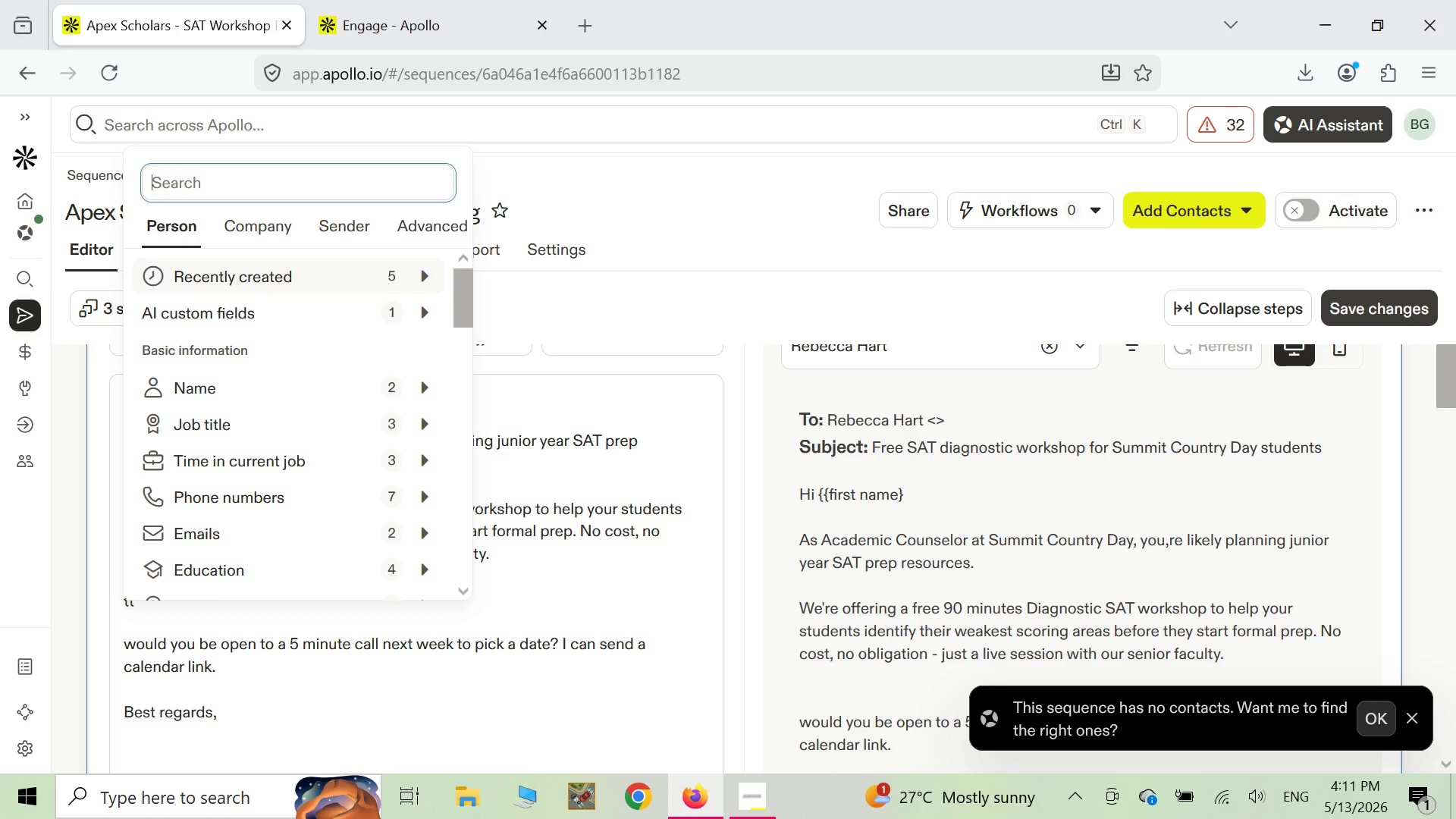 
key(CapsLock)
 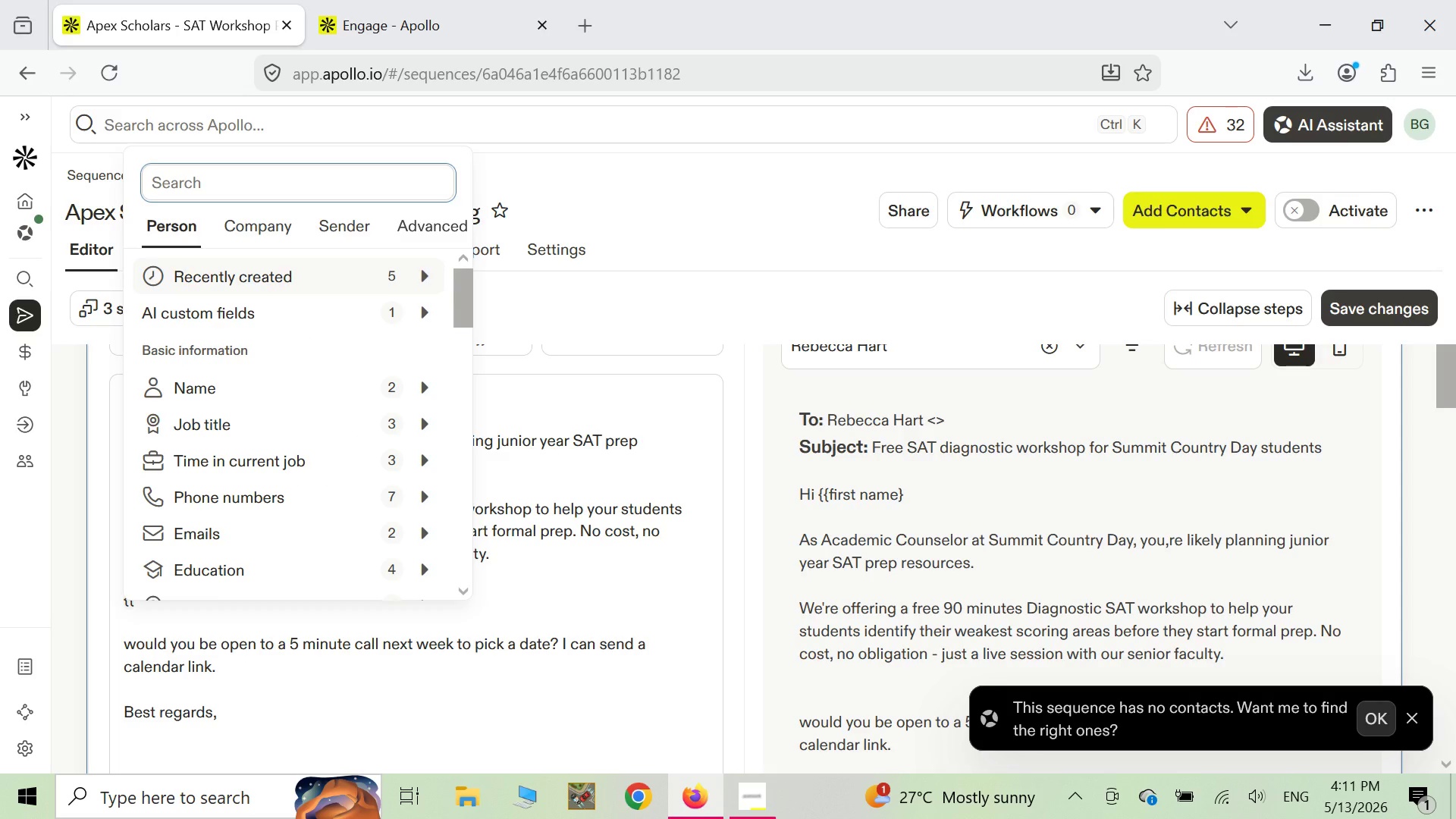 
key(S)
 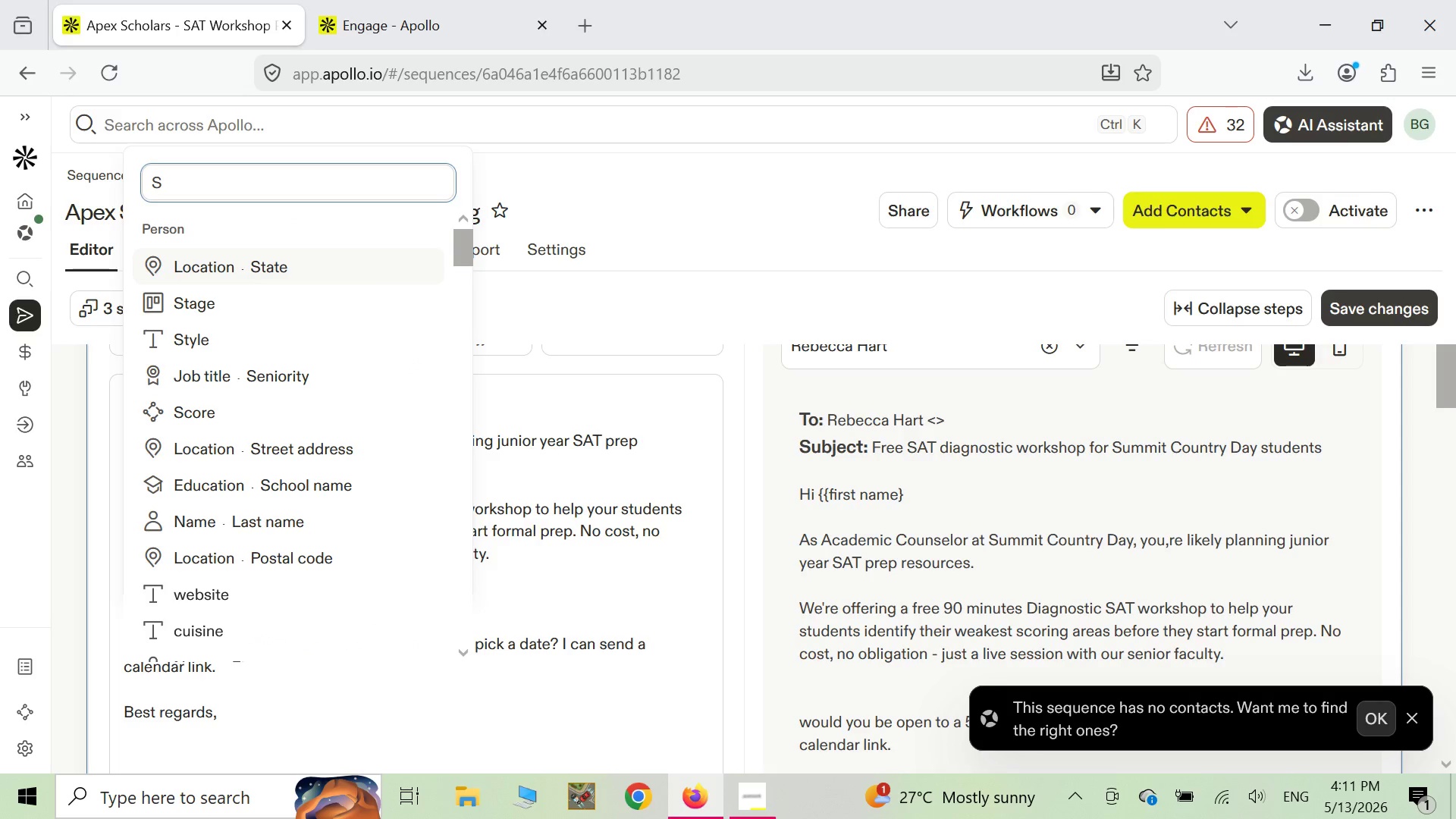 
key(CapsLock)
 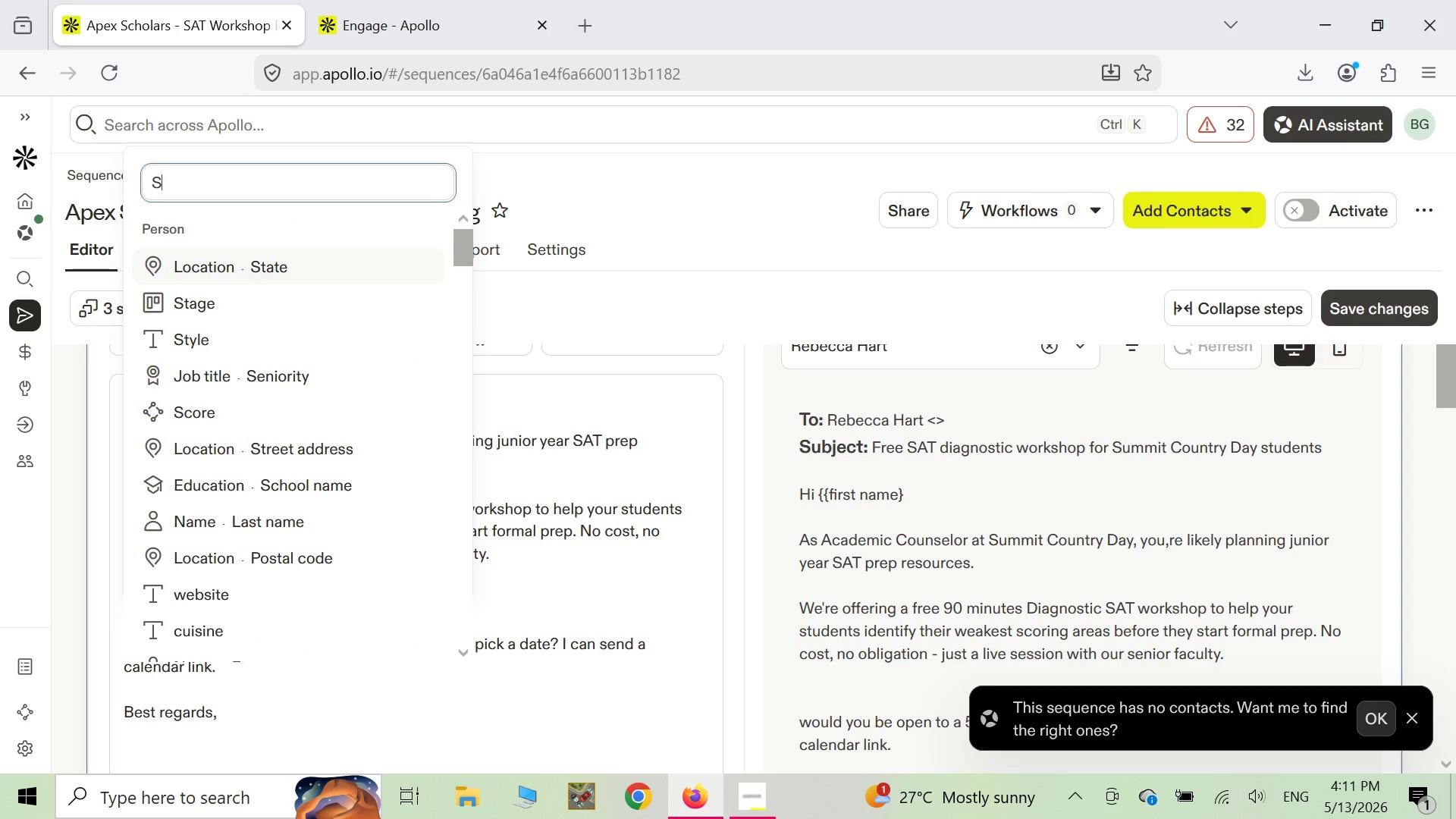 
key(N)
 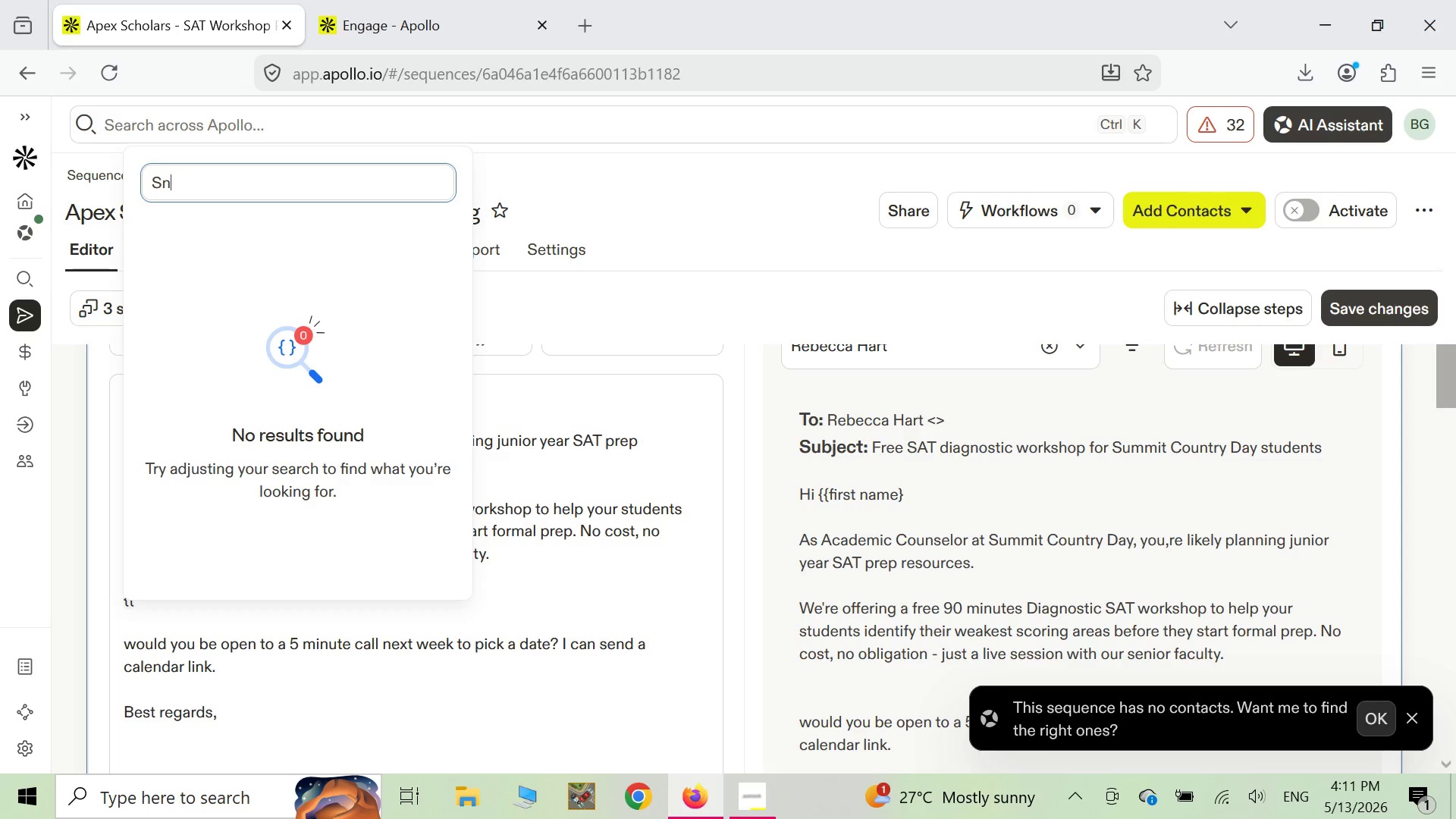 
key(Backspace)
 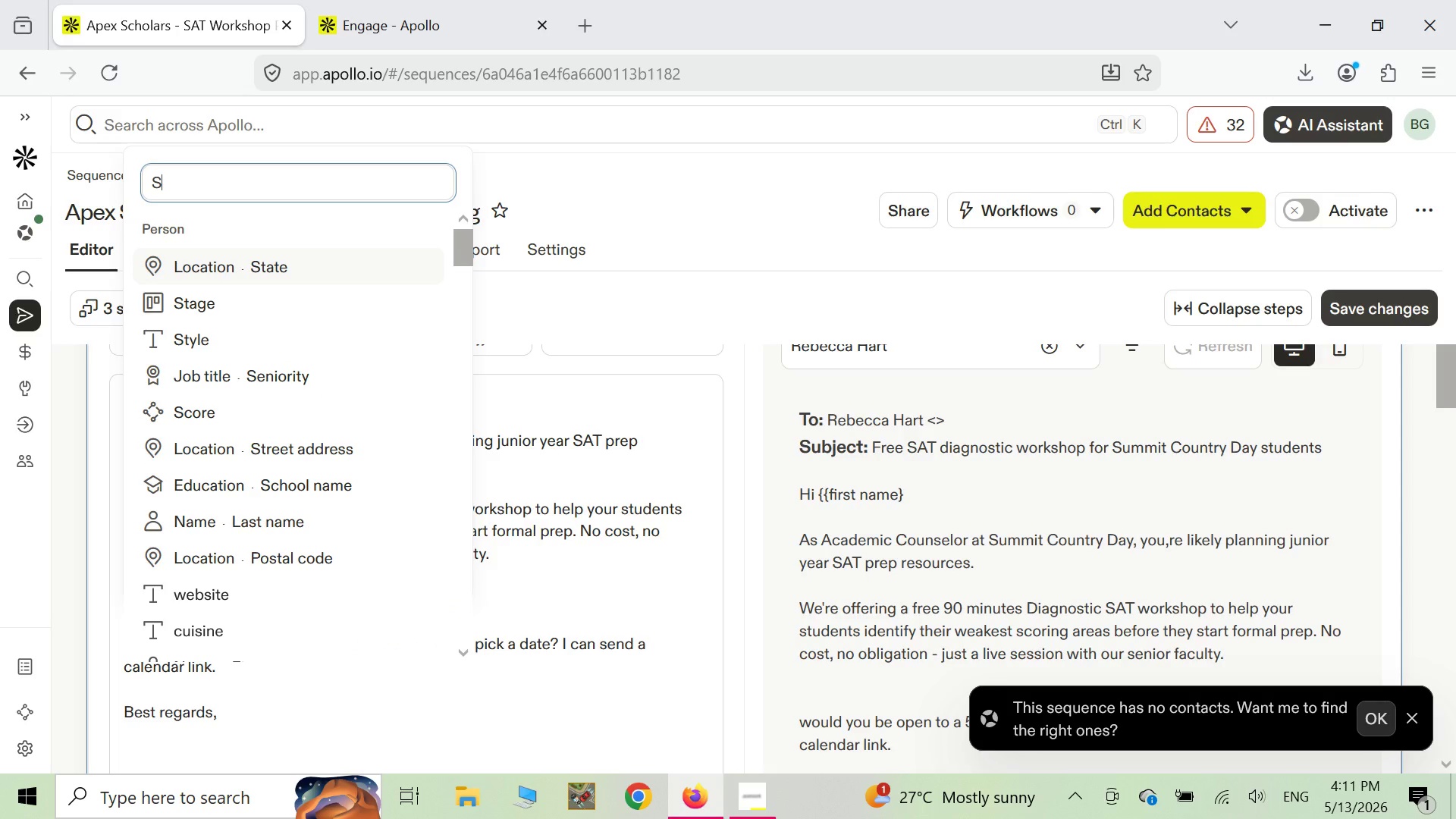 
key(Backspace)
 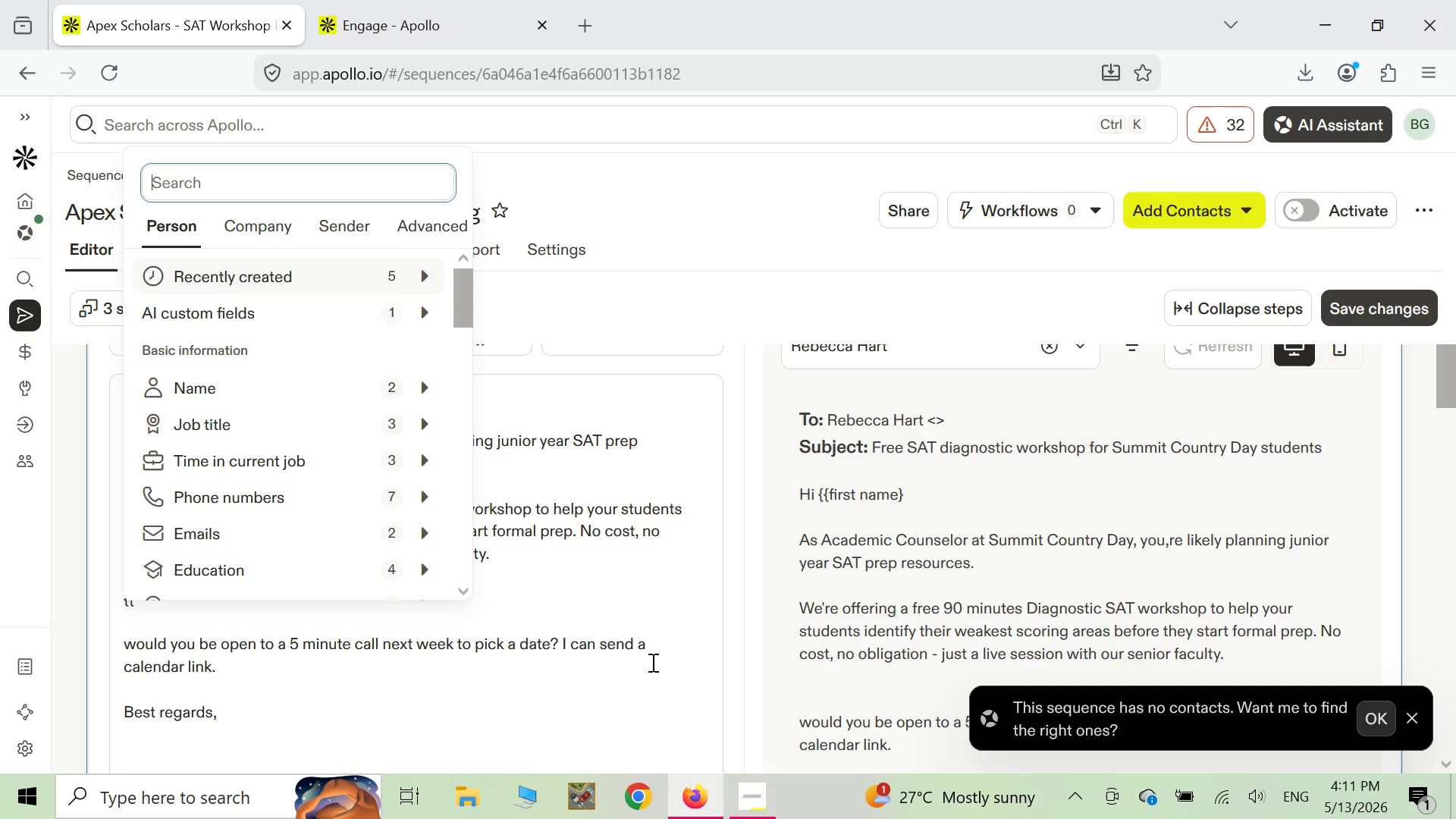 
left_click([655, 620])
 